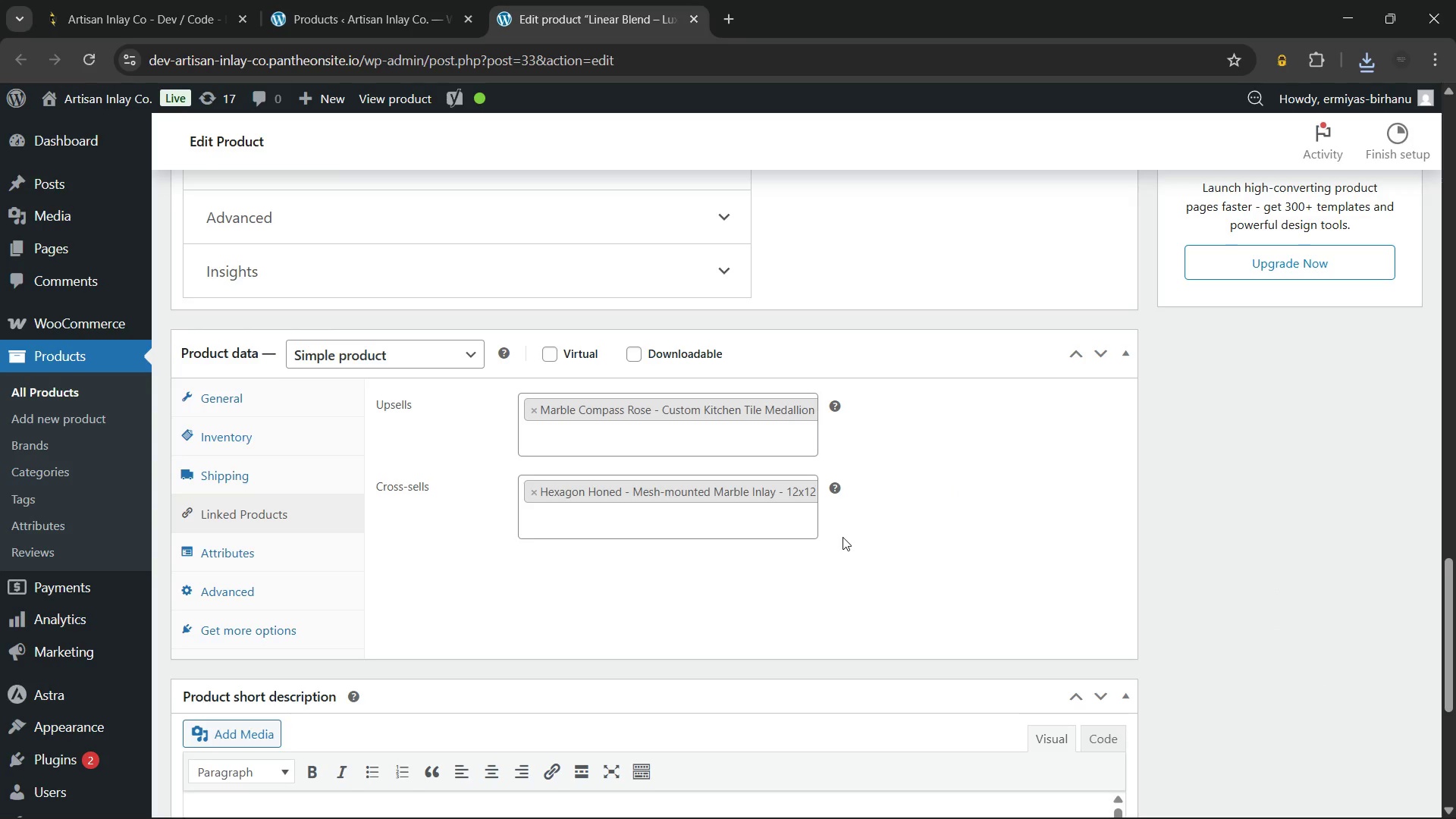 
scroll: coordinate [841, 537], scroll_direction: up, amount: 34.0
 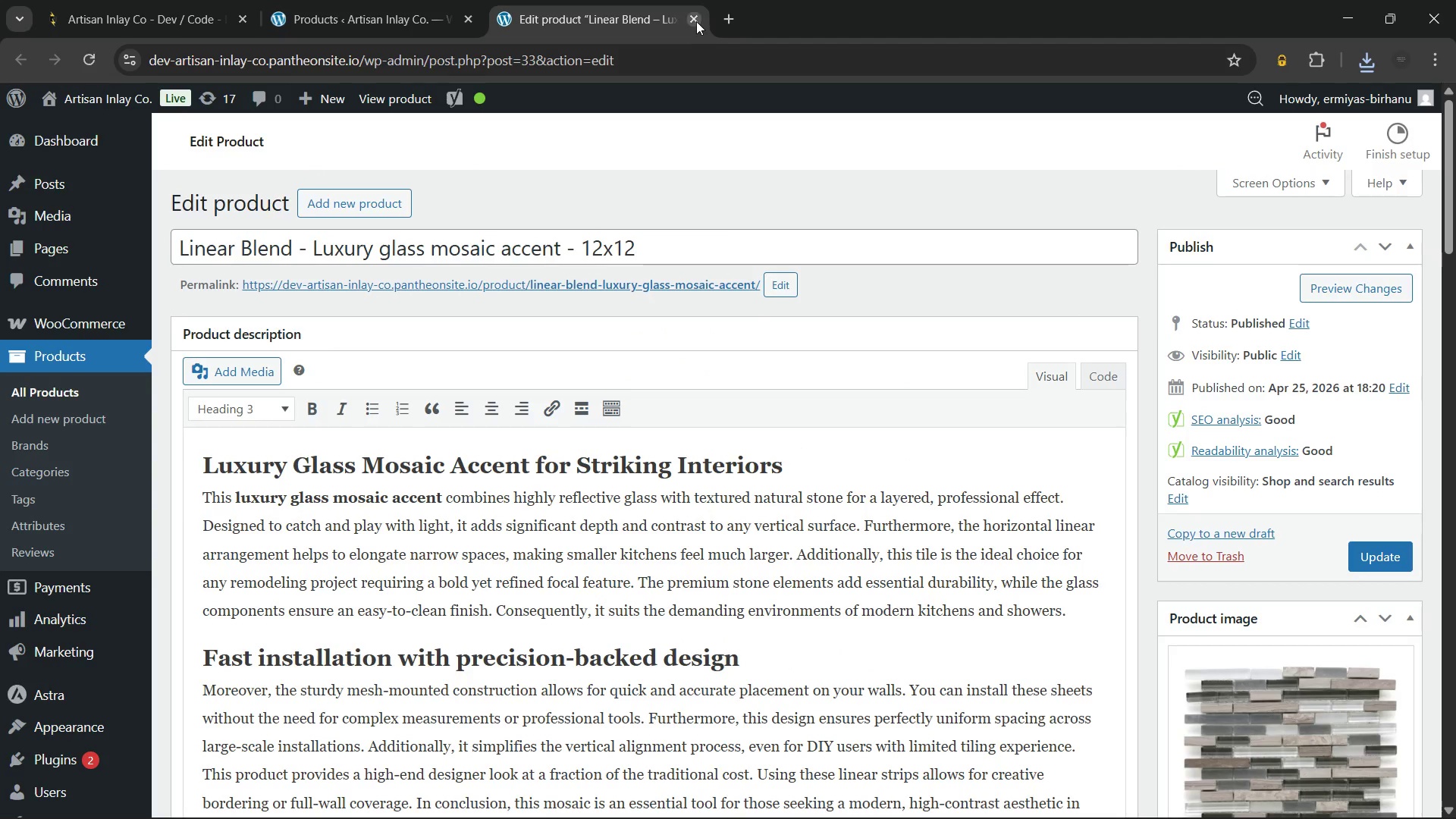 
left_click([695, 19])
 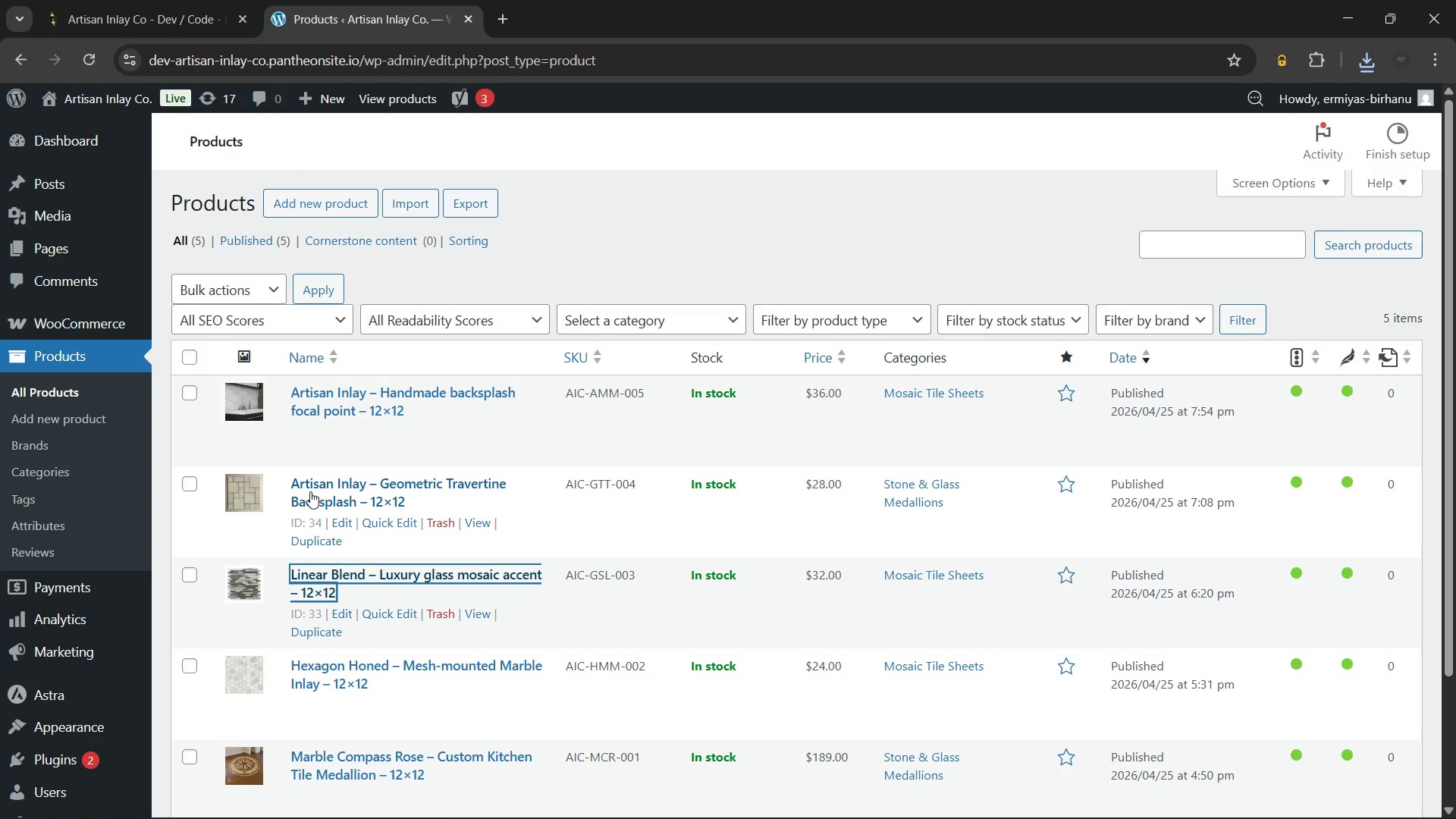 
hold_key(key=ControlLeft, duration=0.47)
left_click([313, 491])
 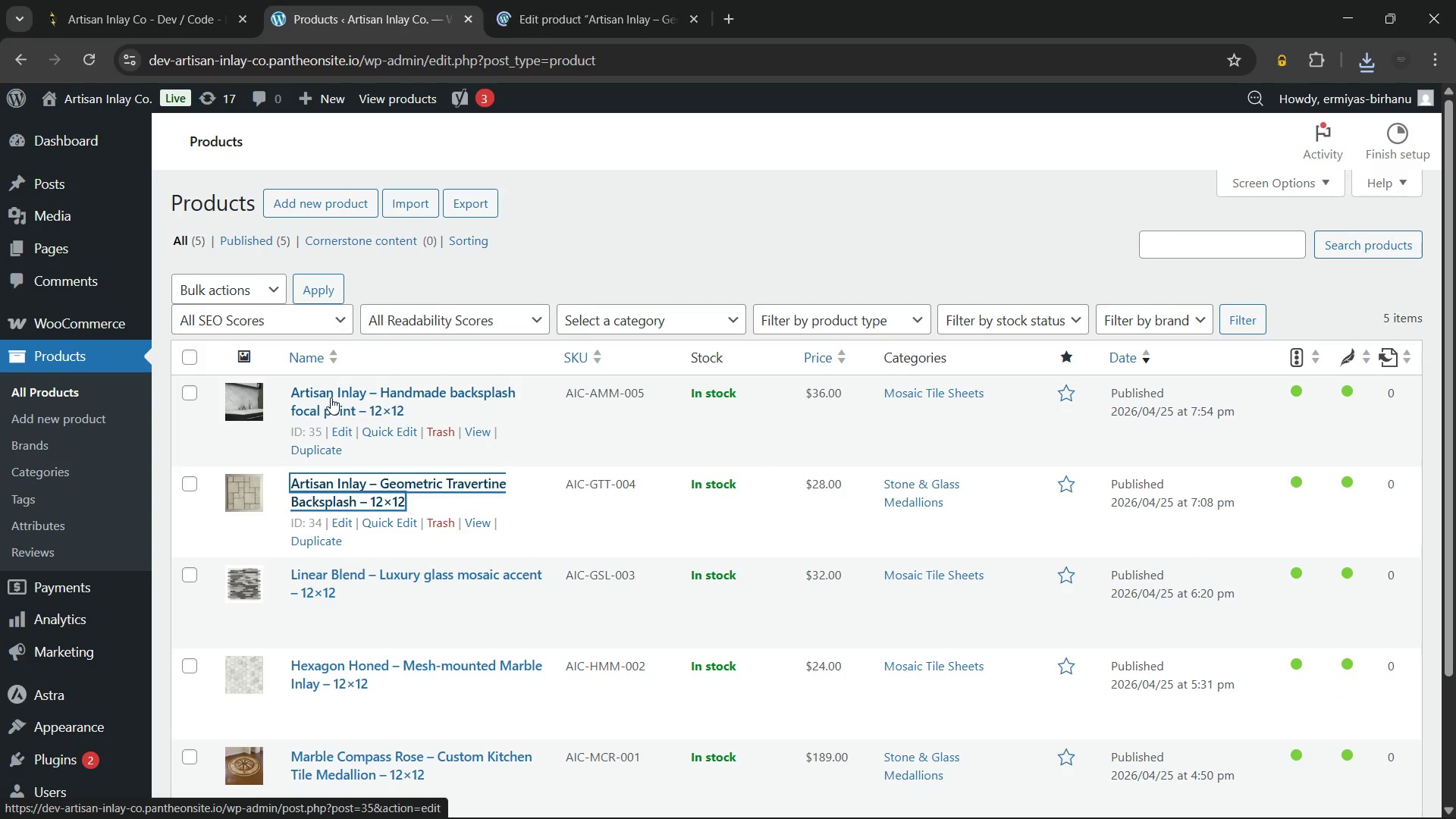 
hold_key(key=ControlLeft, duration=0.75)
left_click([331, 394])
 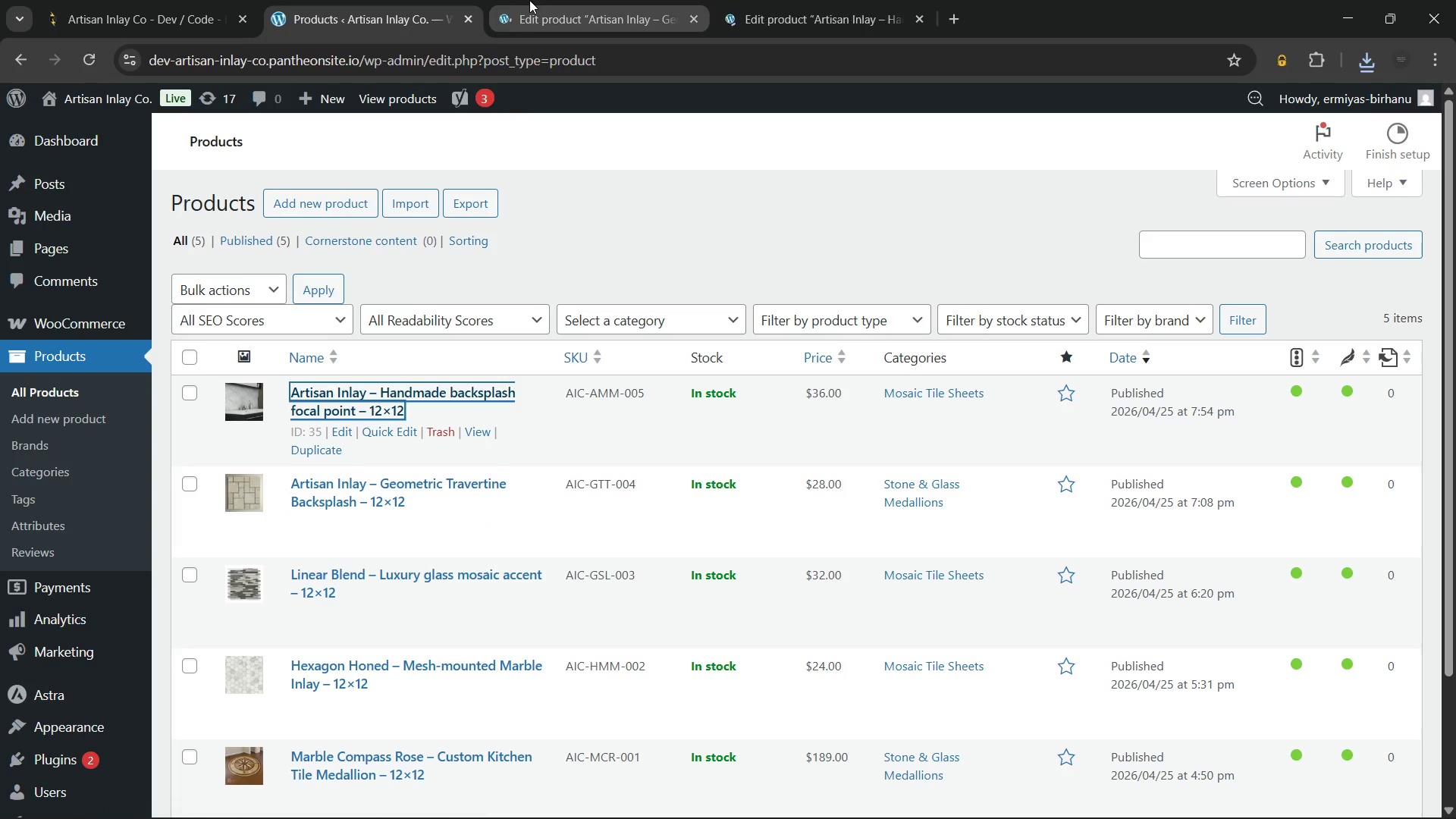 
left_click([529, 0])
 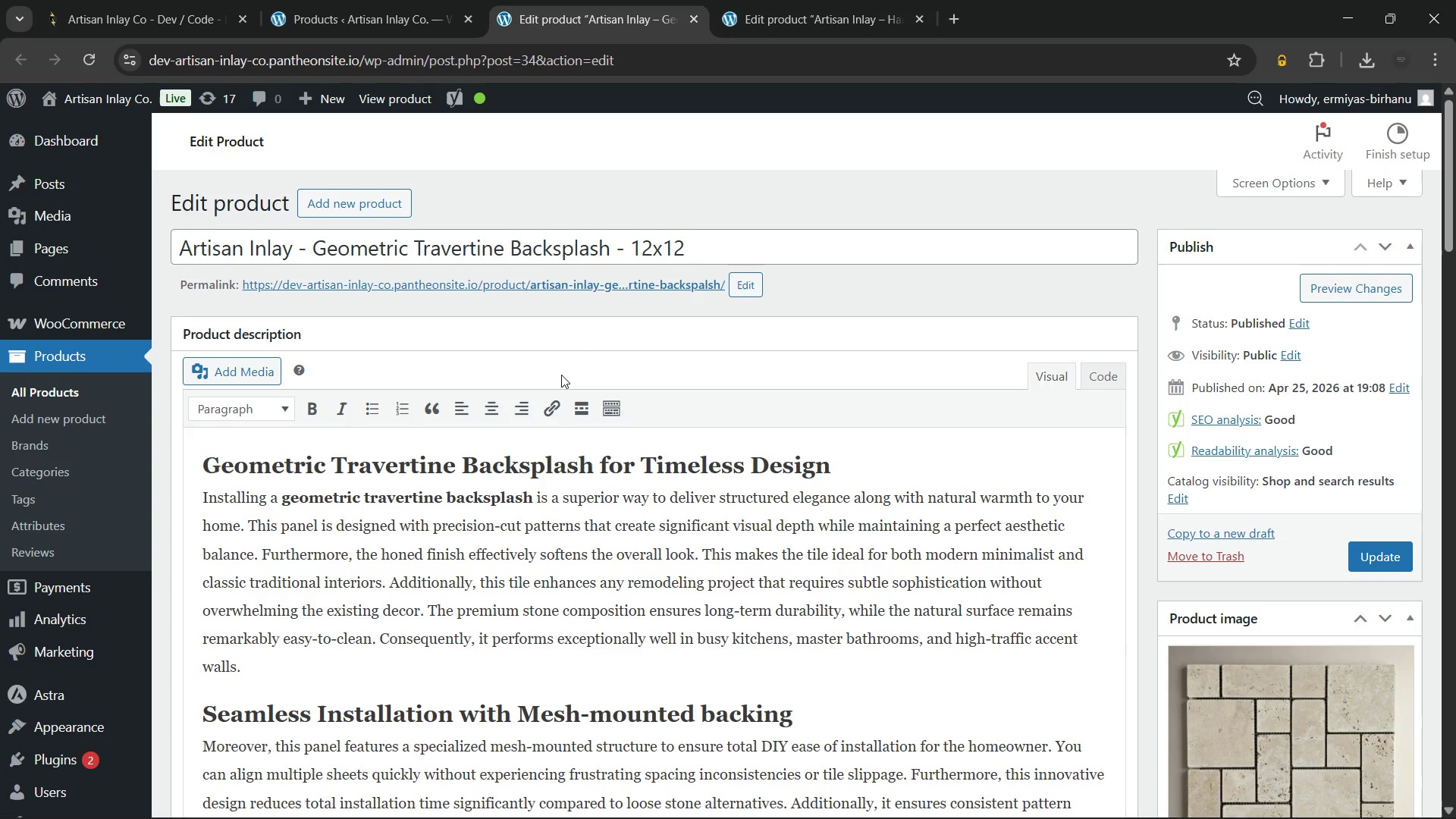 
wait(36.73)
 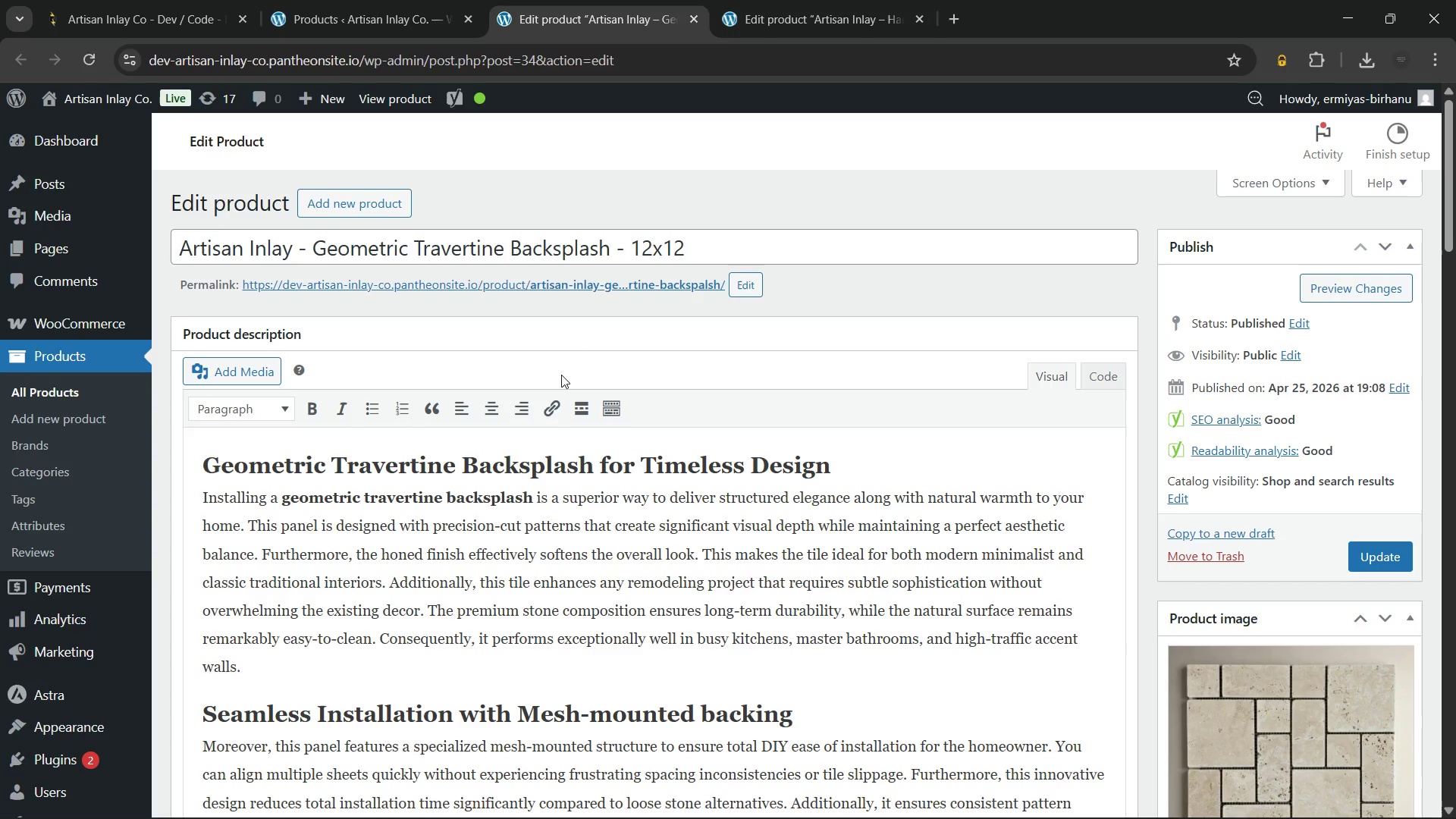 
left_click([539, 469])
 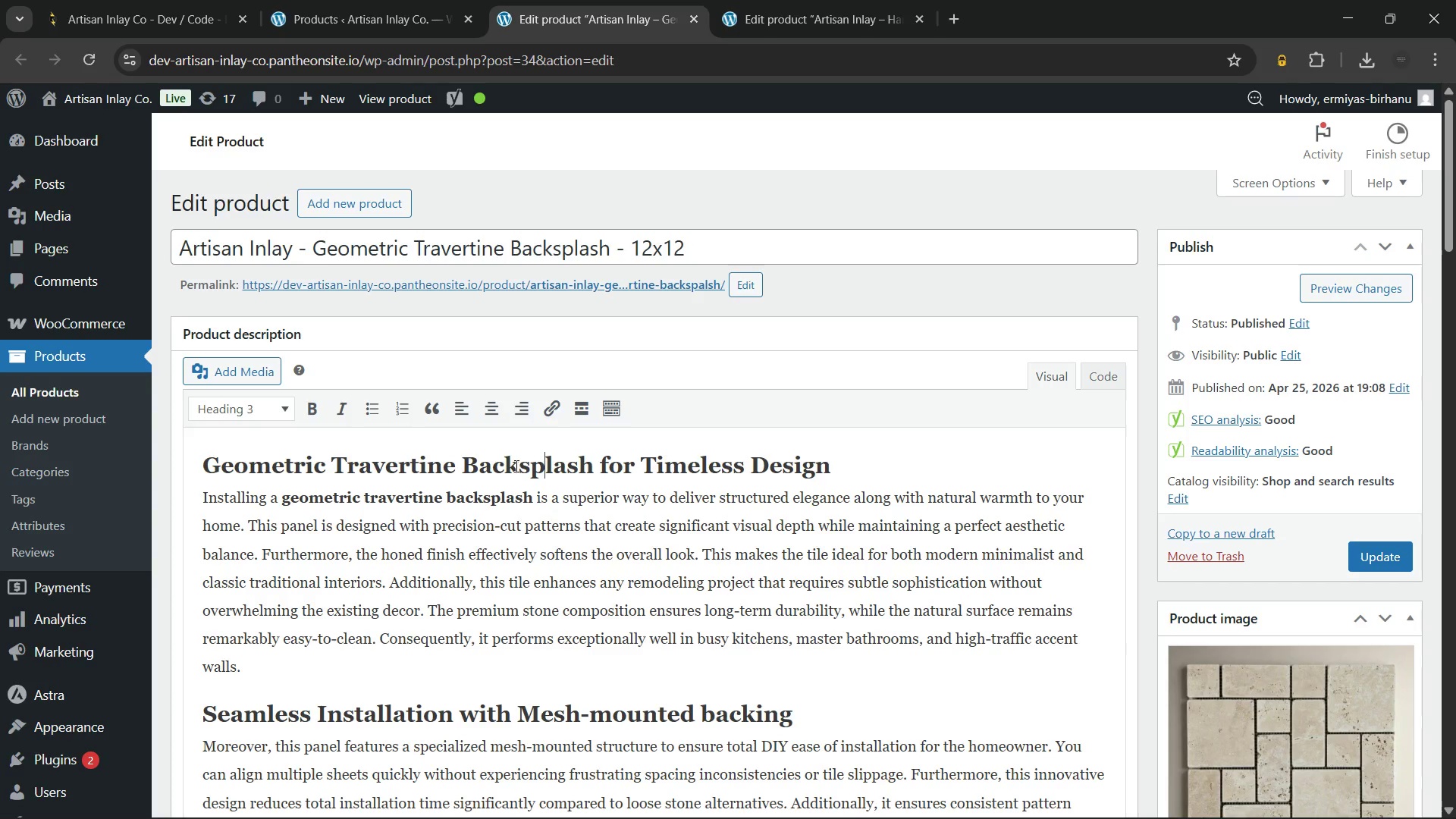 
left_click([515, 460])
 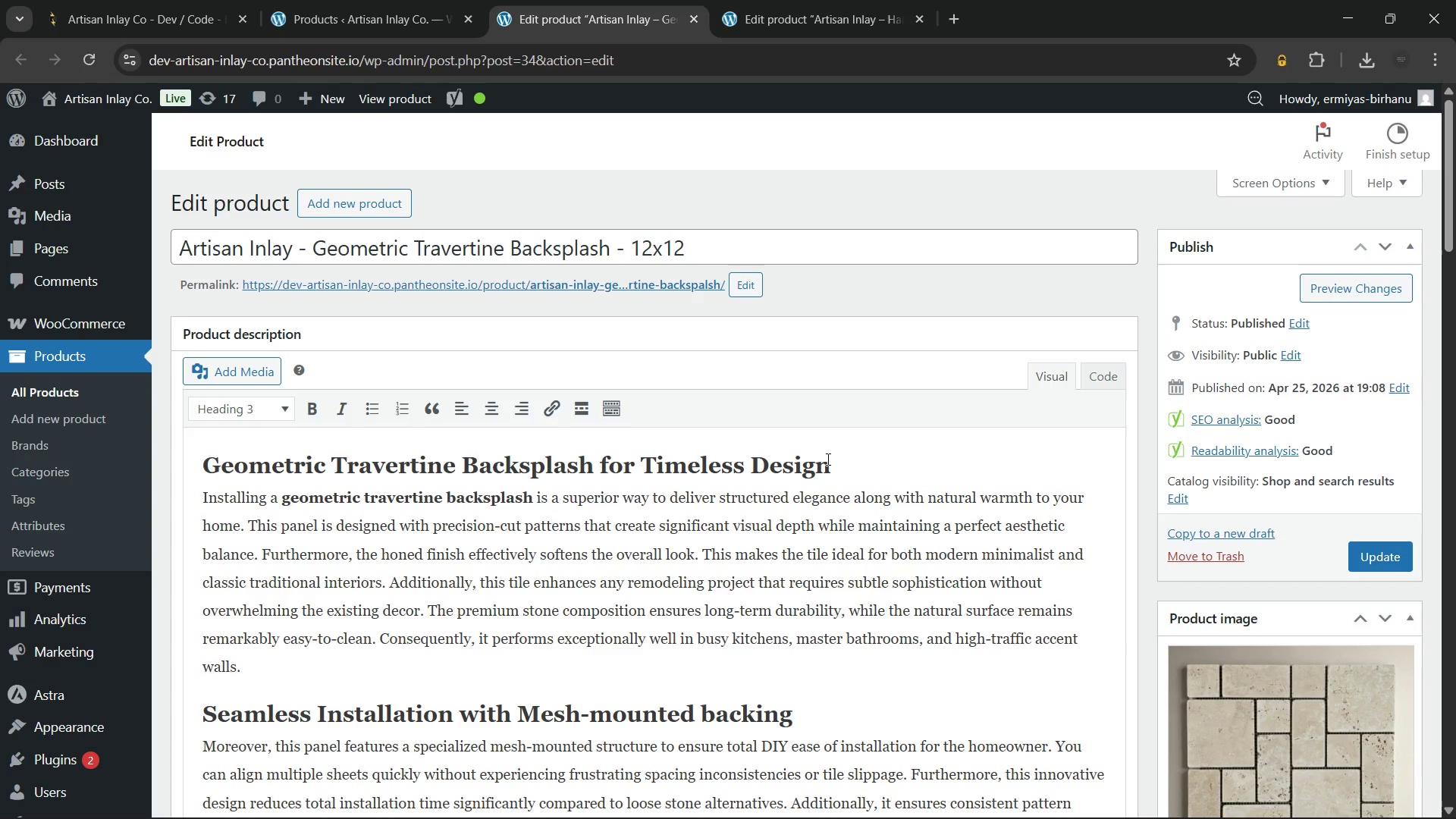 
left_click([827, 459])
 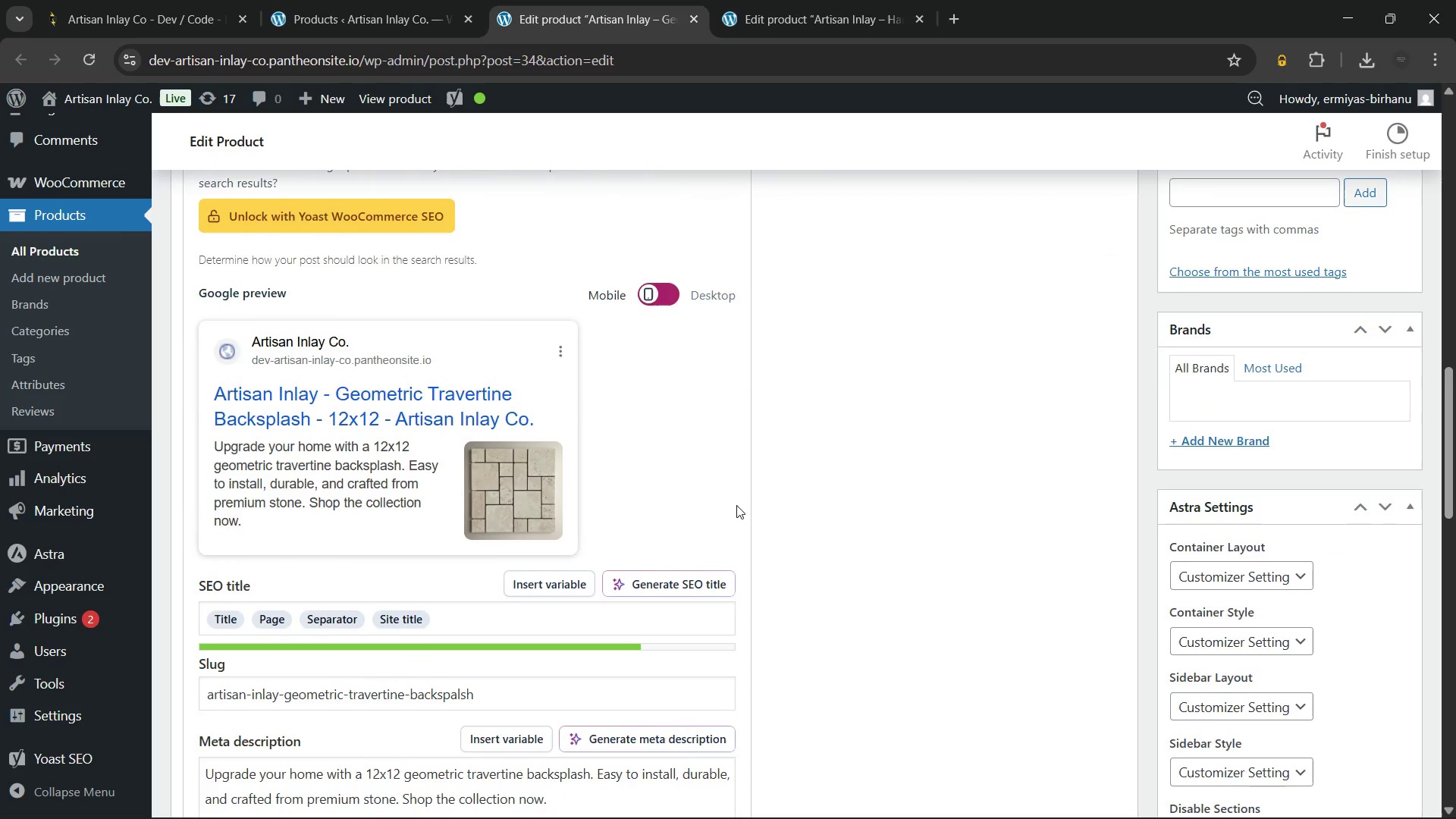 
wait(177.44)
 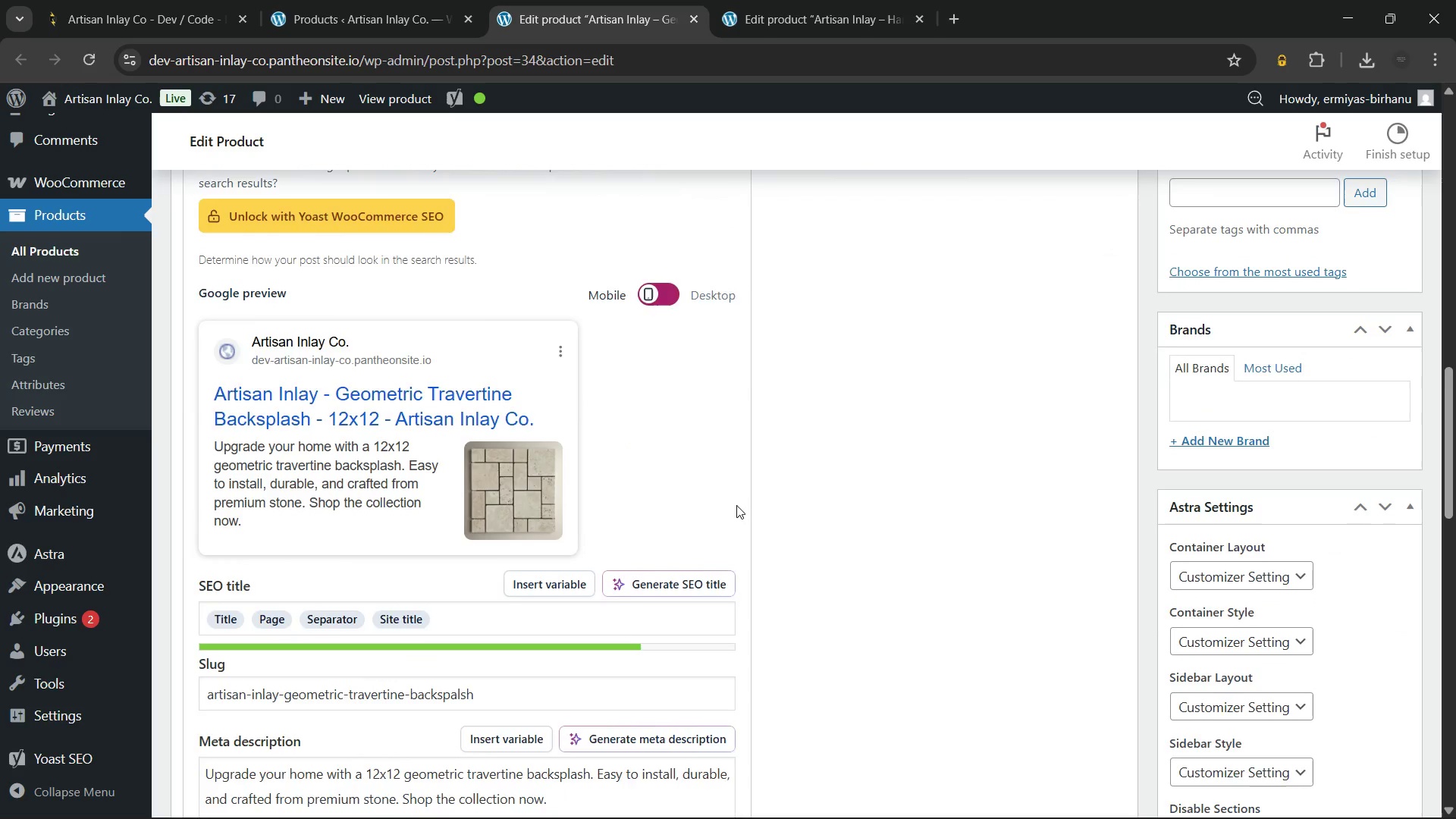 
left_click([259, 457])
 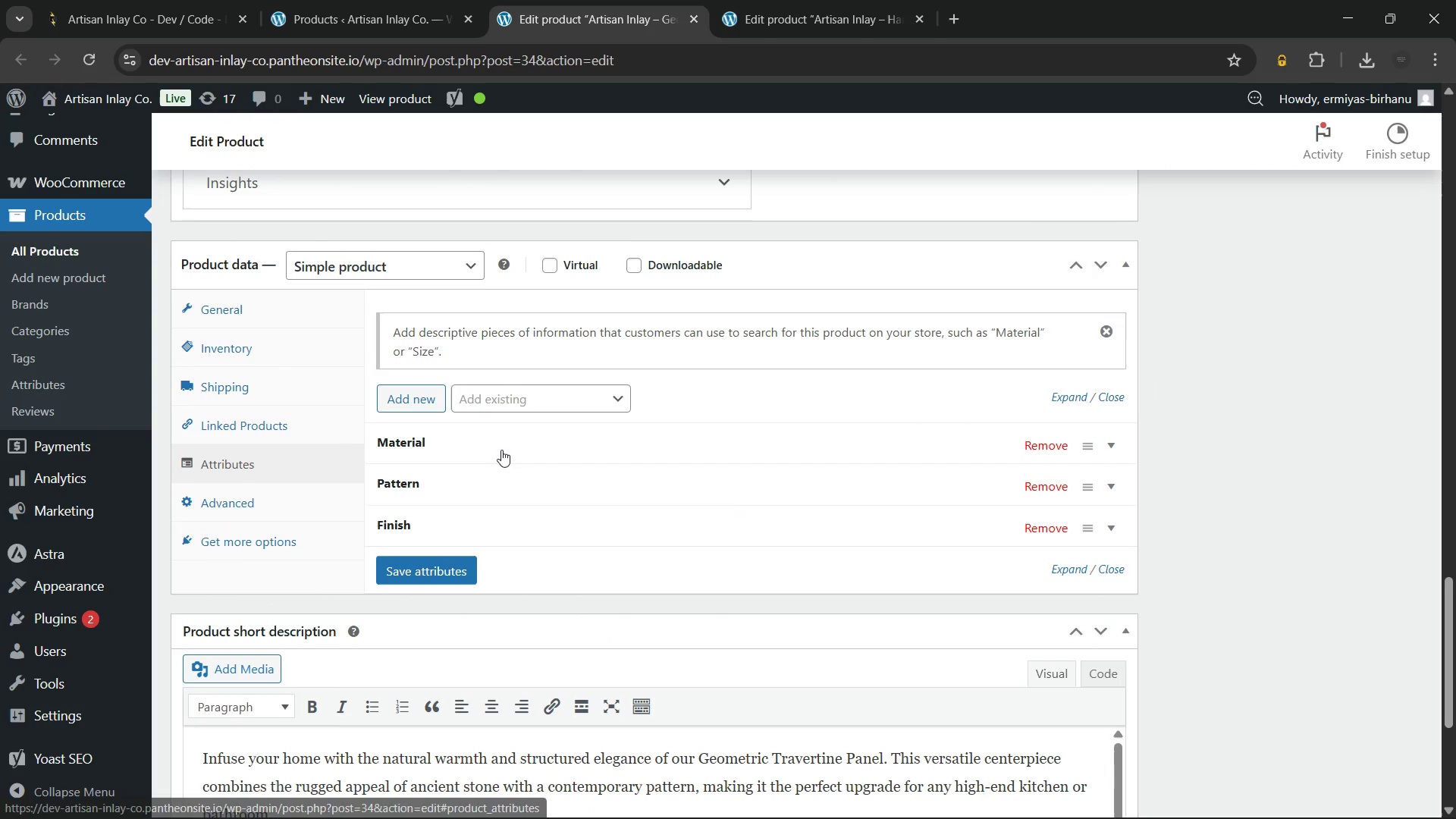 
left_click([511, 439])
 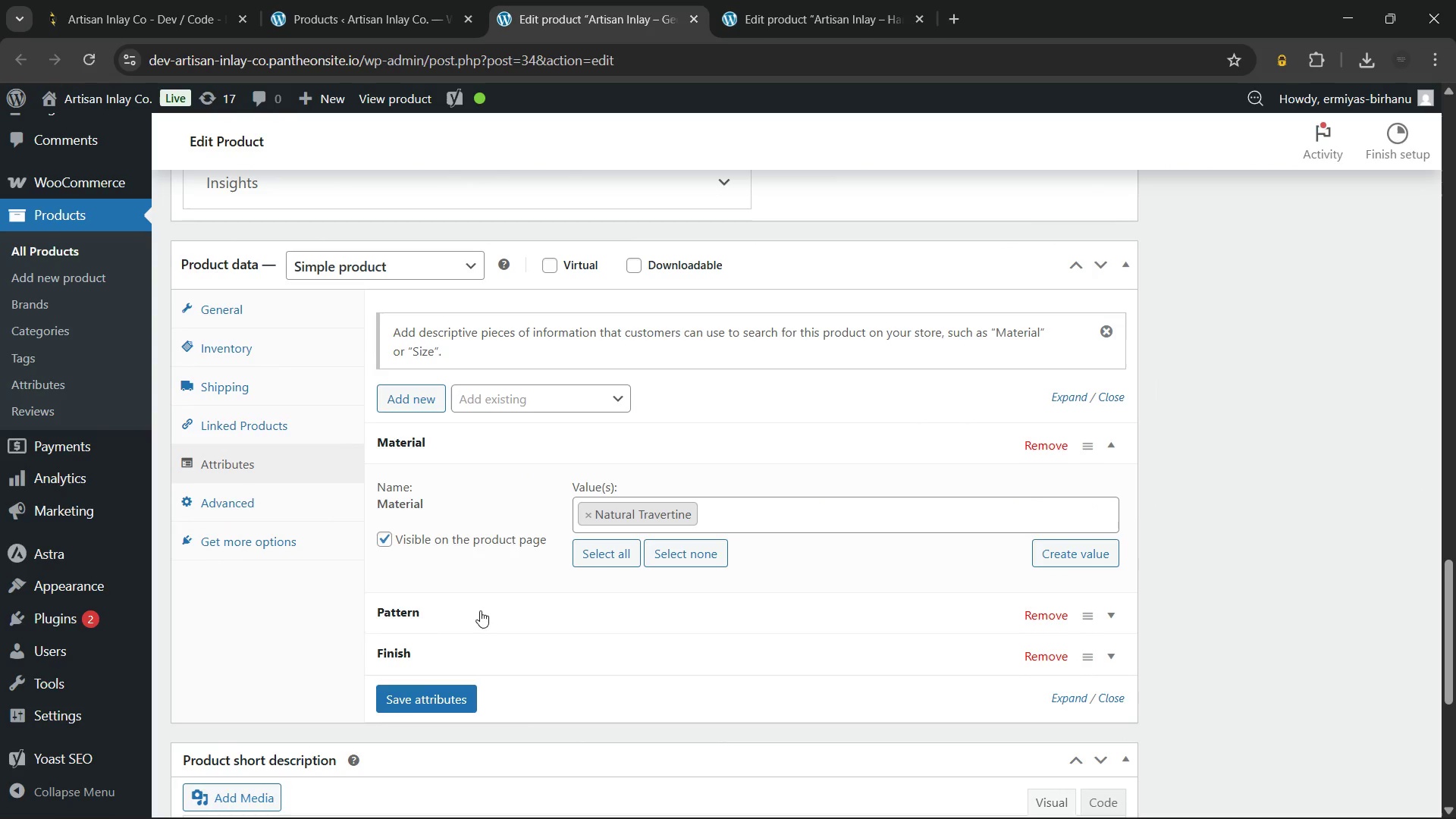 
left_click([480, 610])
 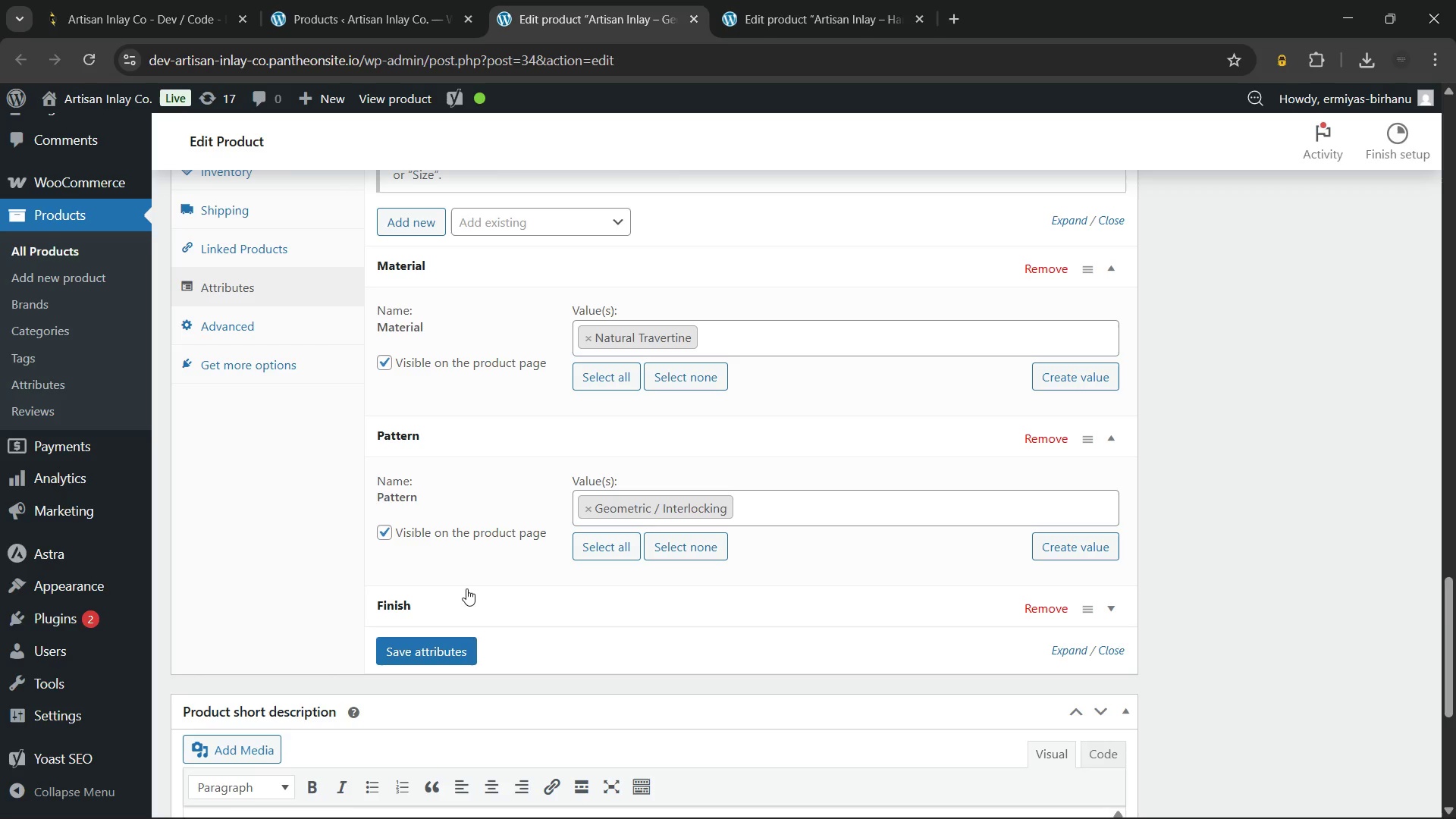 
left_click([475, 595])
 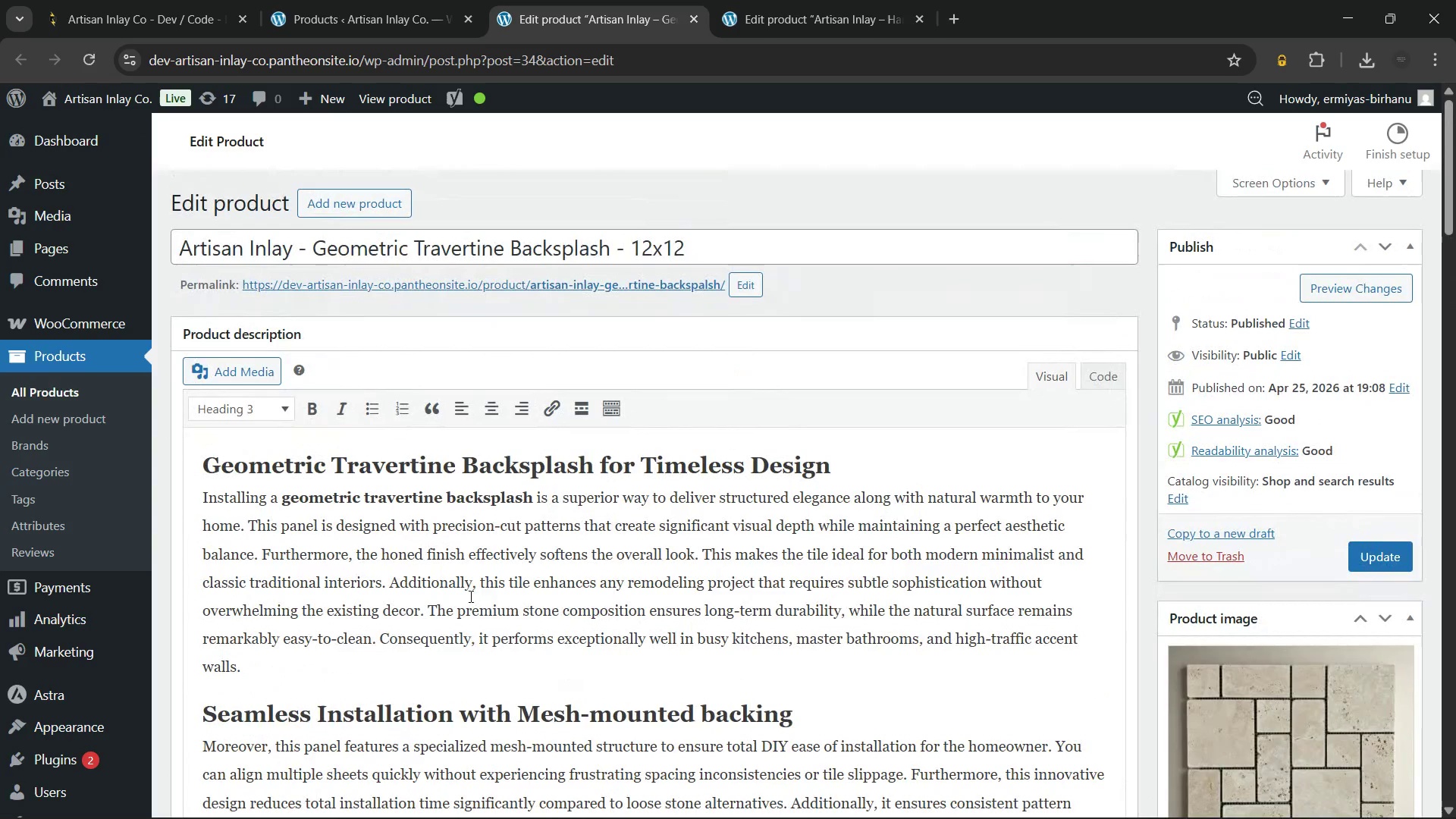 
right_click([818, 187])
 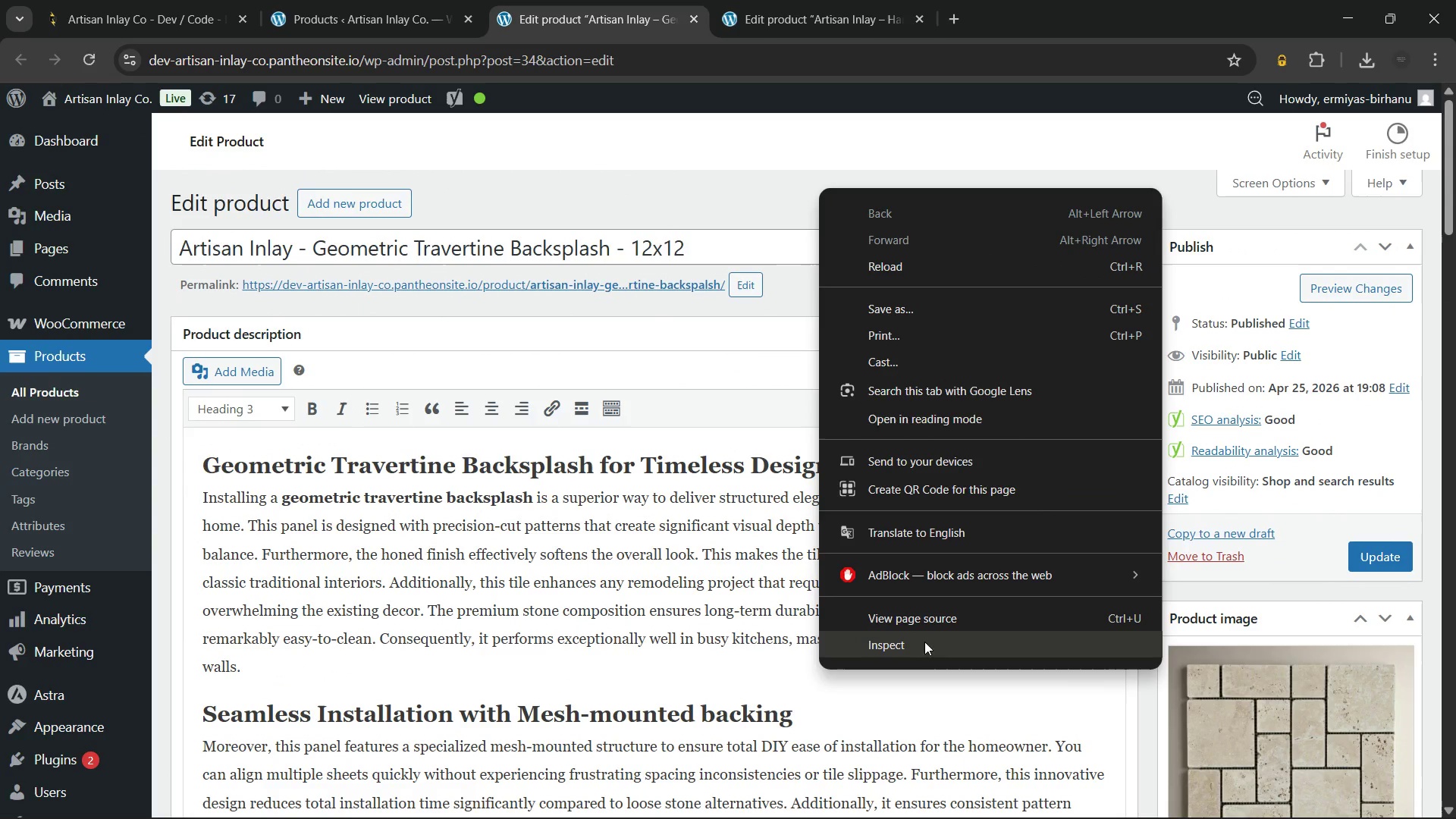 
left_click([915, 637])
 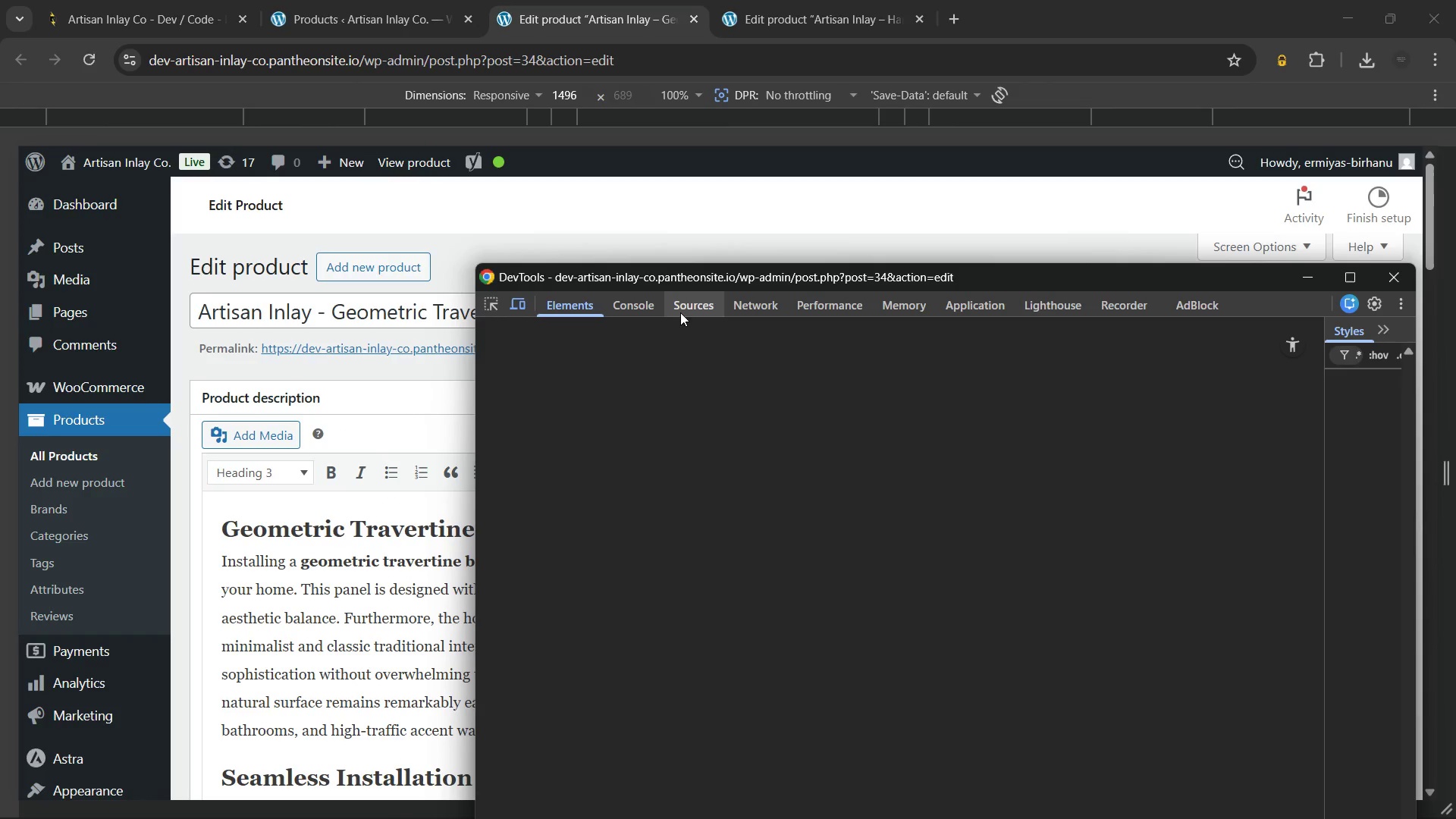 
left_click([618, 302])
 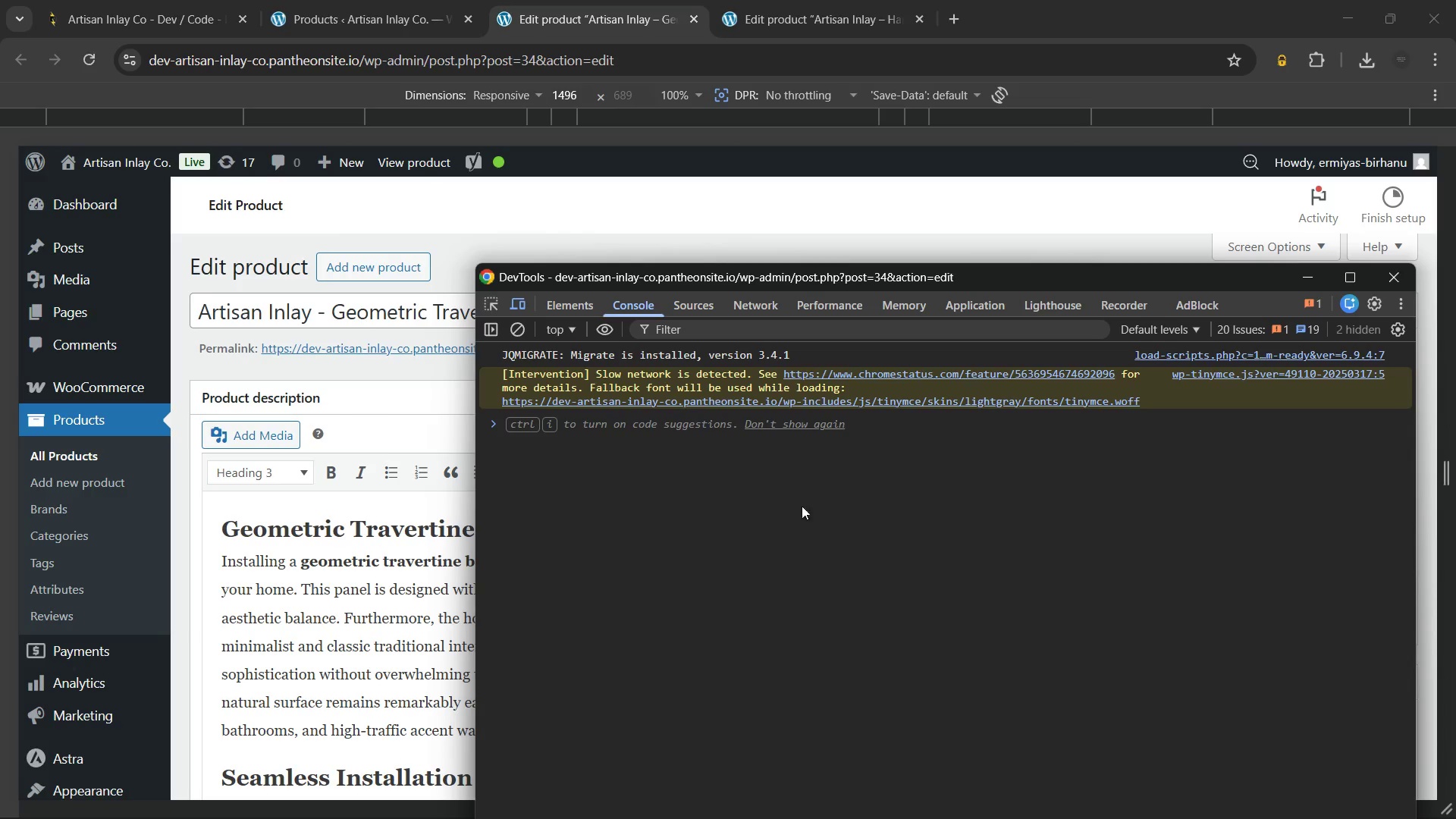 
scroll: coordinate [319, 429], scroll_direction: up, amount: 4.0
 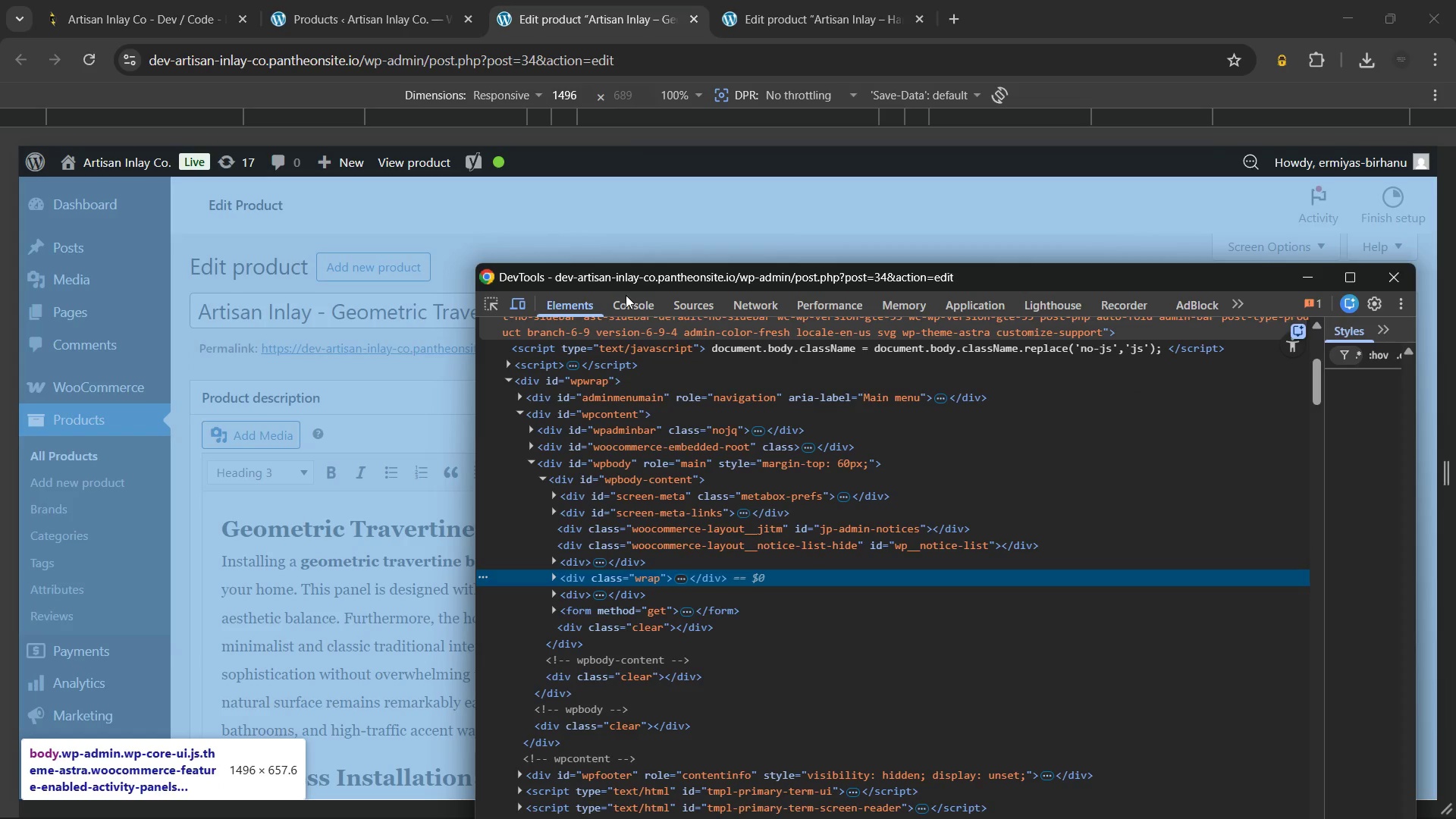 
left_click([626, 306])
 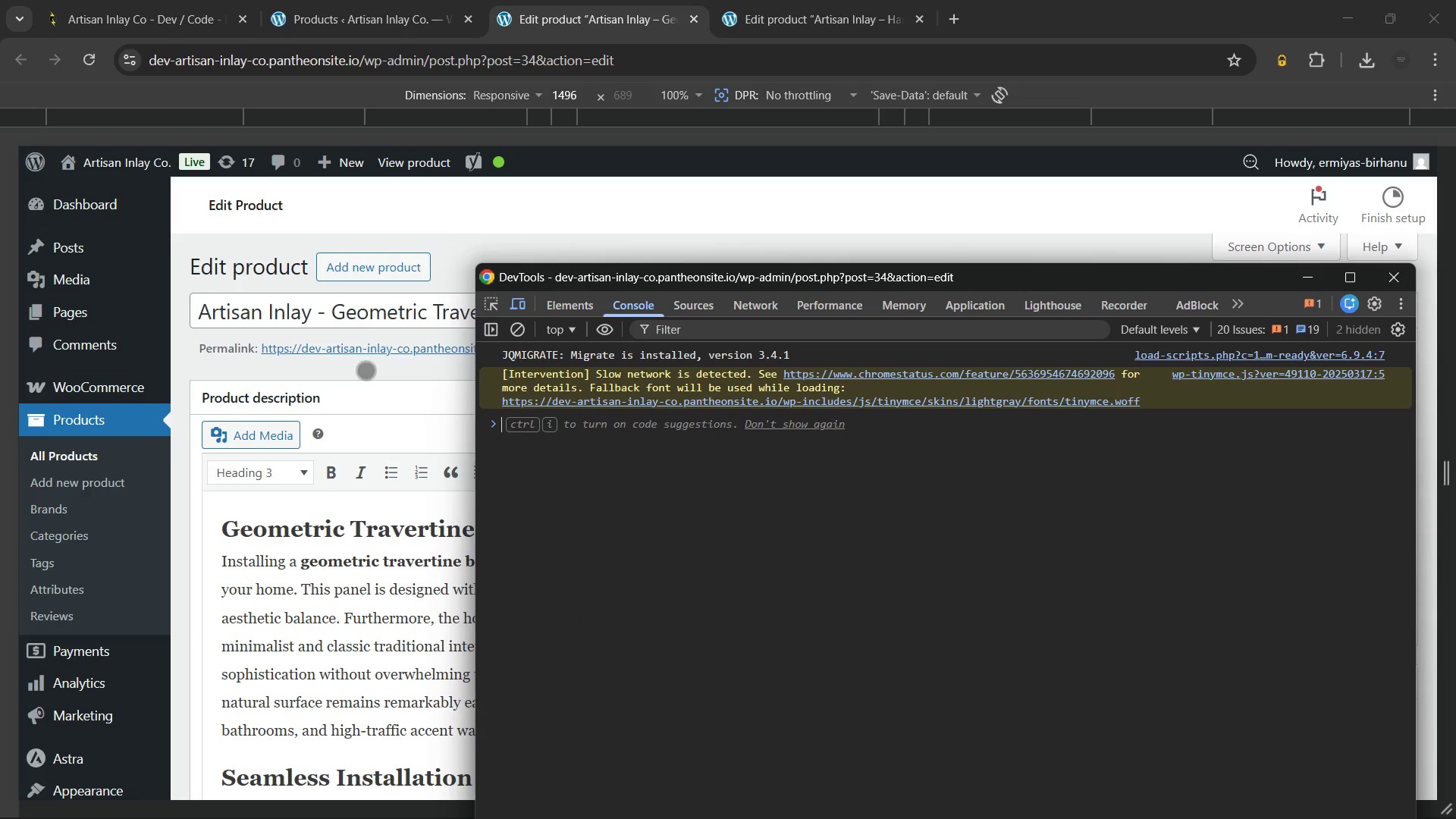 
scroll: coordinate [362, 368], scroll_direction: up, amount: 4.0
 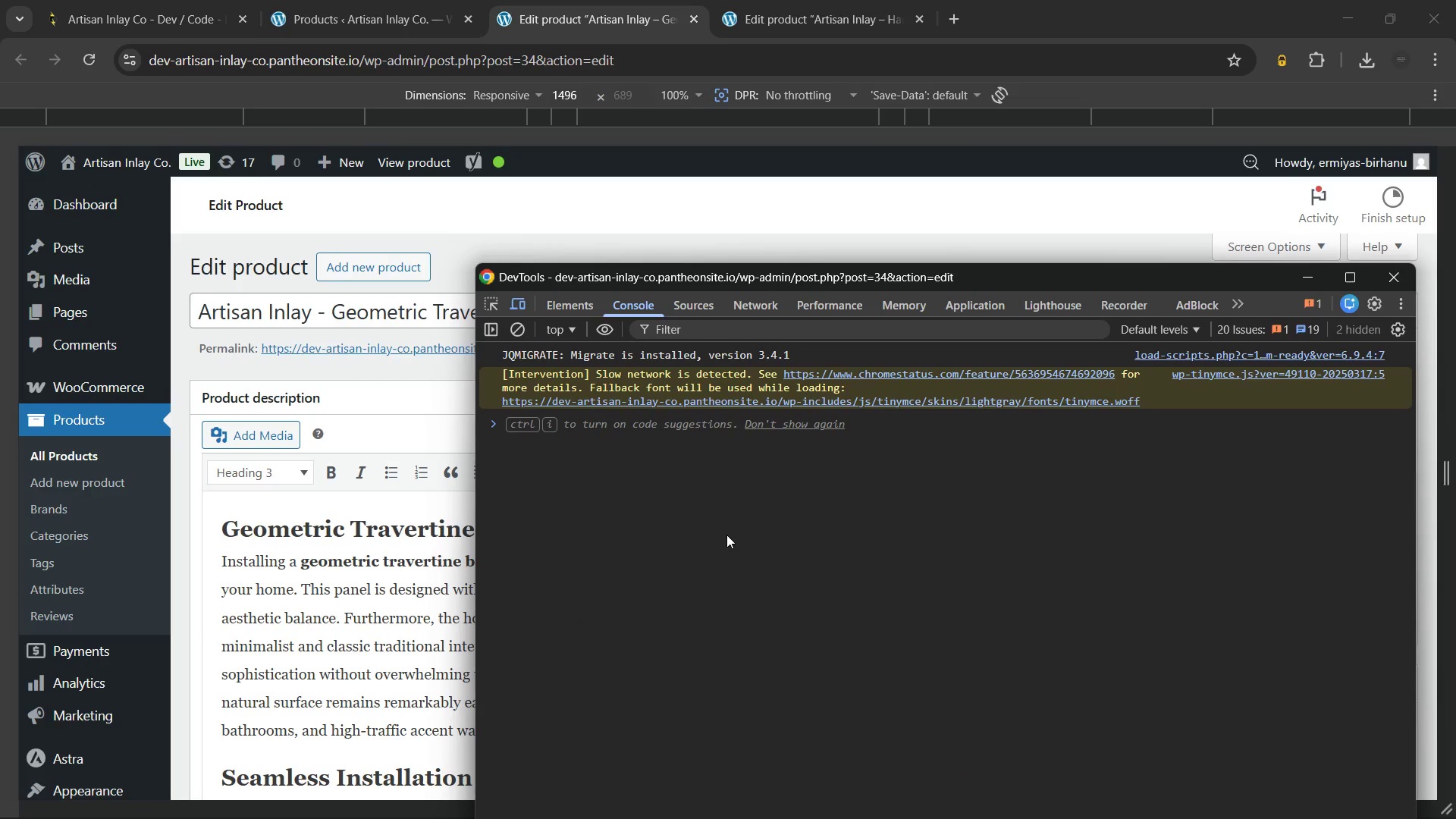 
key(Control+Shift+ShiftLeft)
 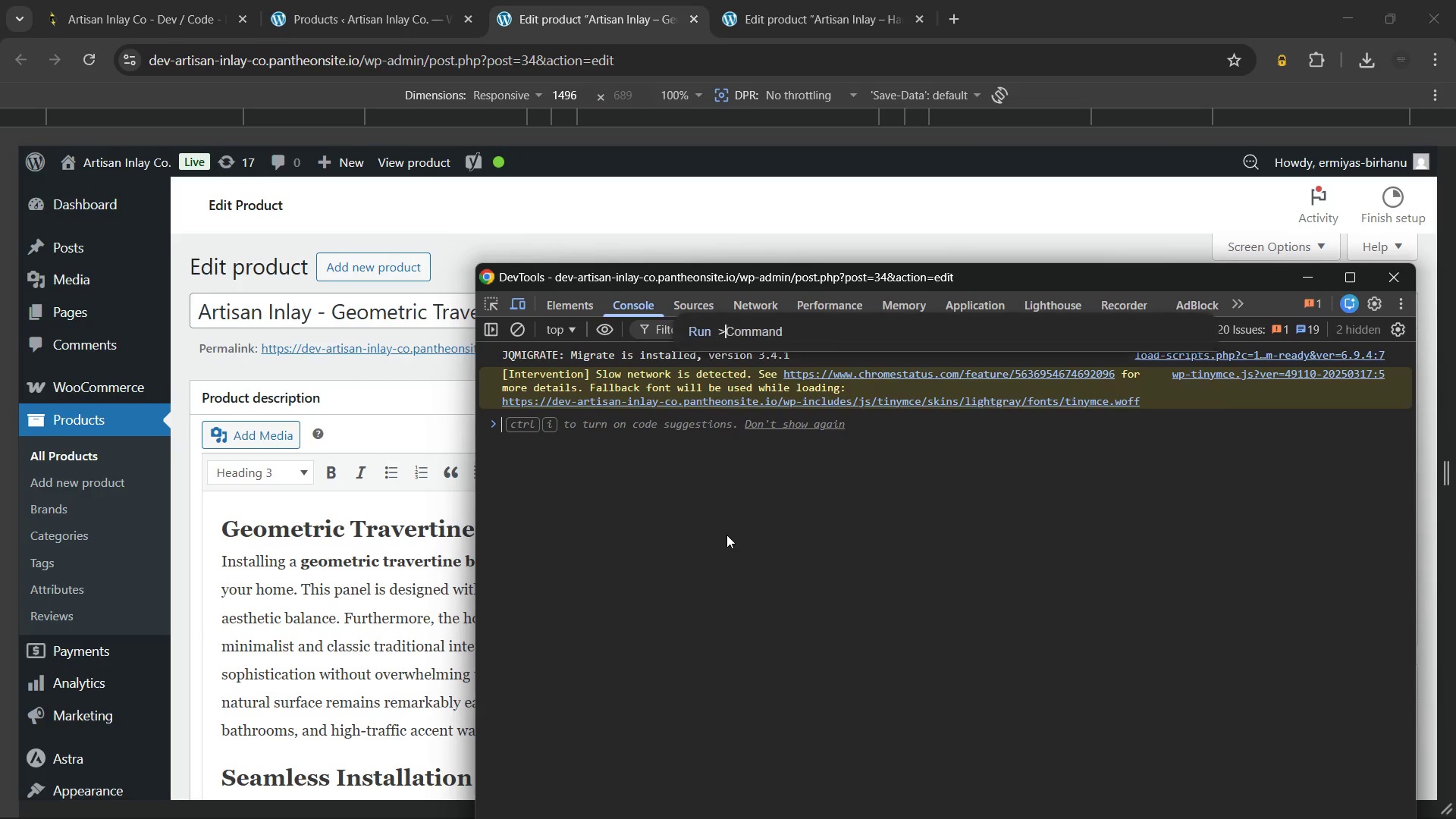 
key(Control+ControlLeft)
 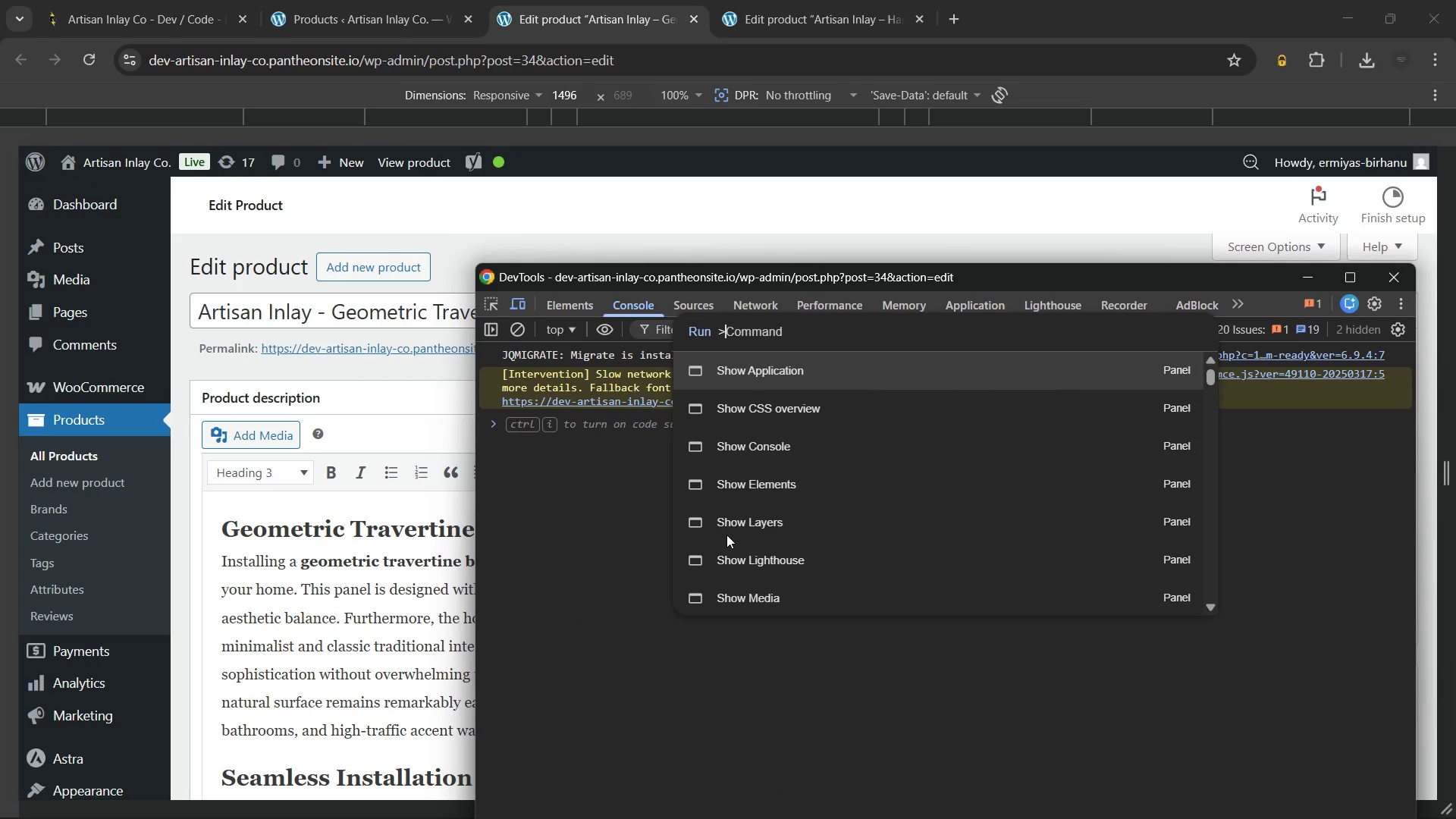 
key(Control+Shift+P)
 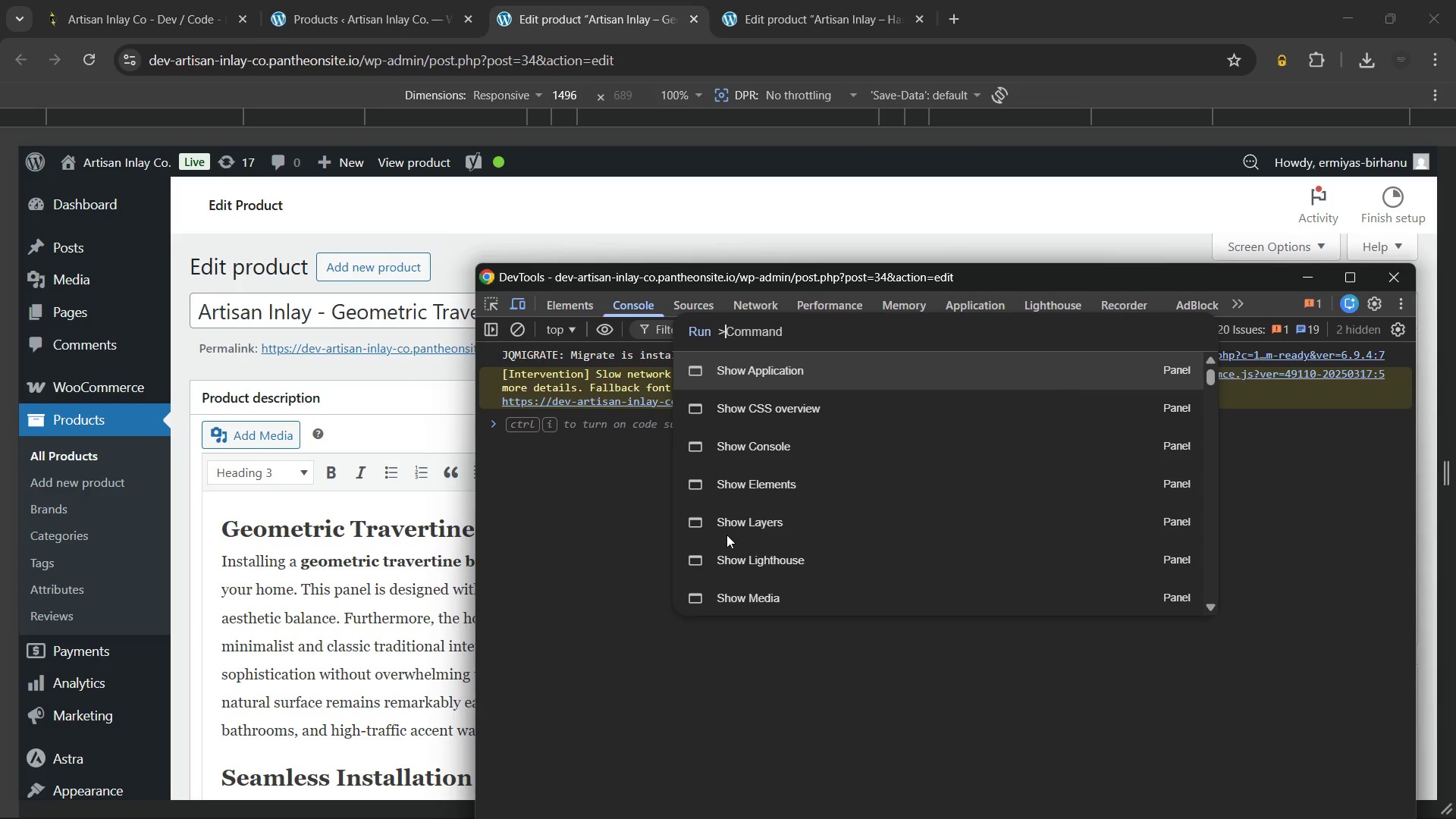 
type(ful)
 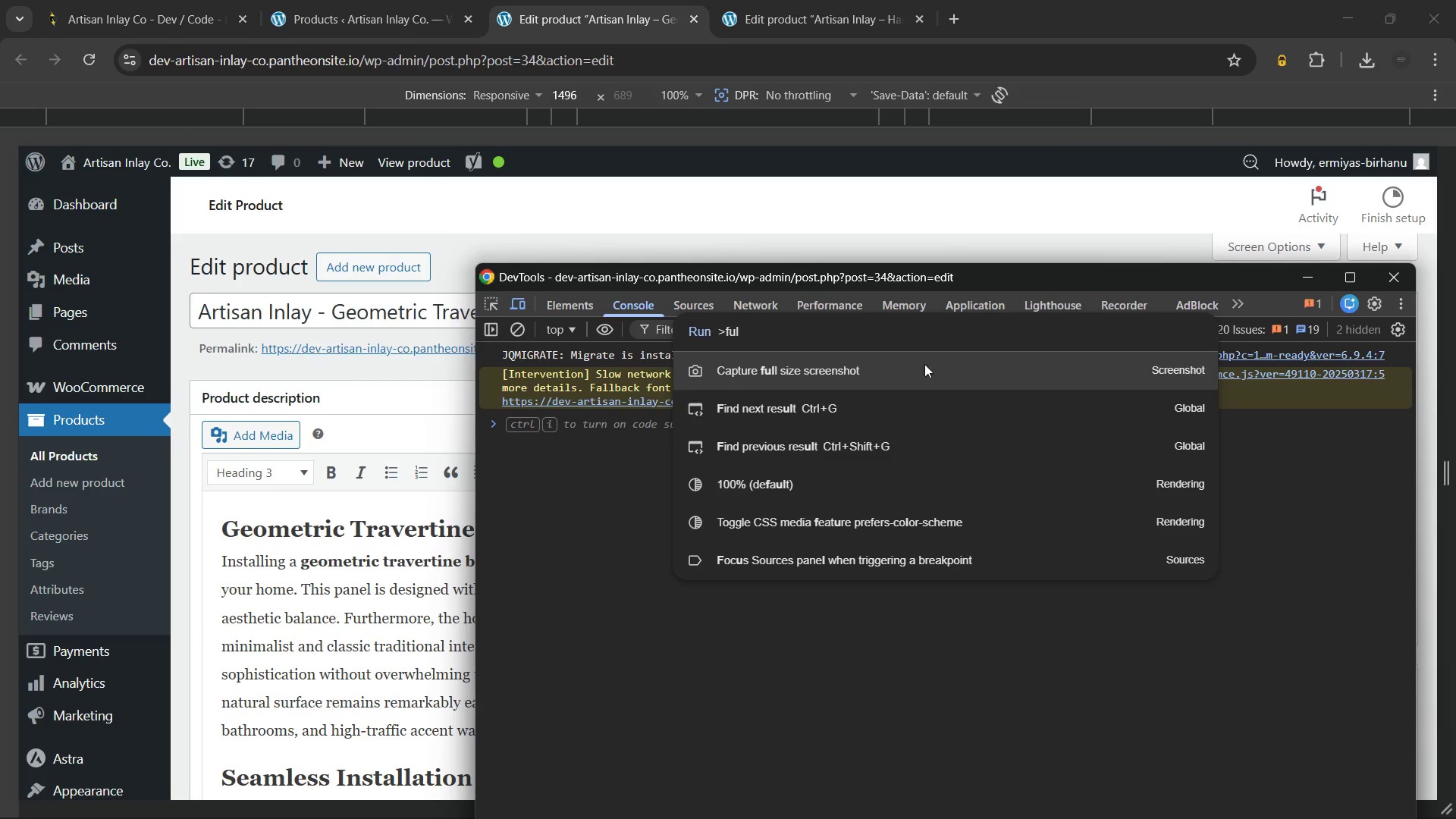 
left_click([917, 365])
 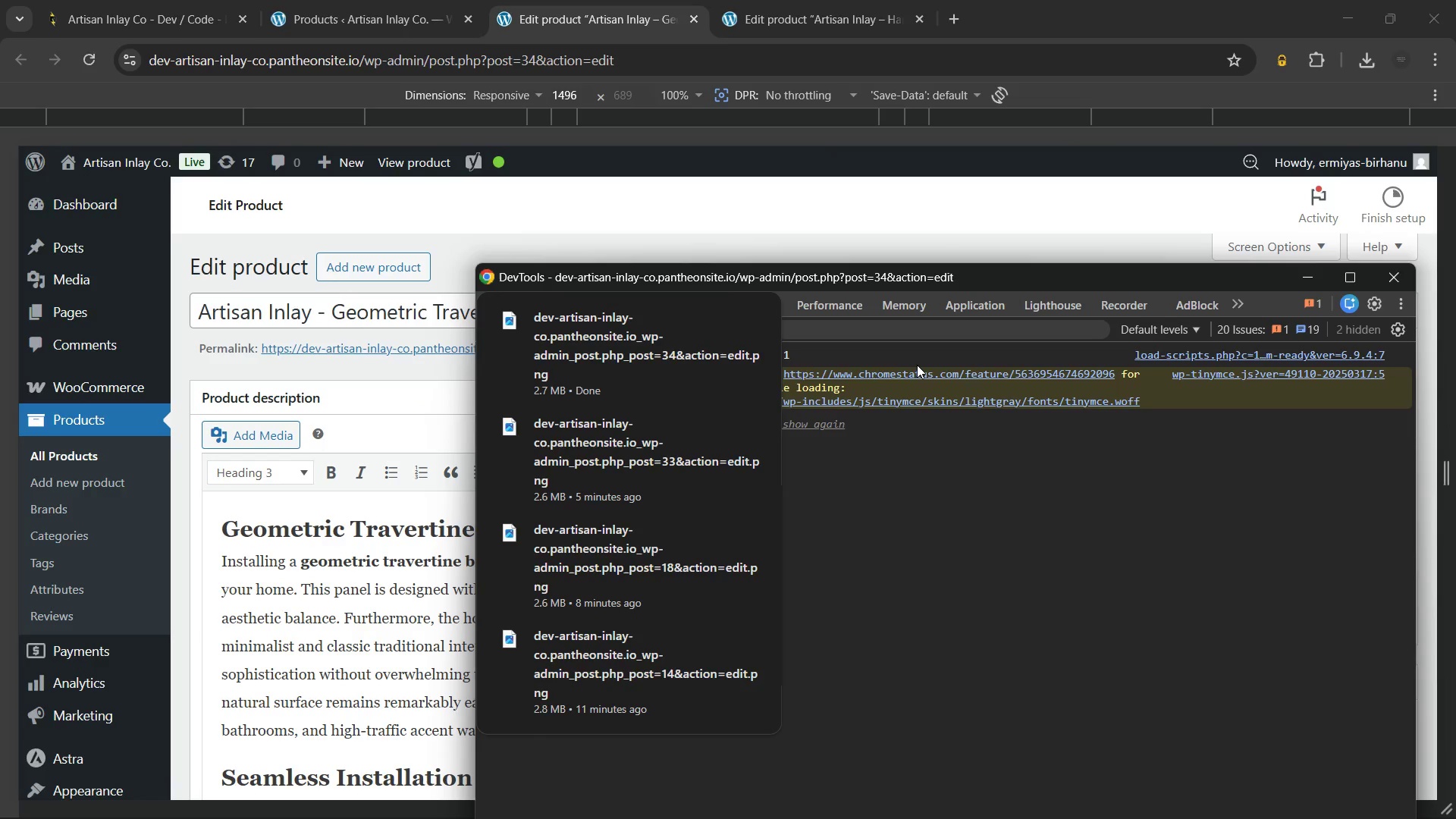 
wait(11.47)
 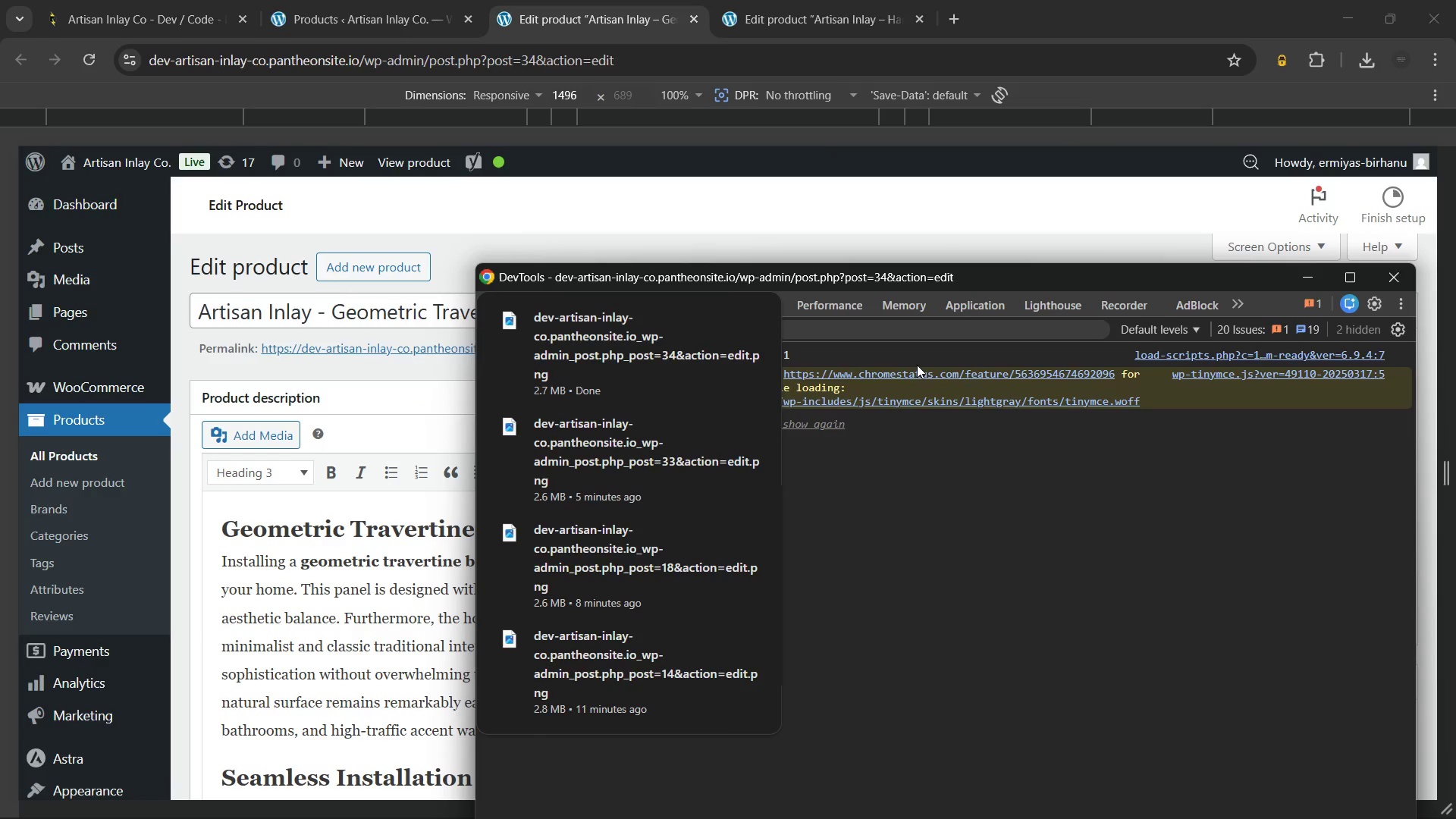 
left_click([1387, 275])
 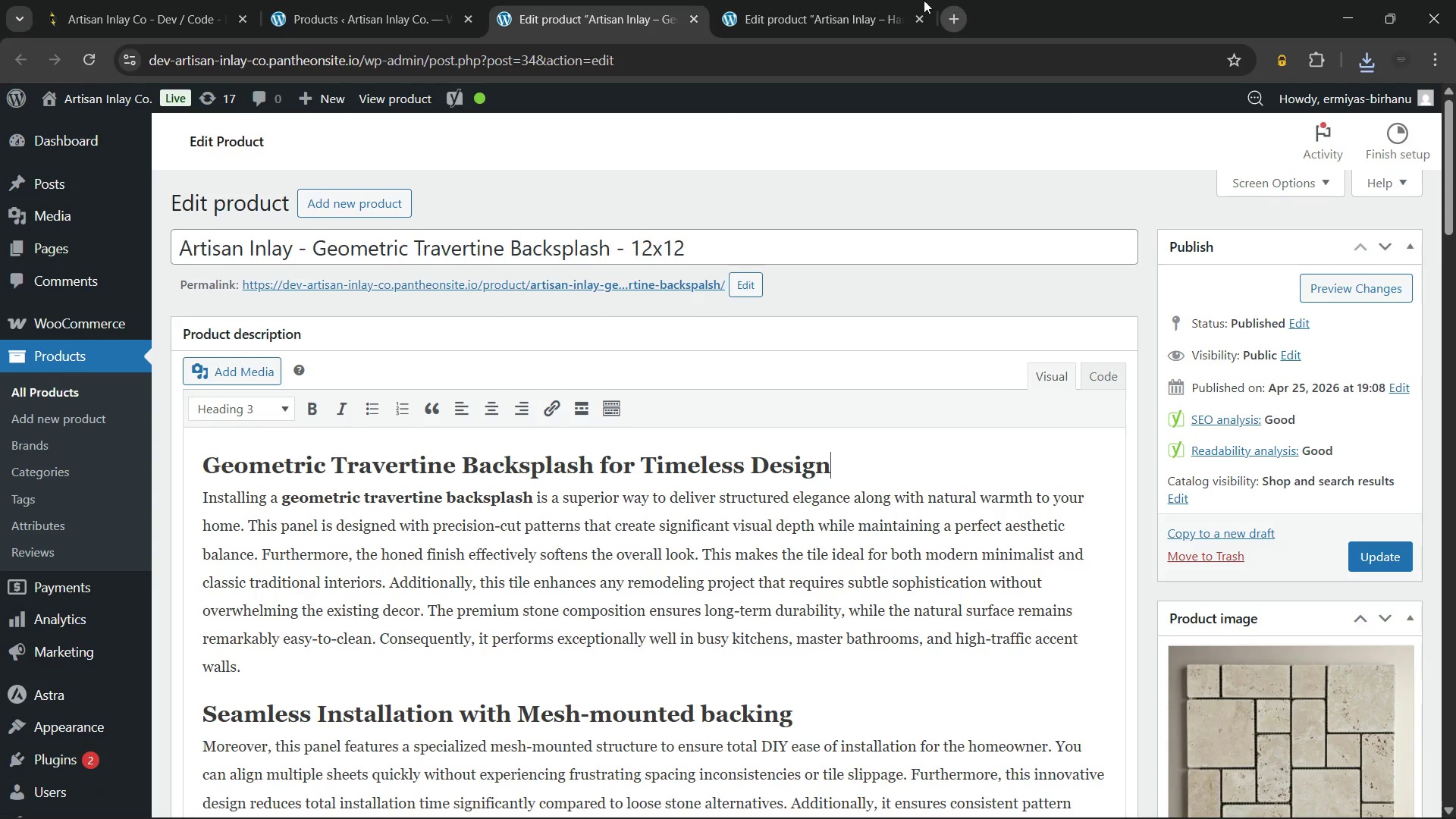 
left_click([831, 0])
 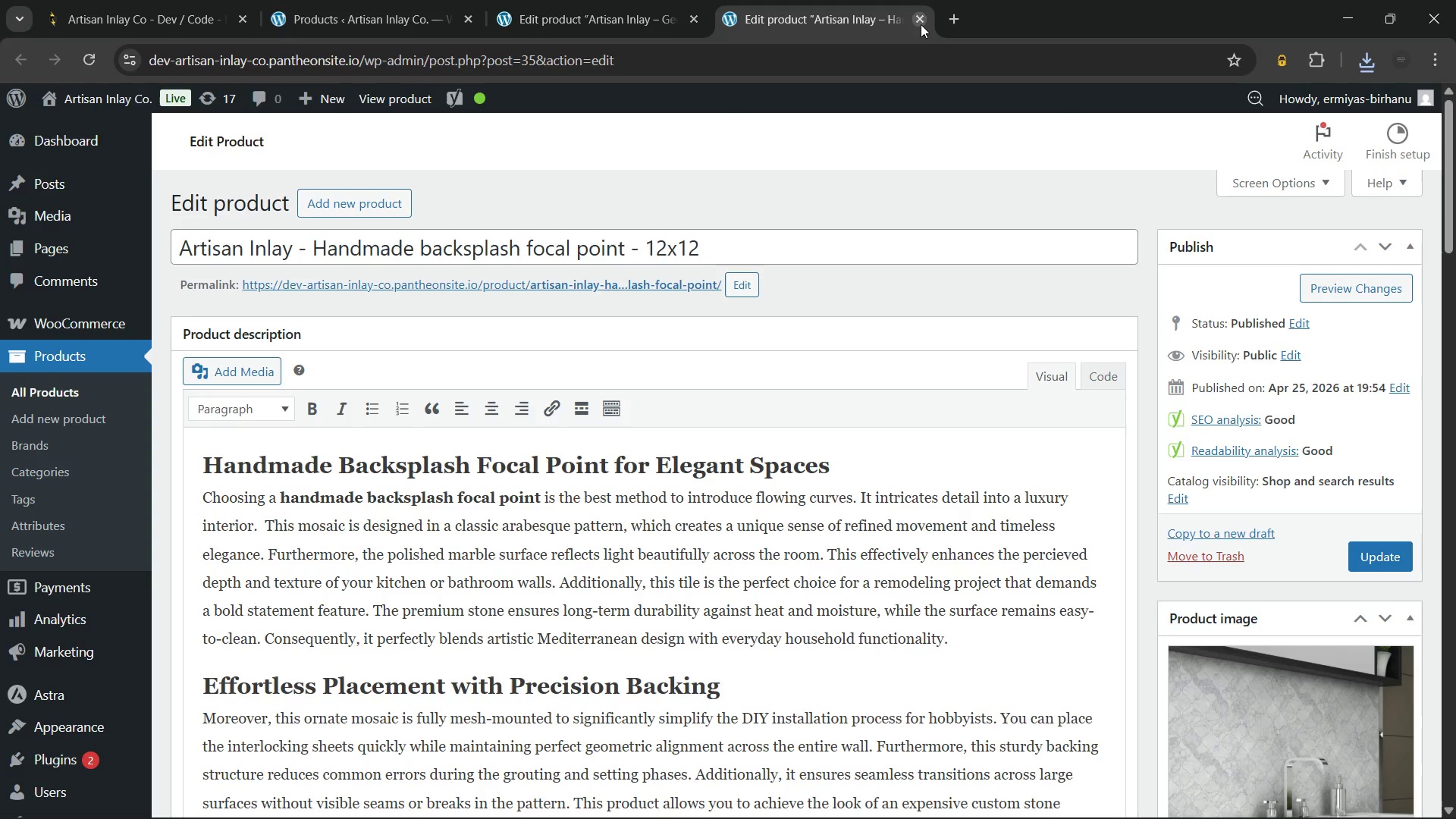 
left_click([923, 20])
 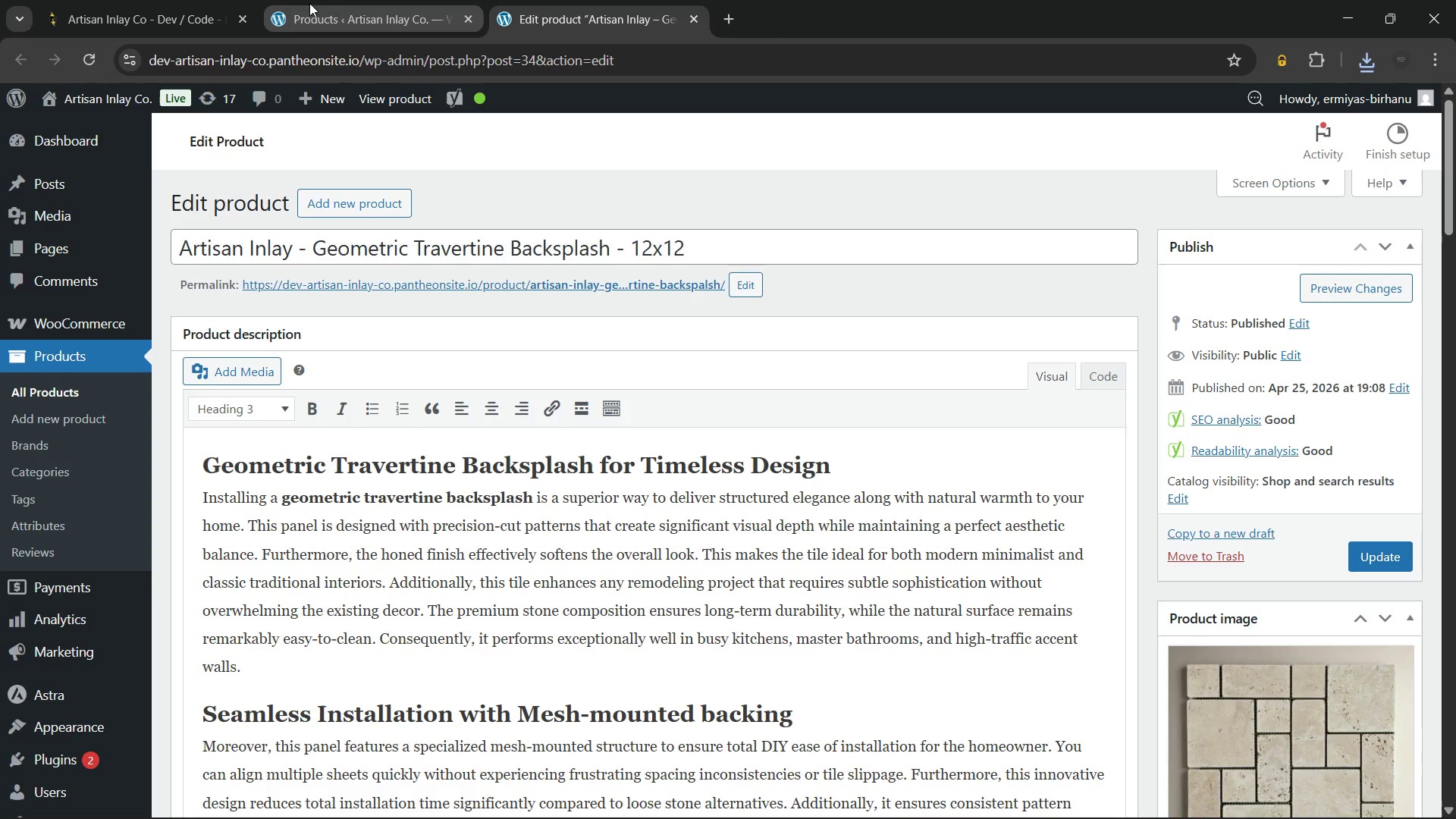 
left_click([309, 3])
 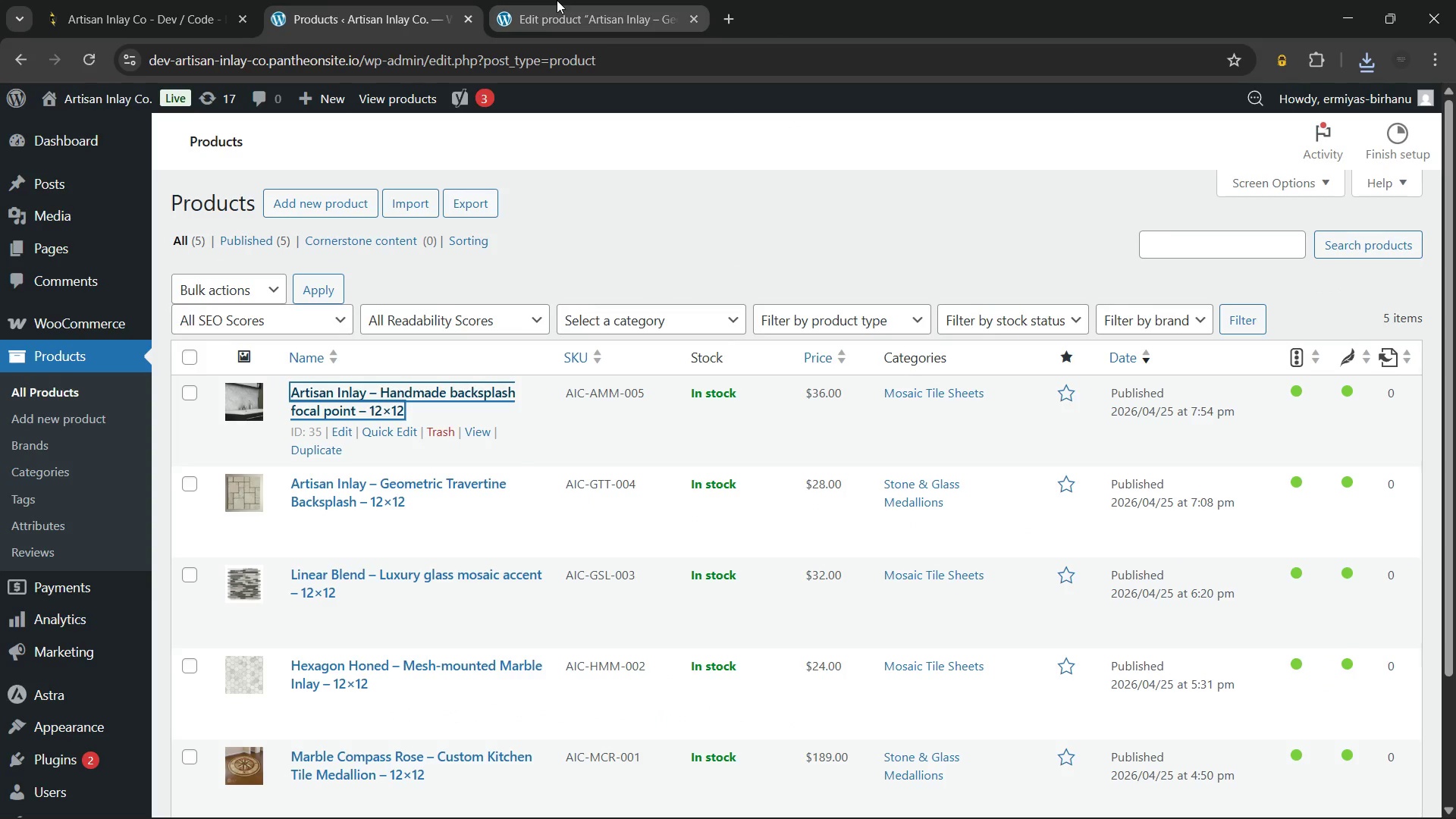 
left_click([557, 0])
 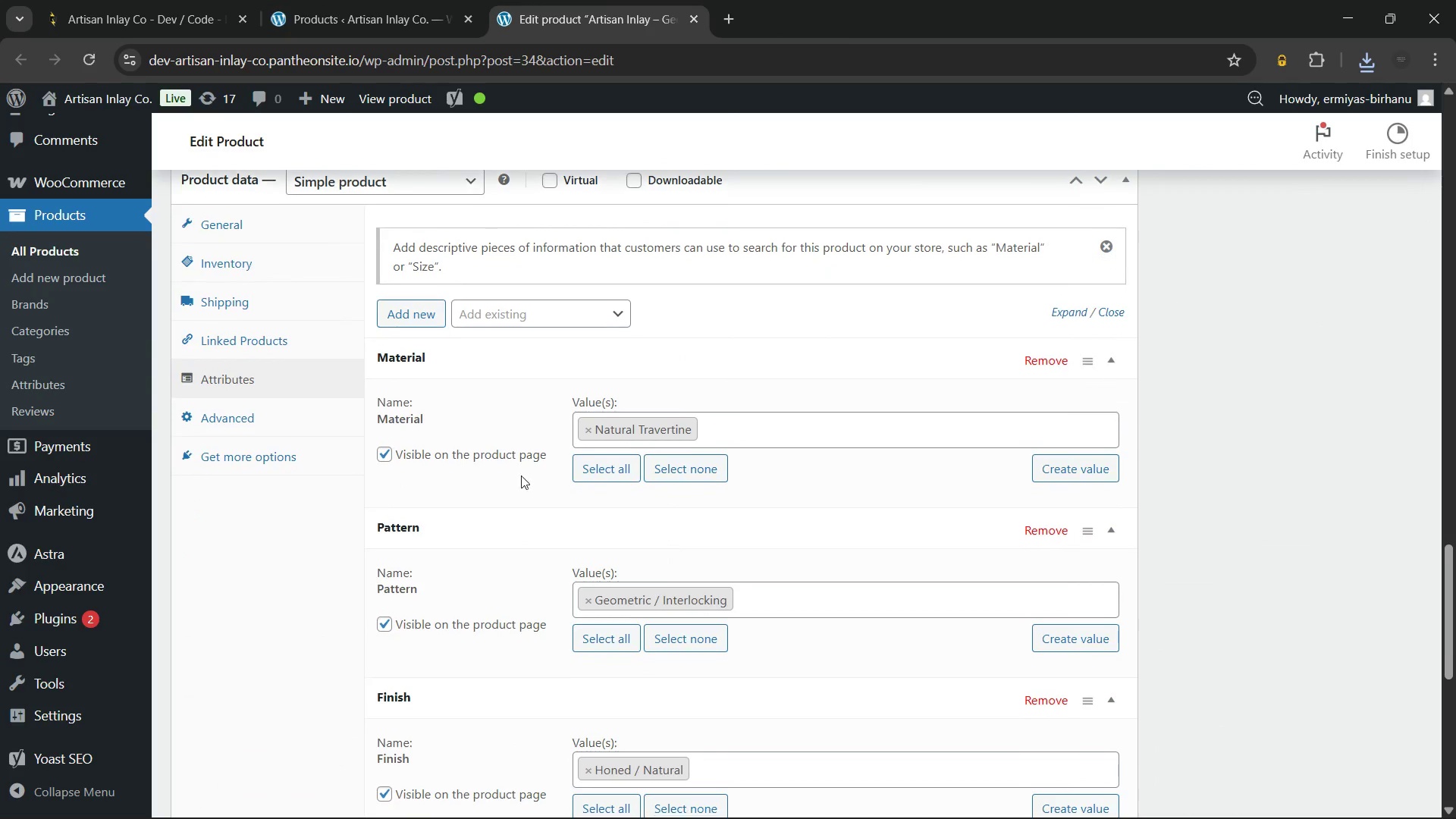 
left_click([252, 225])
 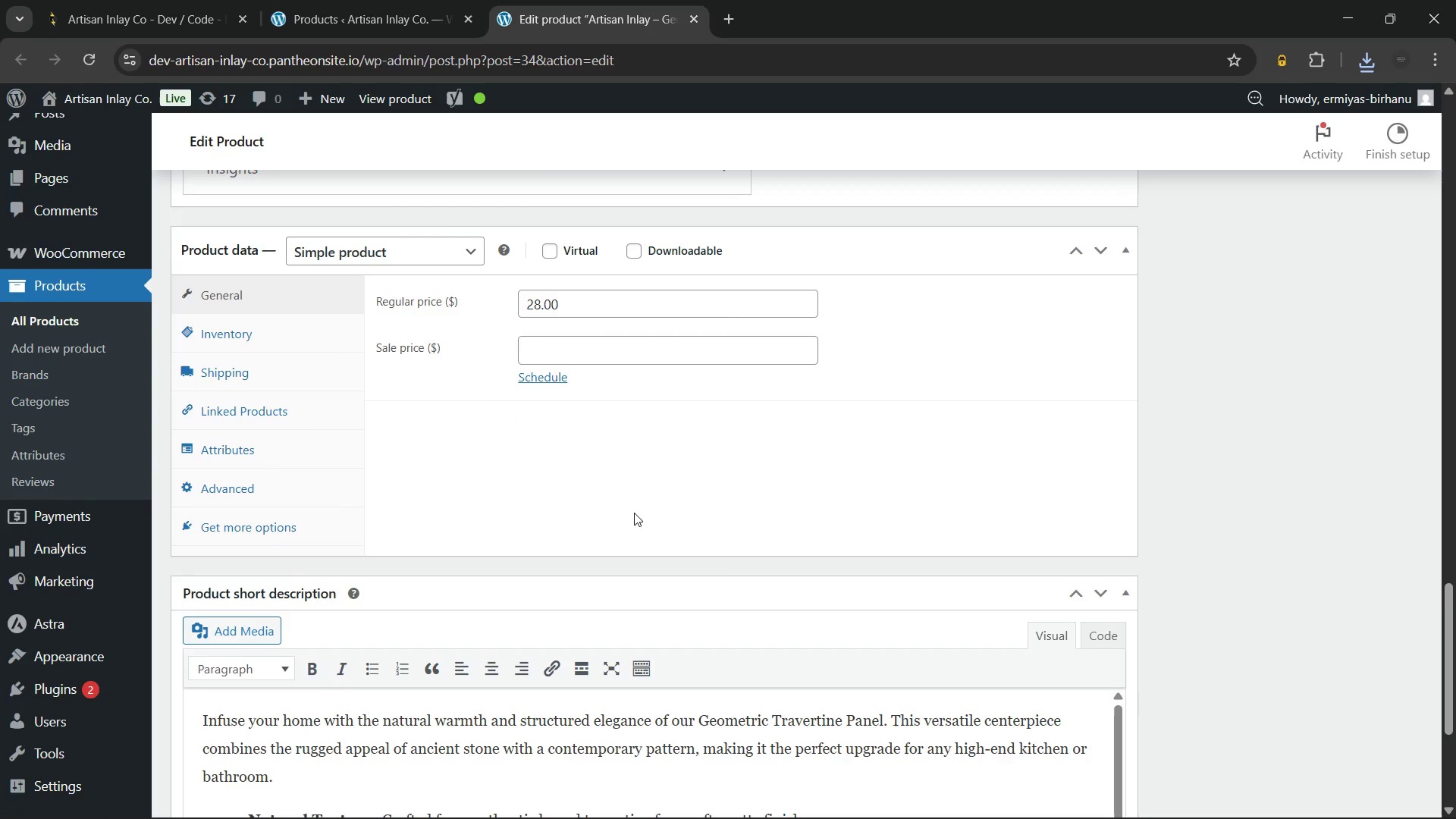 
key(Meta+Shift+S)
 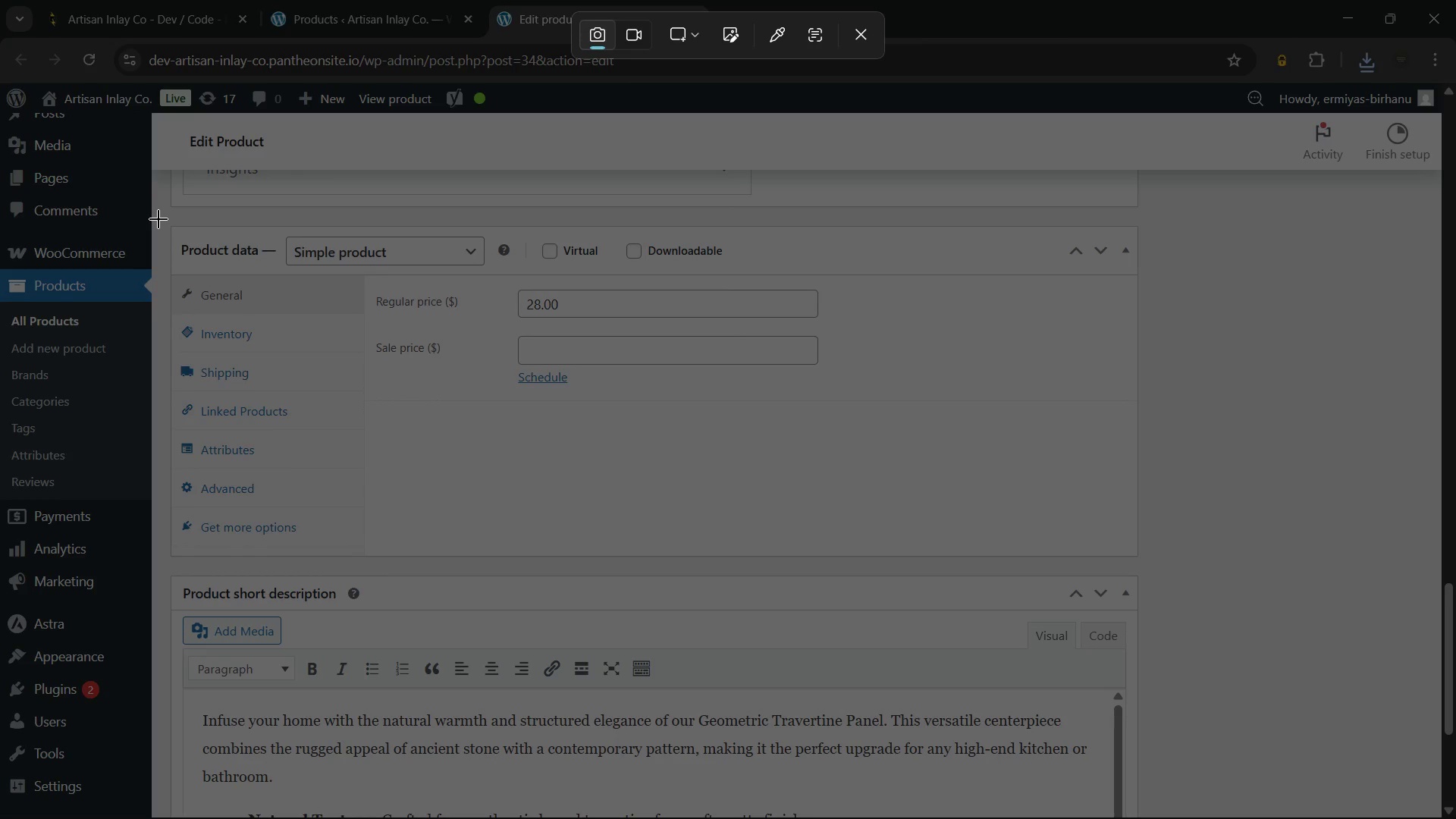 
left_click_drag(start_coordinate=[158, 219], to_coordinate=[1158, 572])
 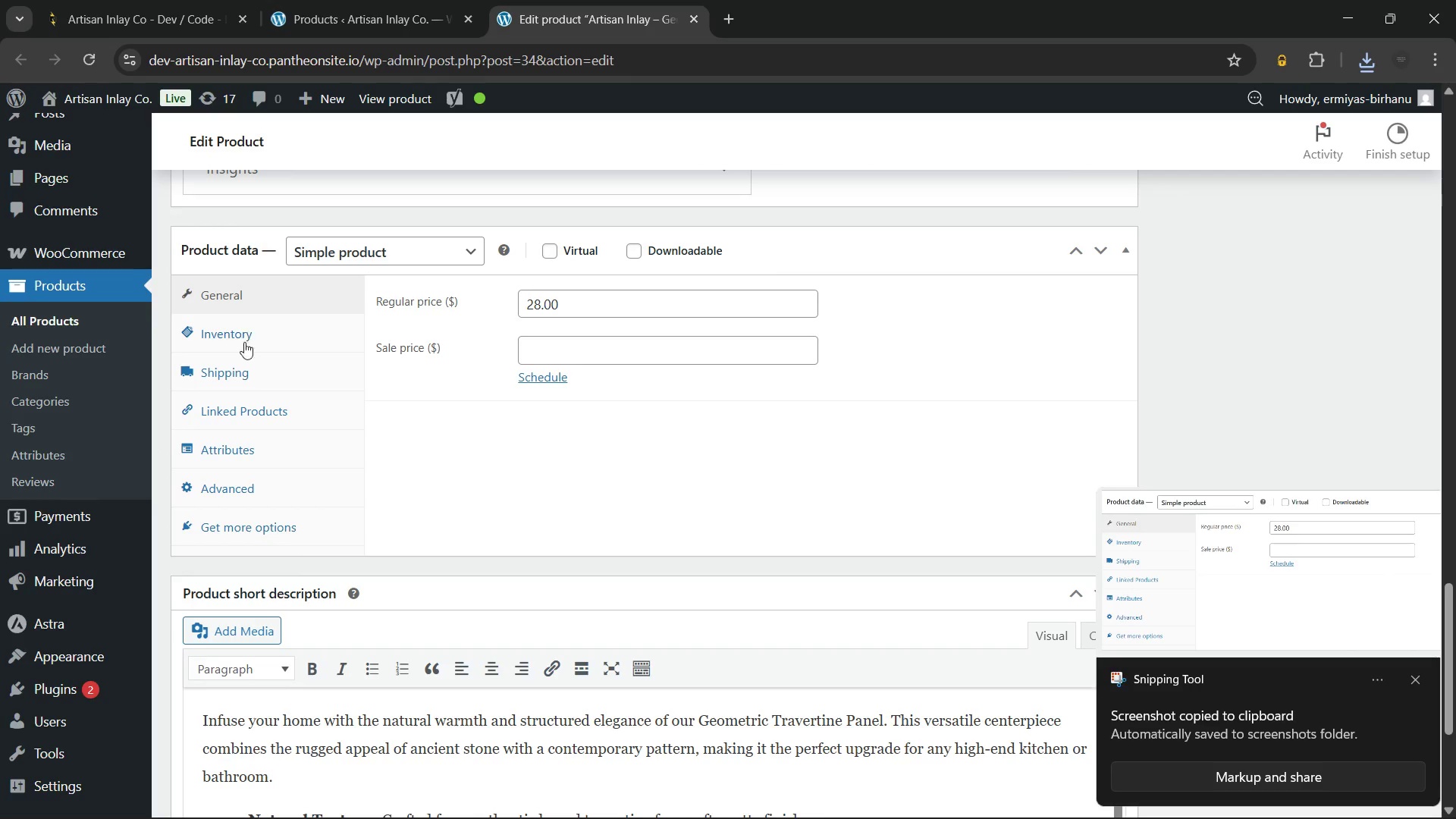 
left_click([244, 410])
 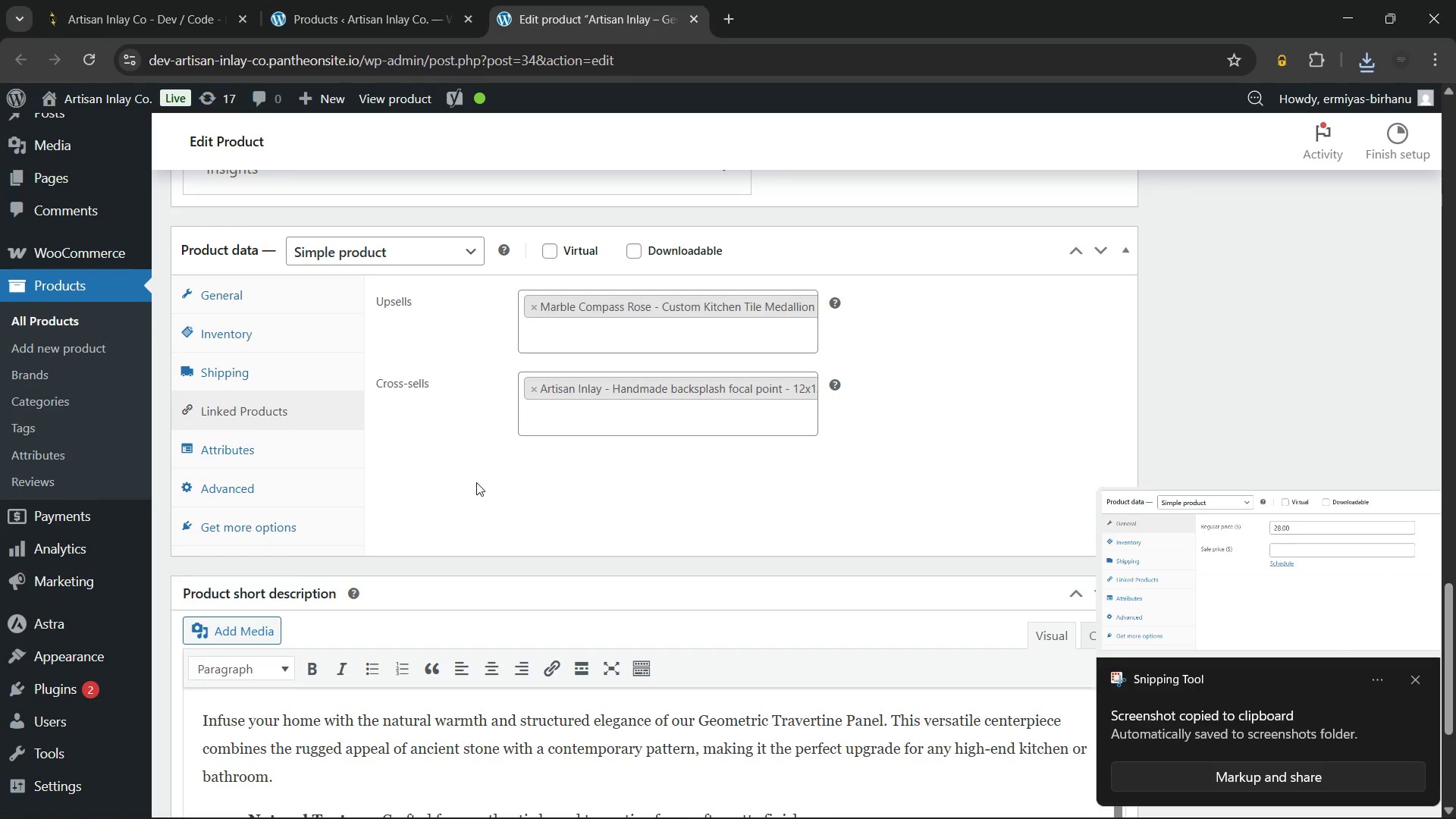 
wait(6.17)
 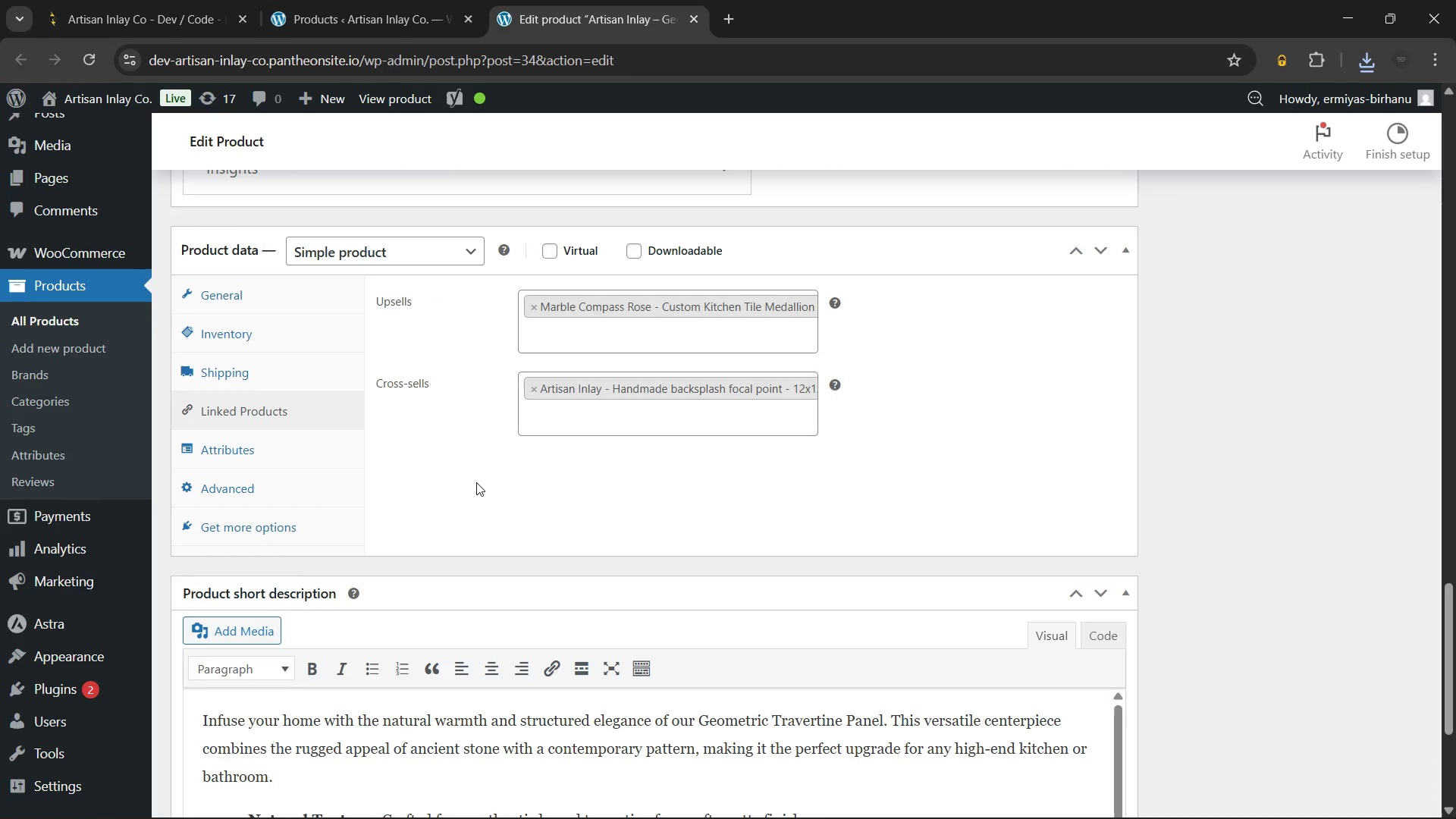 
key(Meta+Shift+S)
 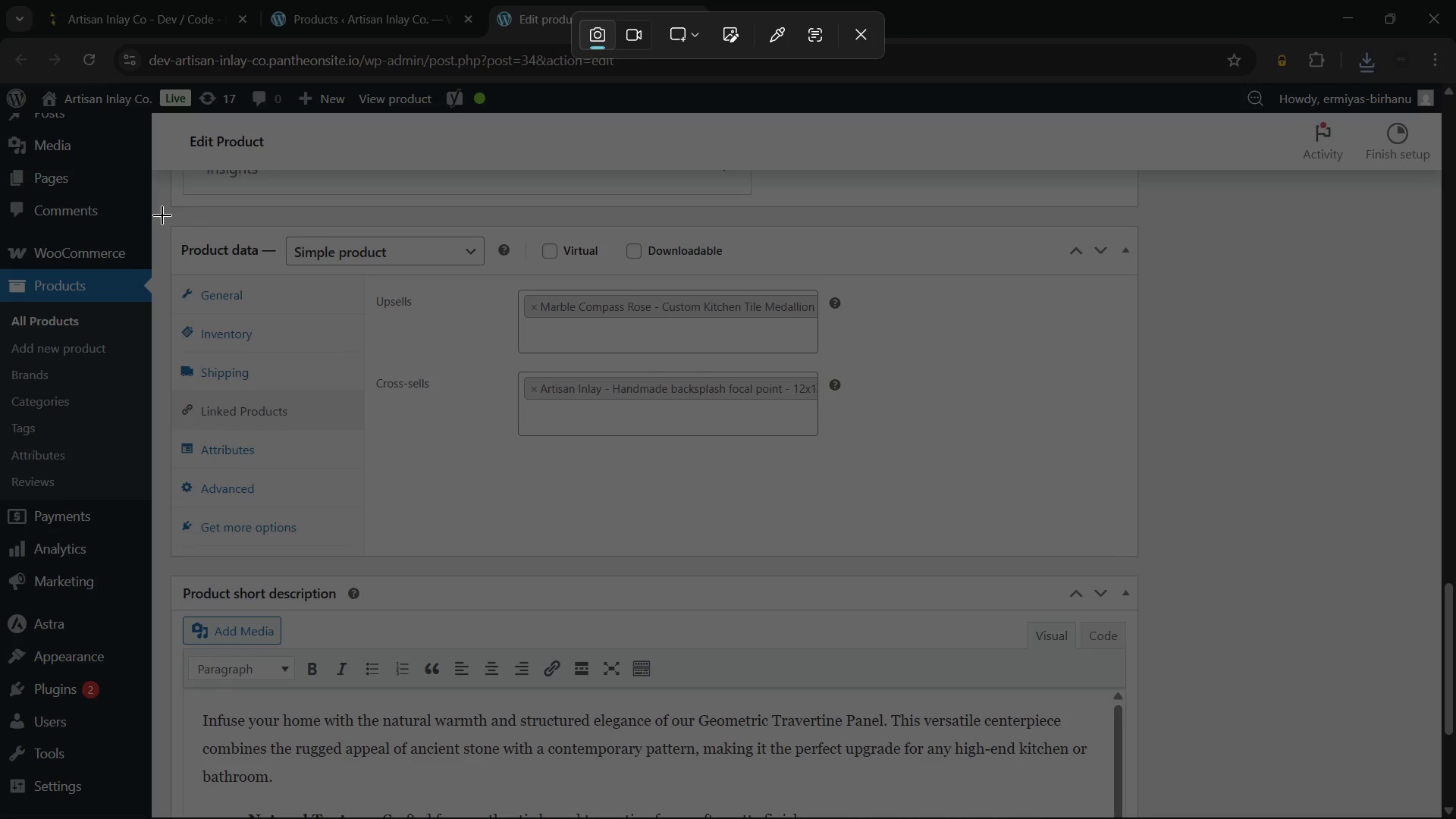 
left_click_drag(start_coordinate=[162, 215], to_coordinate=[1153, 575])
 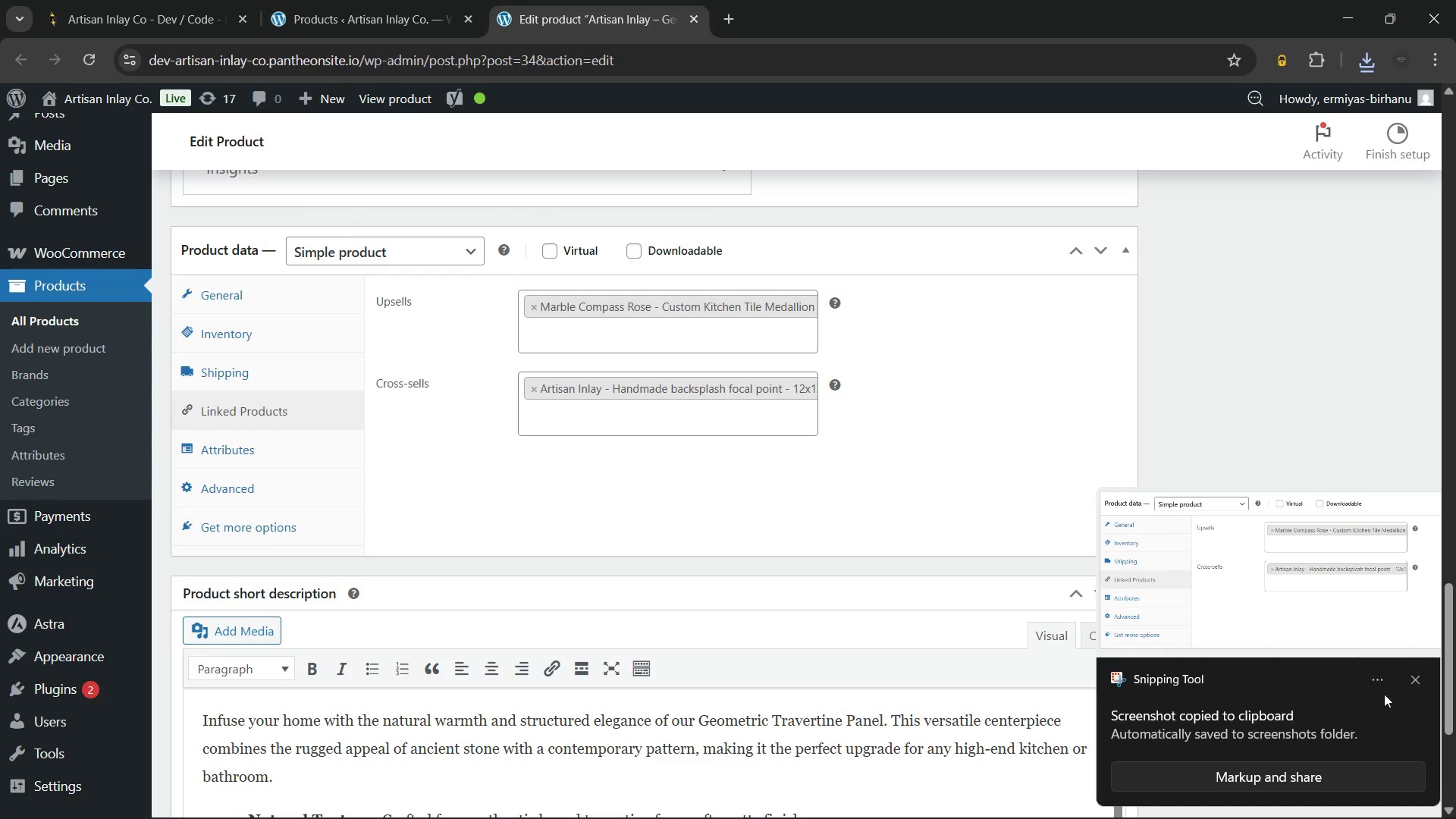 
left_click([1412, 674])
 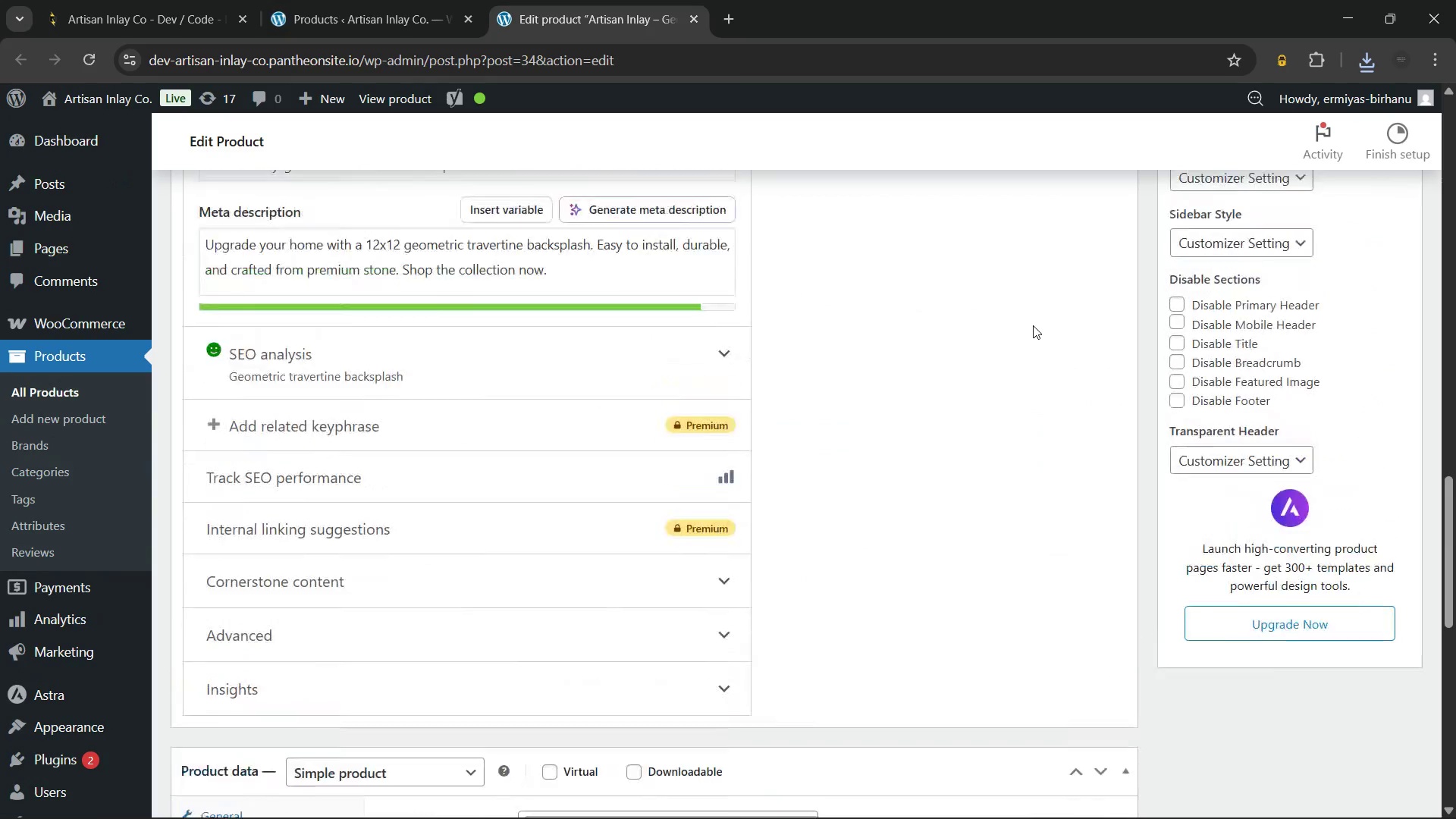 
wait(10.88)
 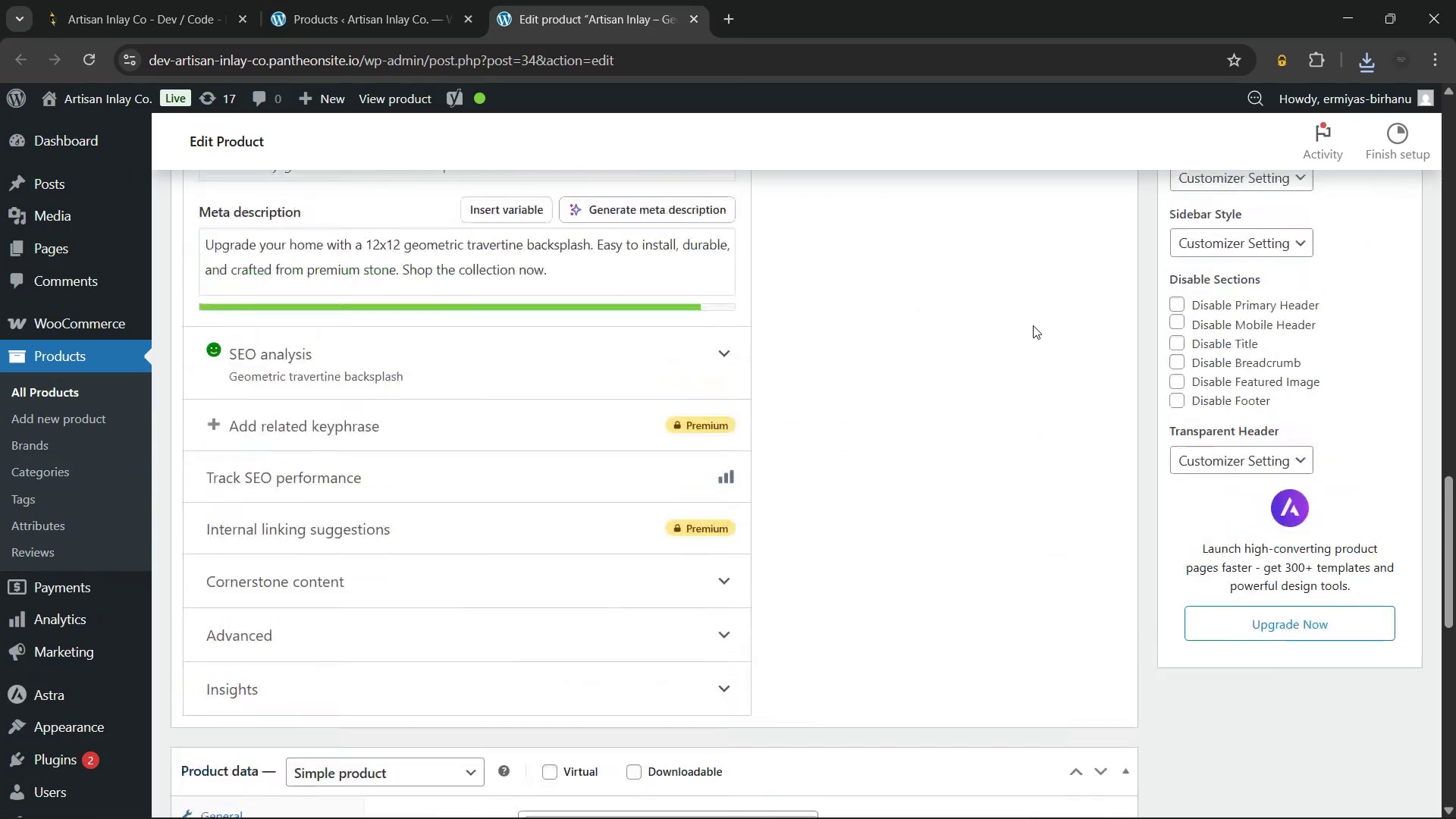 
left_click([700, 25])
 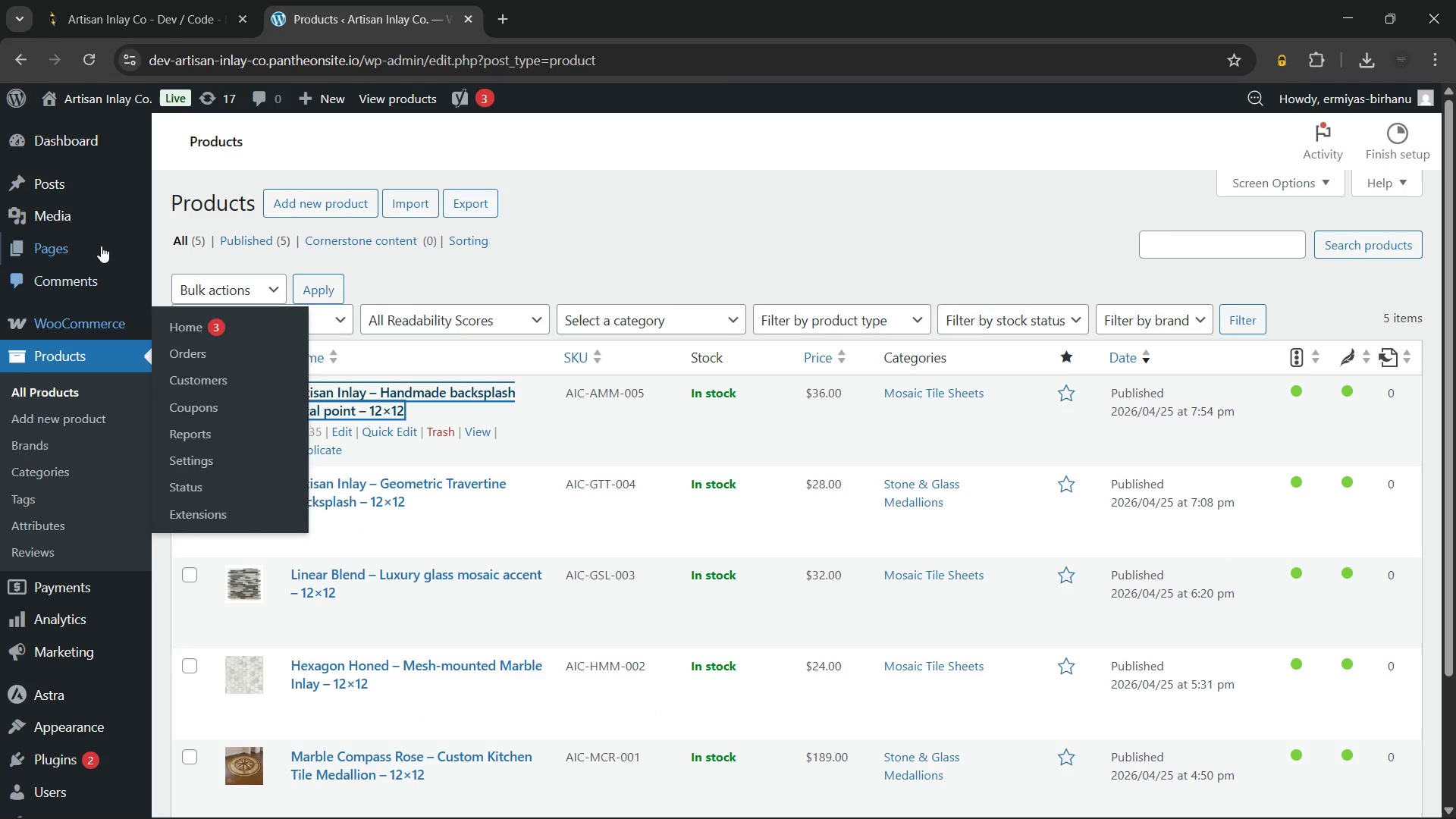 
left_click([90, 220])
 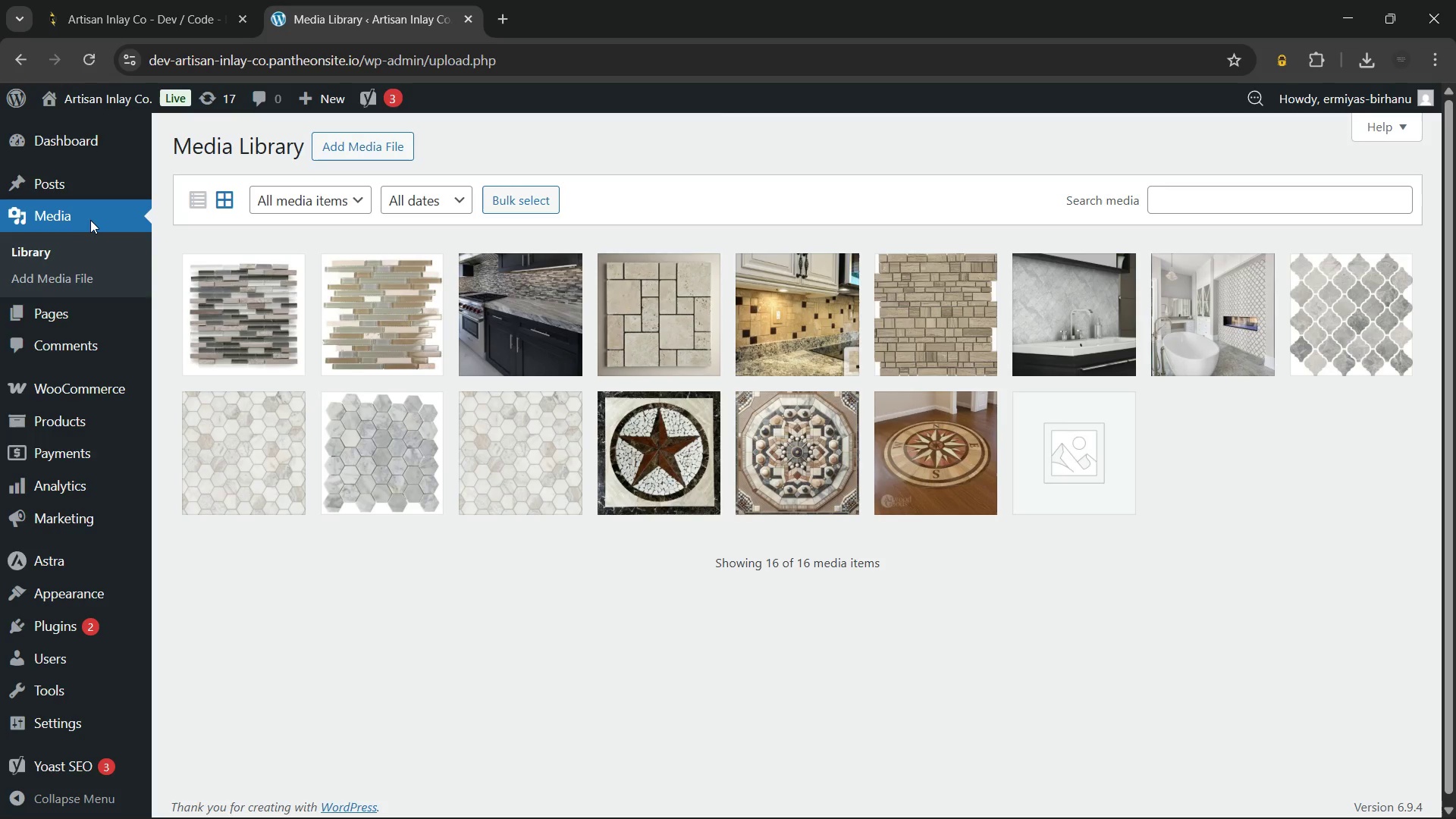 
wait(27.06)
 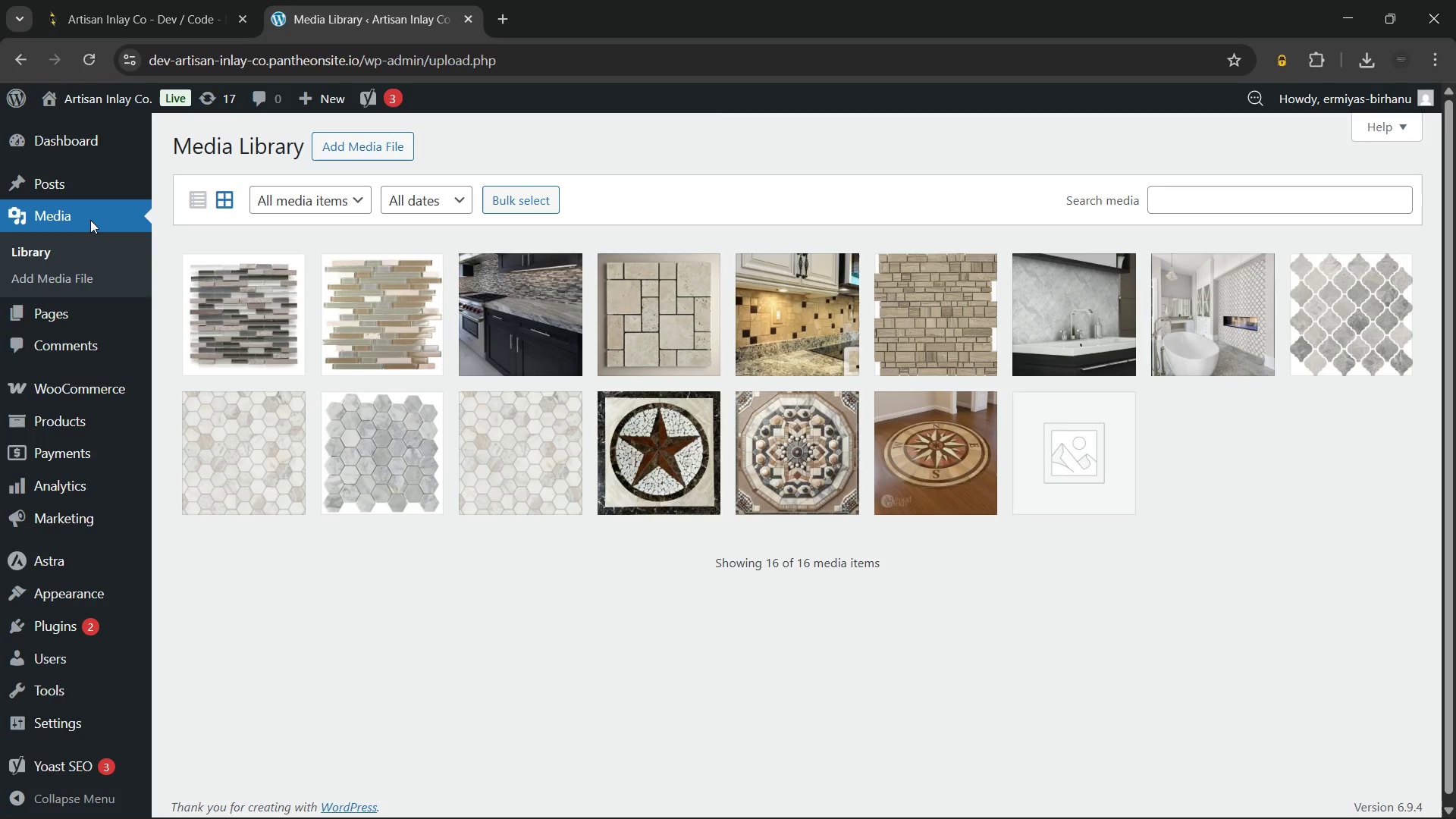 
left_click([245, 303])
 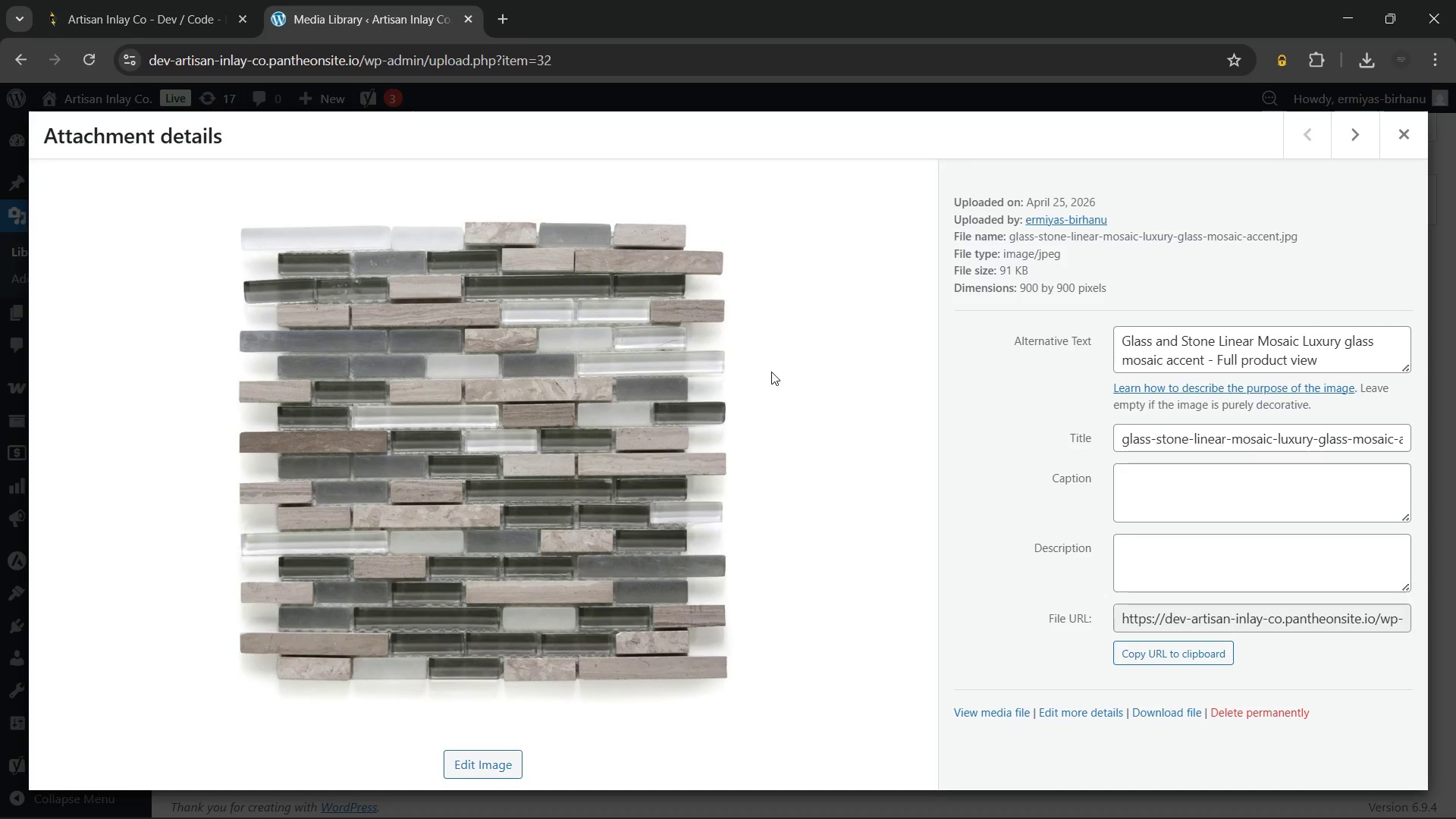 
wait(11.12)
 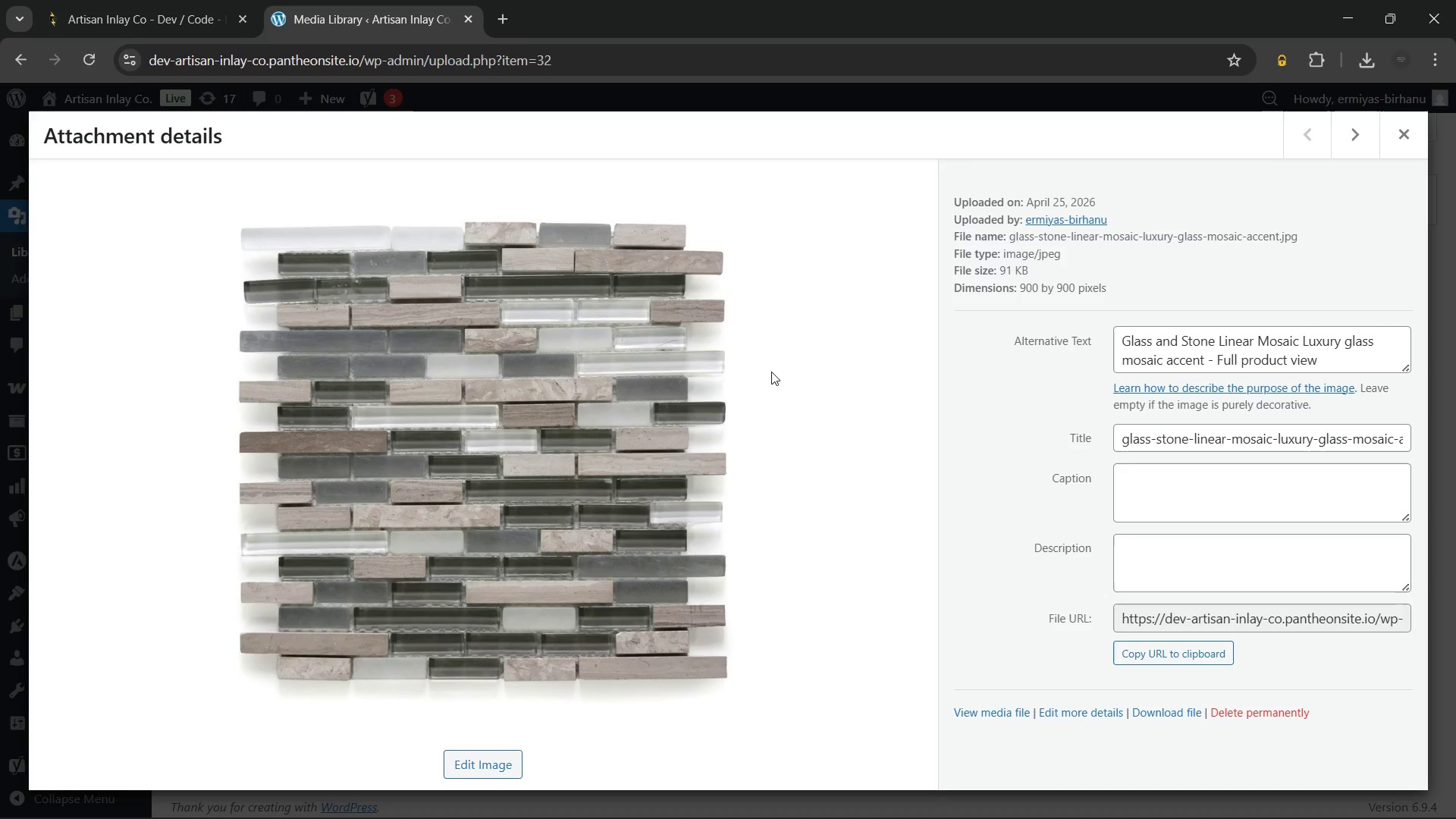 
key(Meta+Shift+S)
 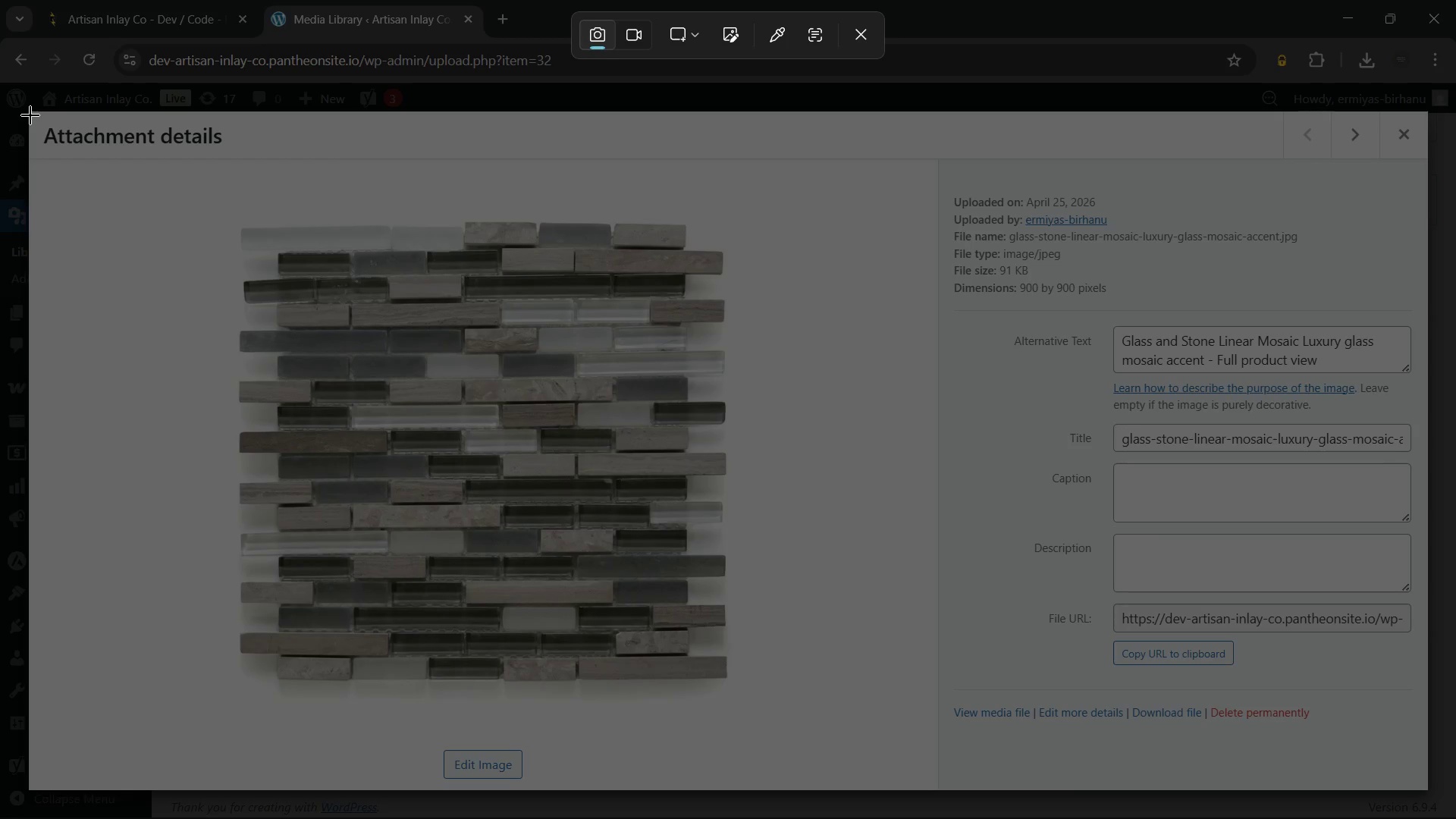 
left_click_drag(start_coordinate=[33, 111], to_coordinate=[1428, 792])
 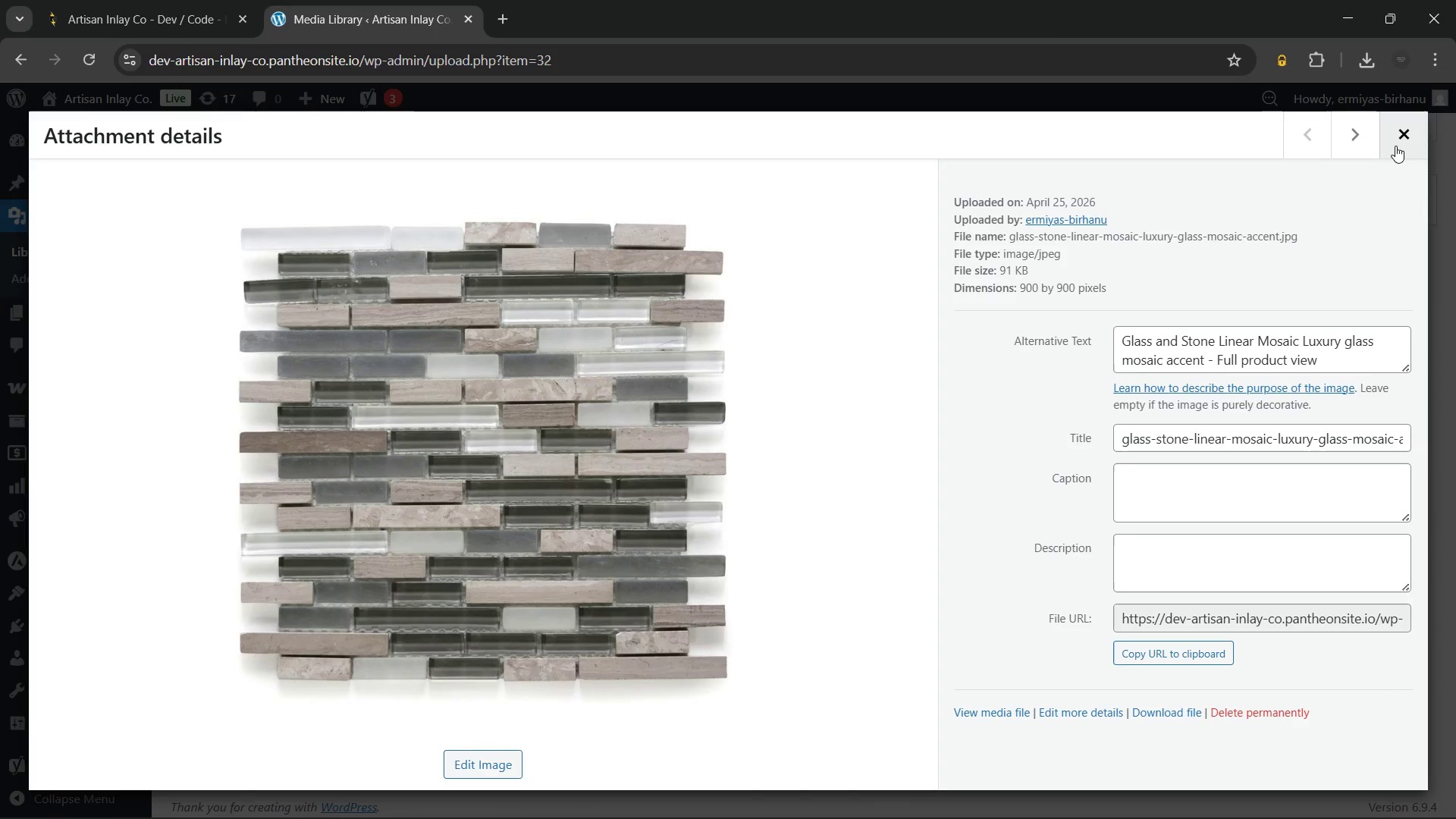 
left_click([1395, 140])
 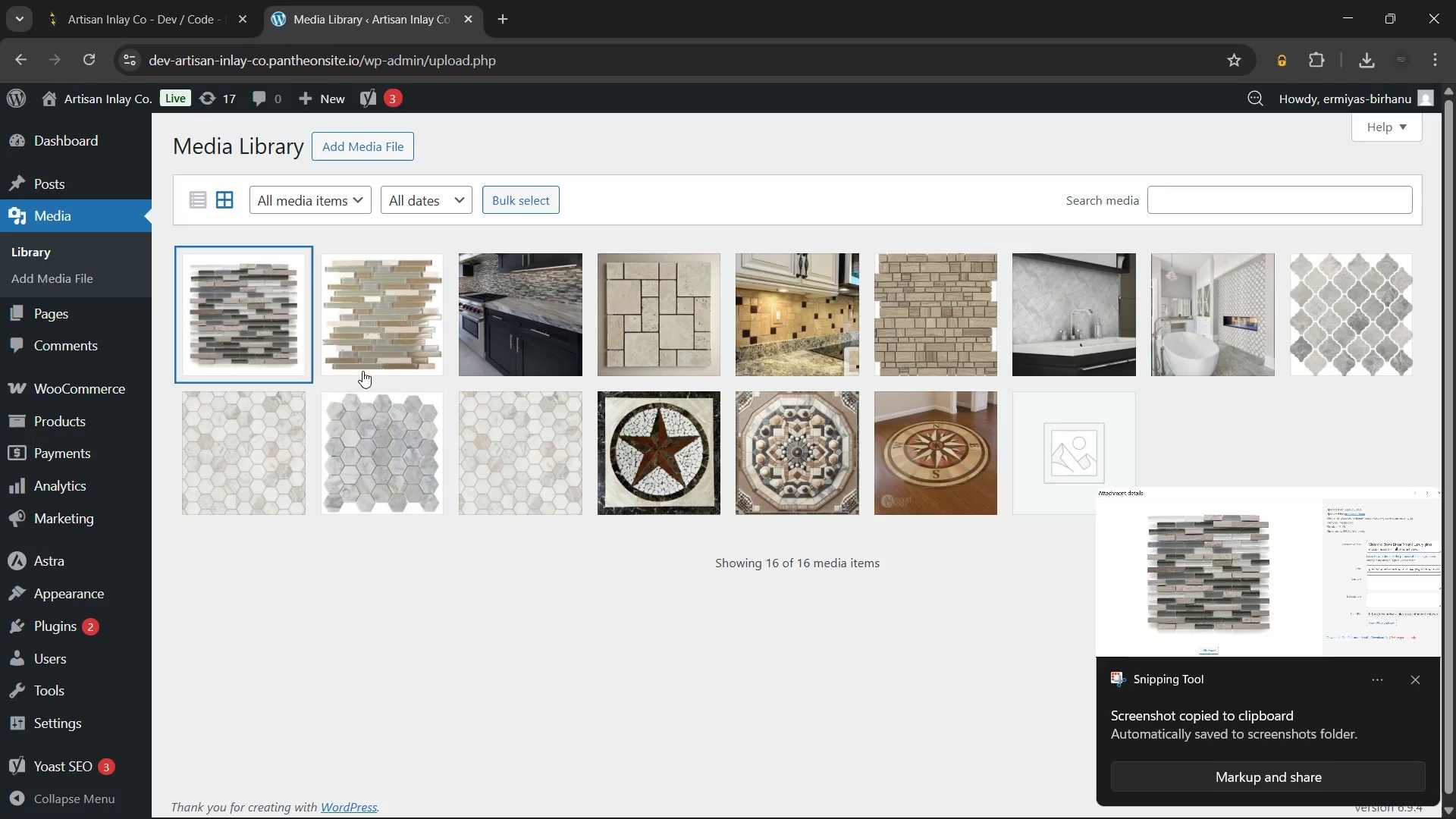 
left_click([380, 309])
 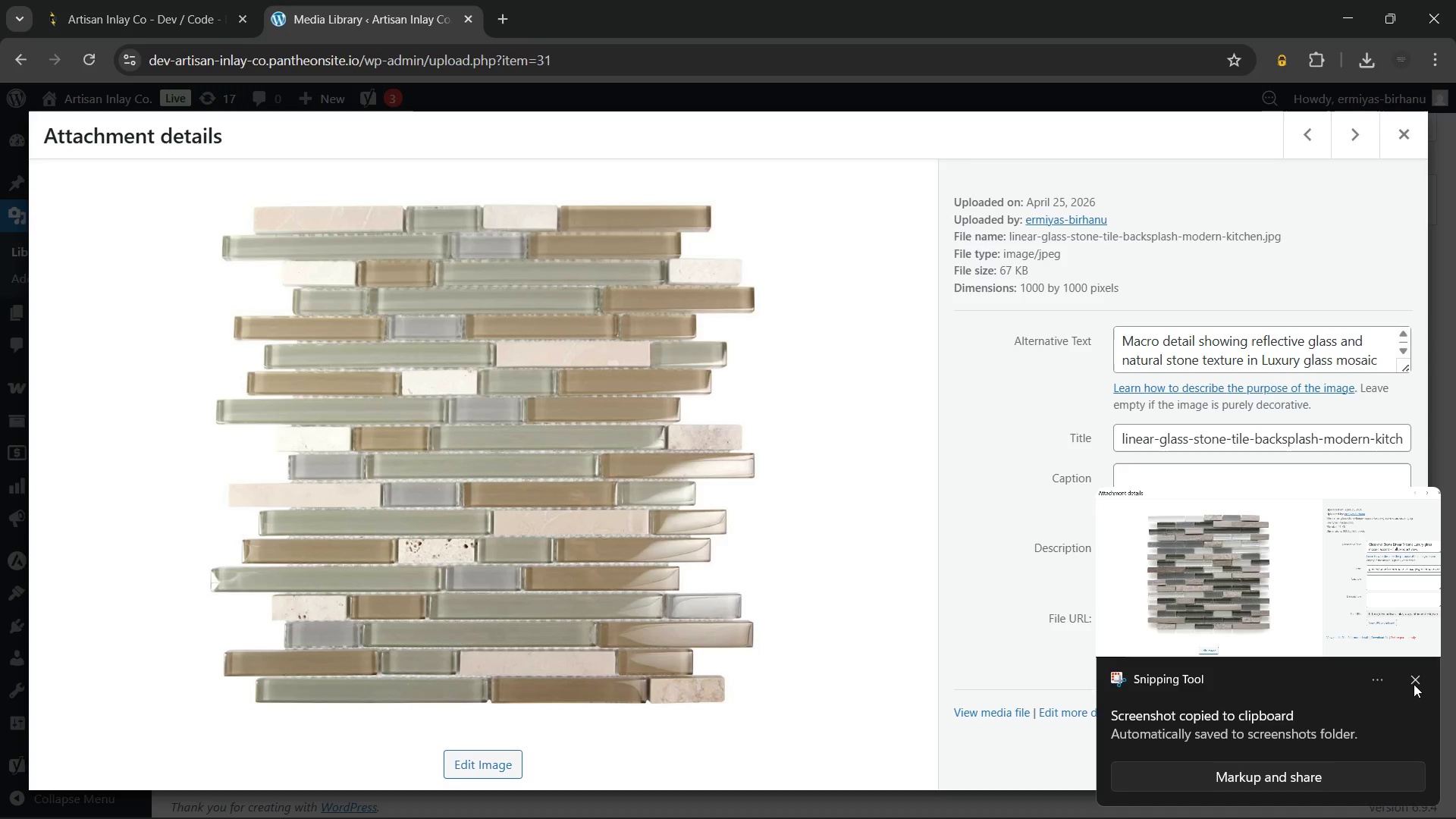 
left_click([1414, 684])
 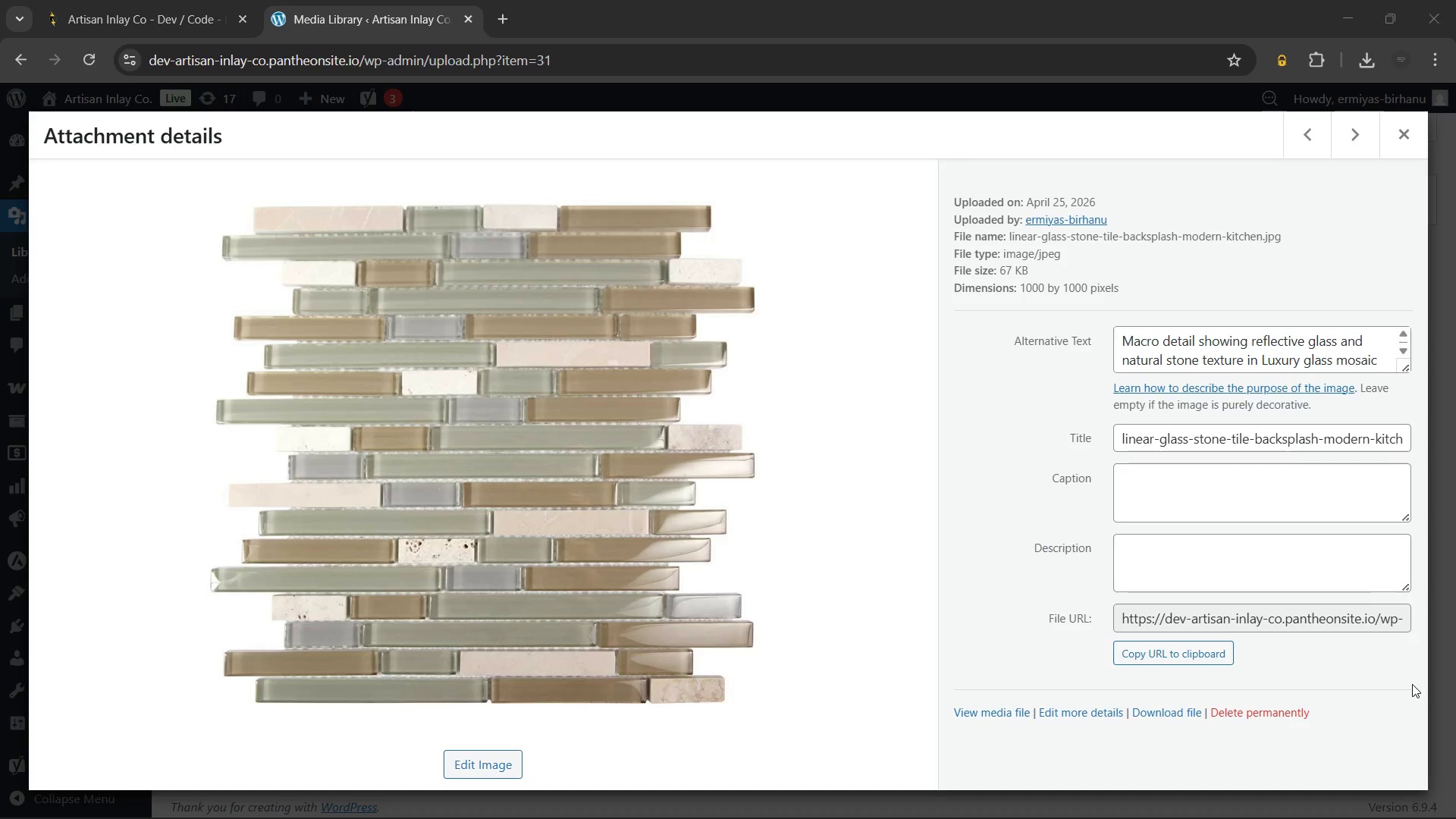 
key(Meta+Shift+S)
 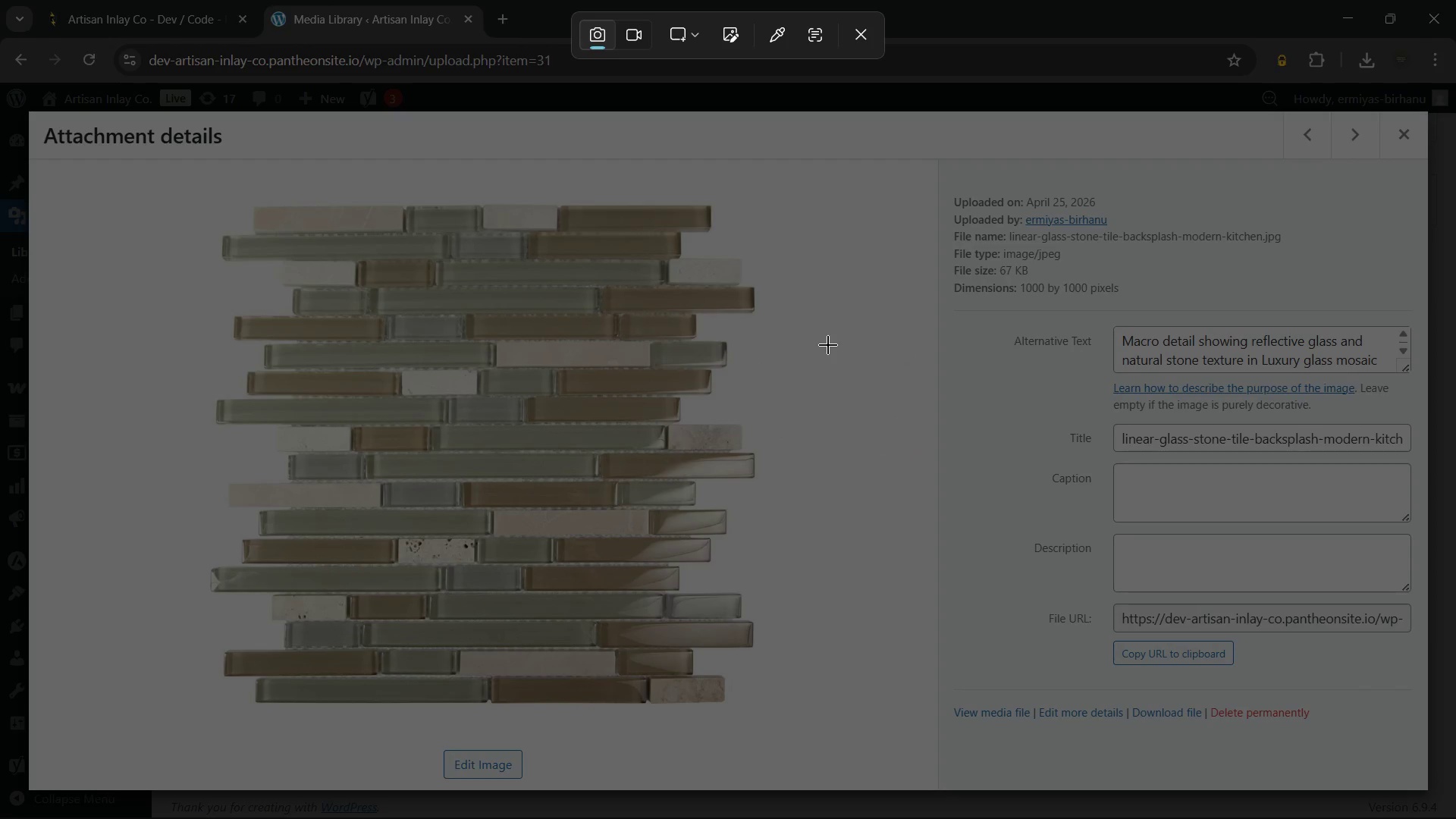 
wait(8.77)
 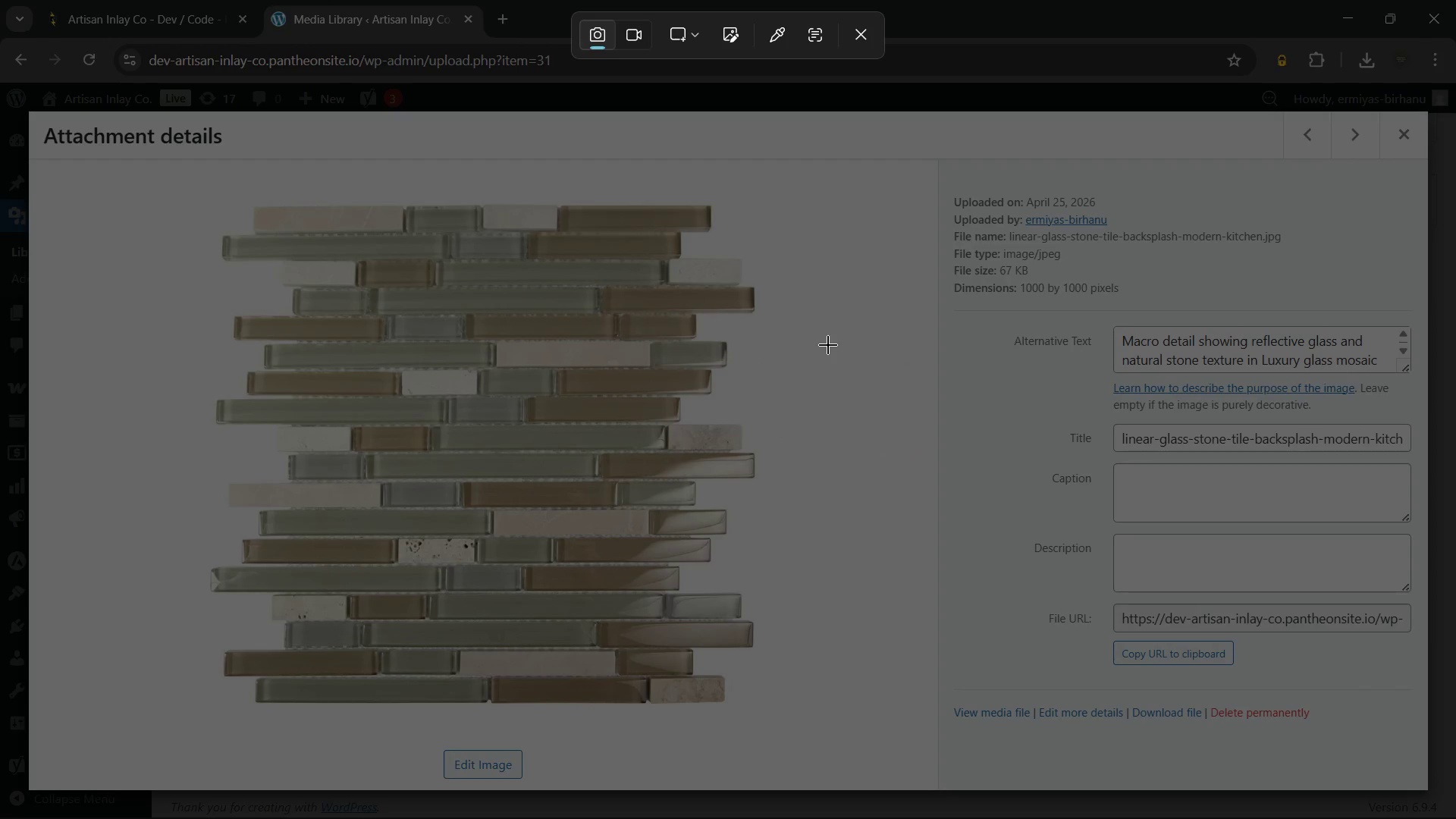 
key(Escape)
 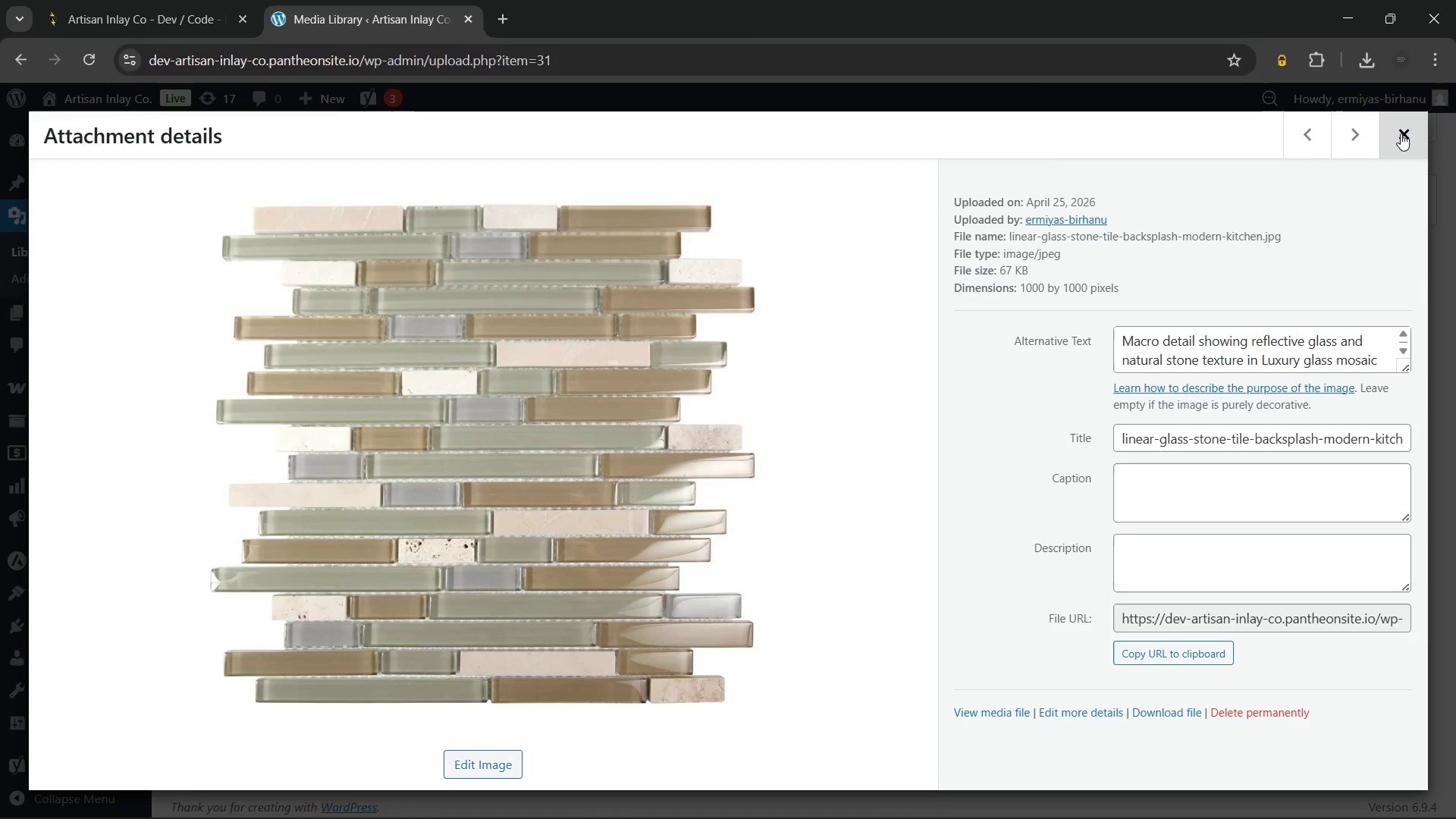 
left_click([1401, 133])
 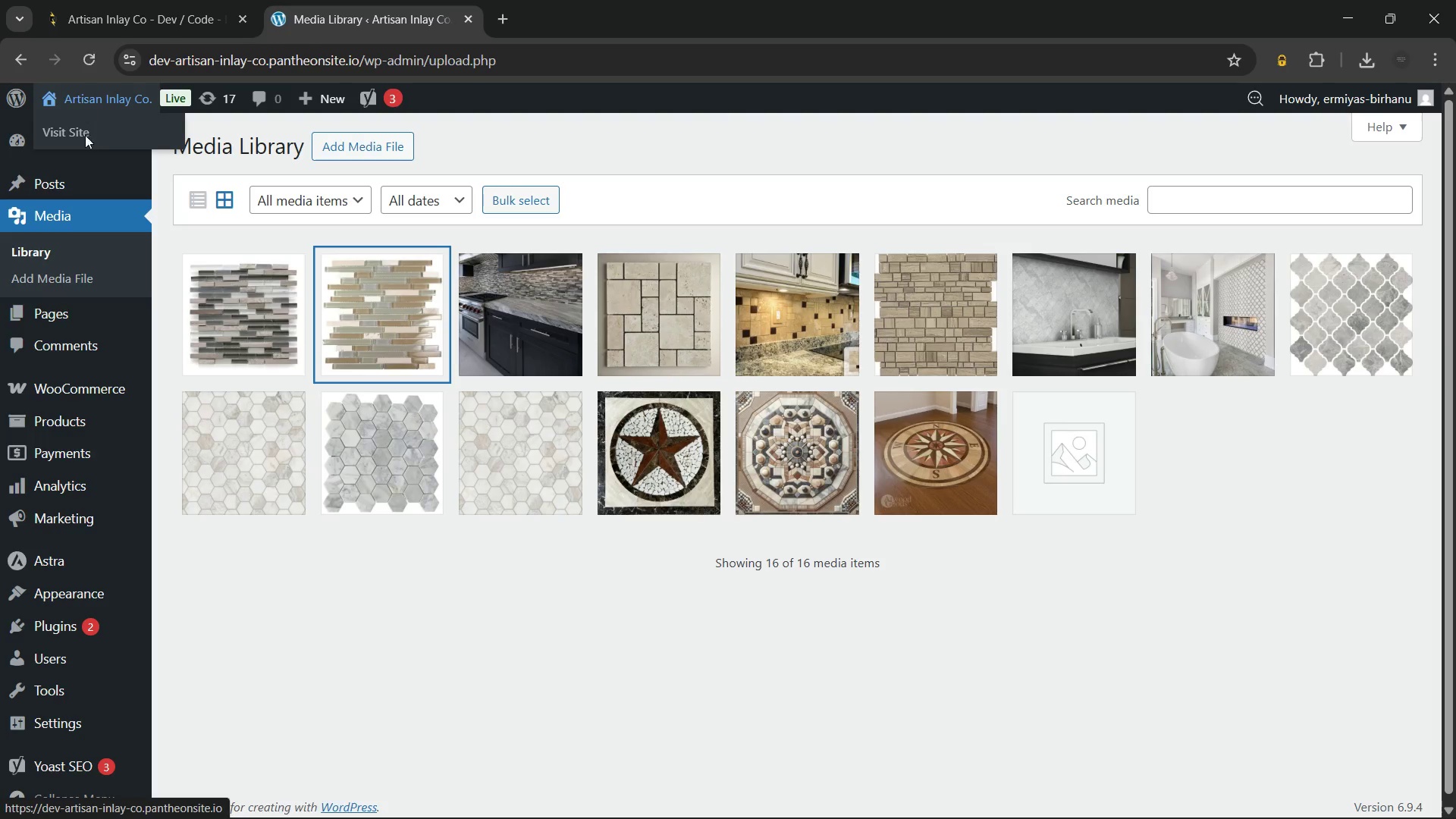 
hold_key(key=ControlLeft, duration=0.44)
left_click([63, 416])
 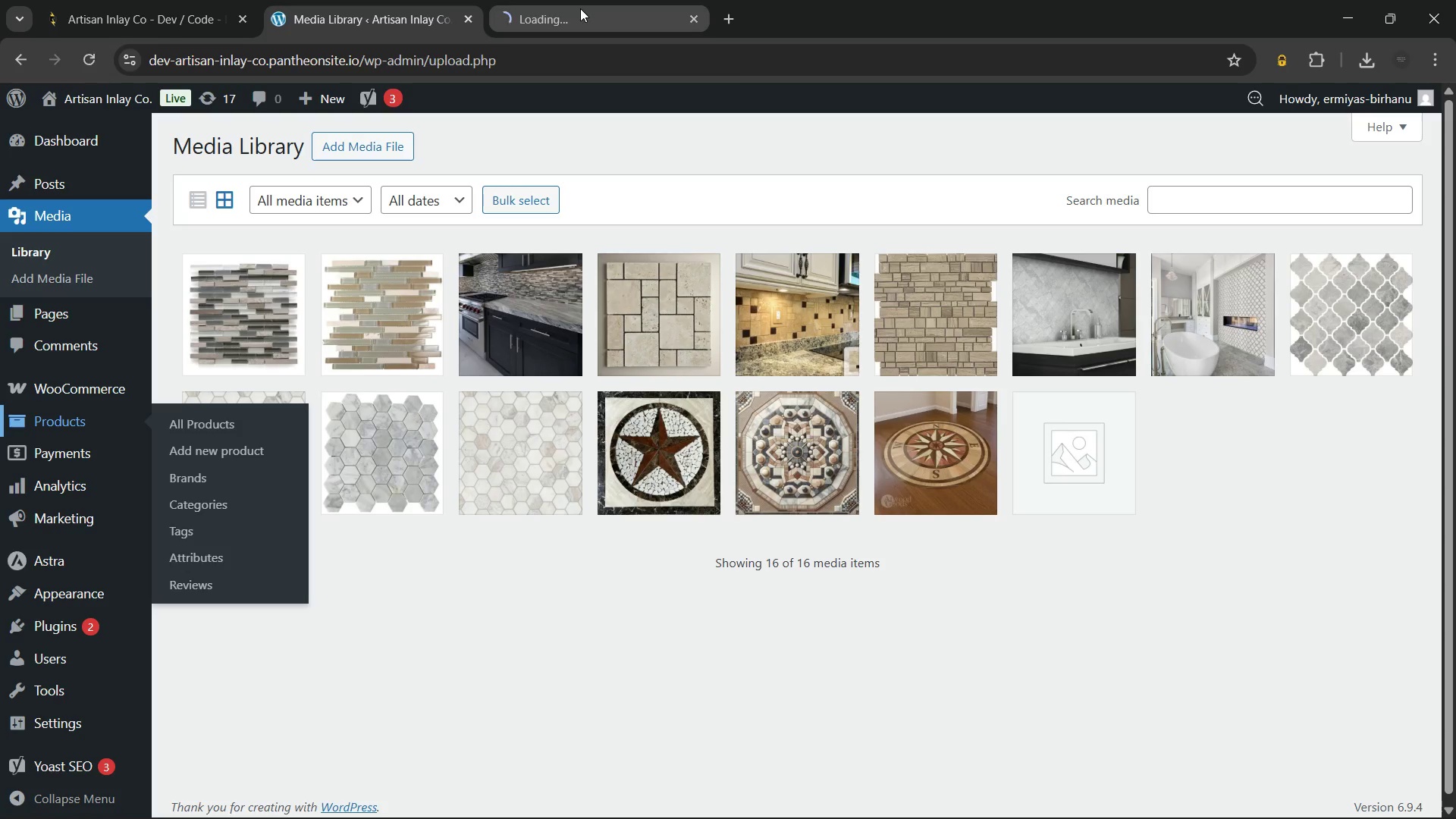 
left_click([580, 8])
 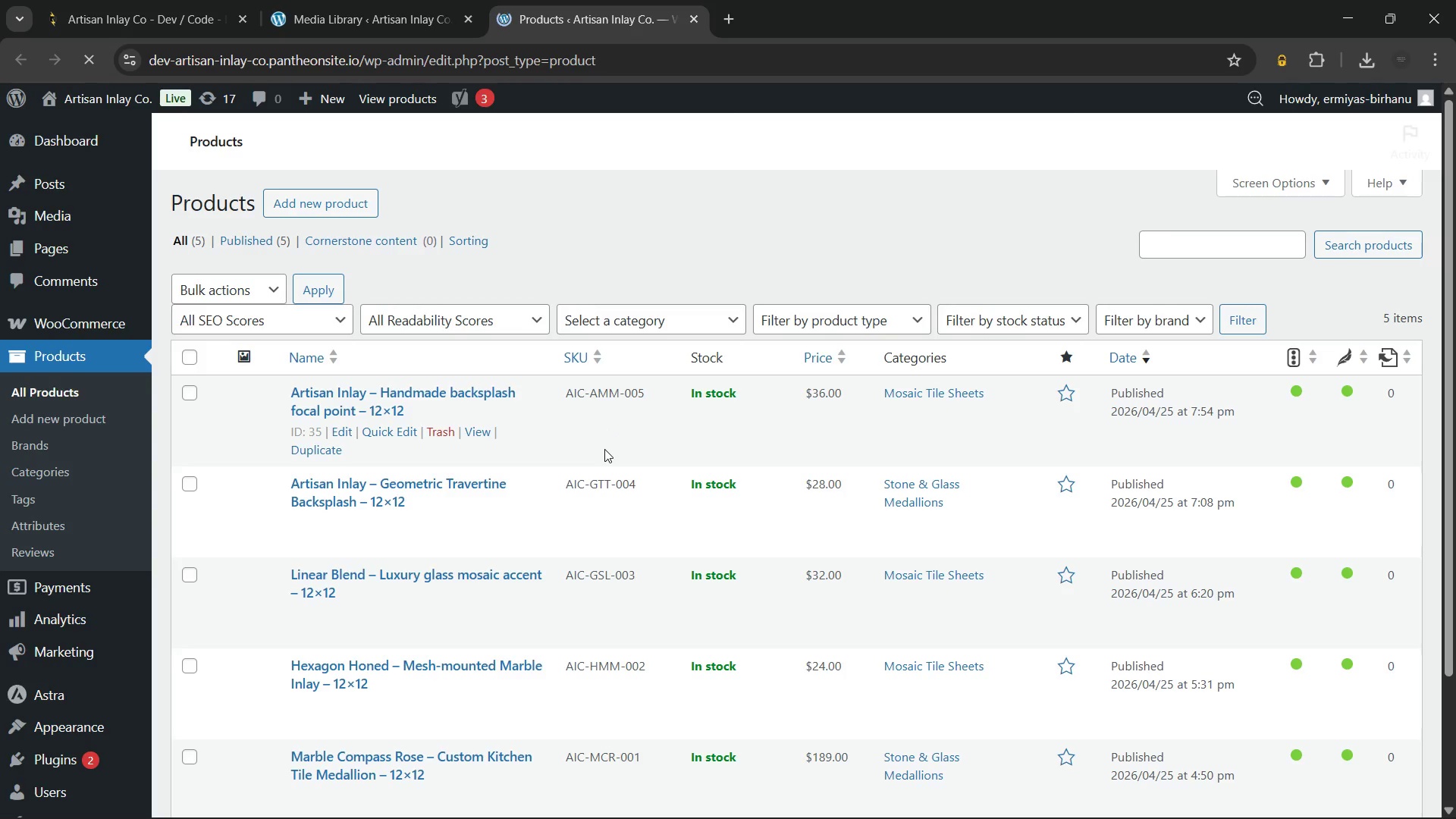 
scroll: coordinate [604, 449], scroll_direction: none, amount: 0.0
 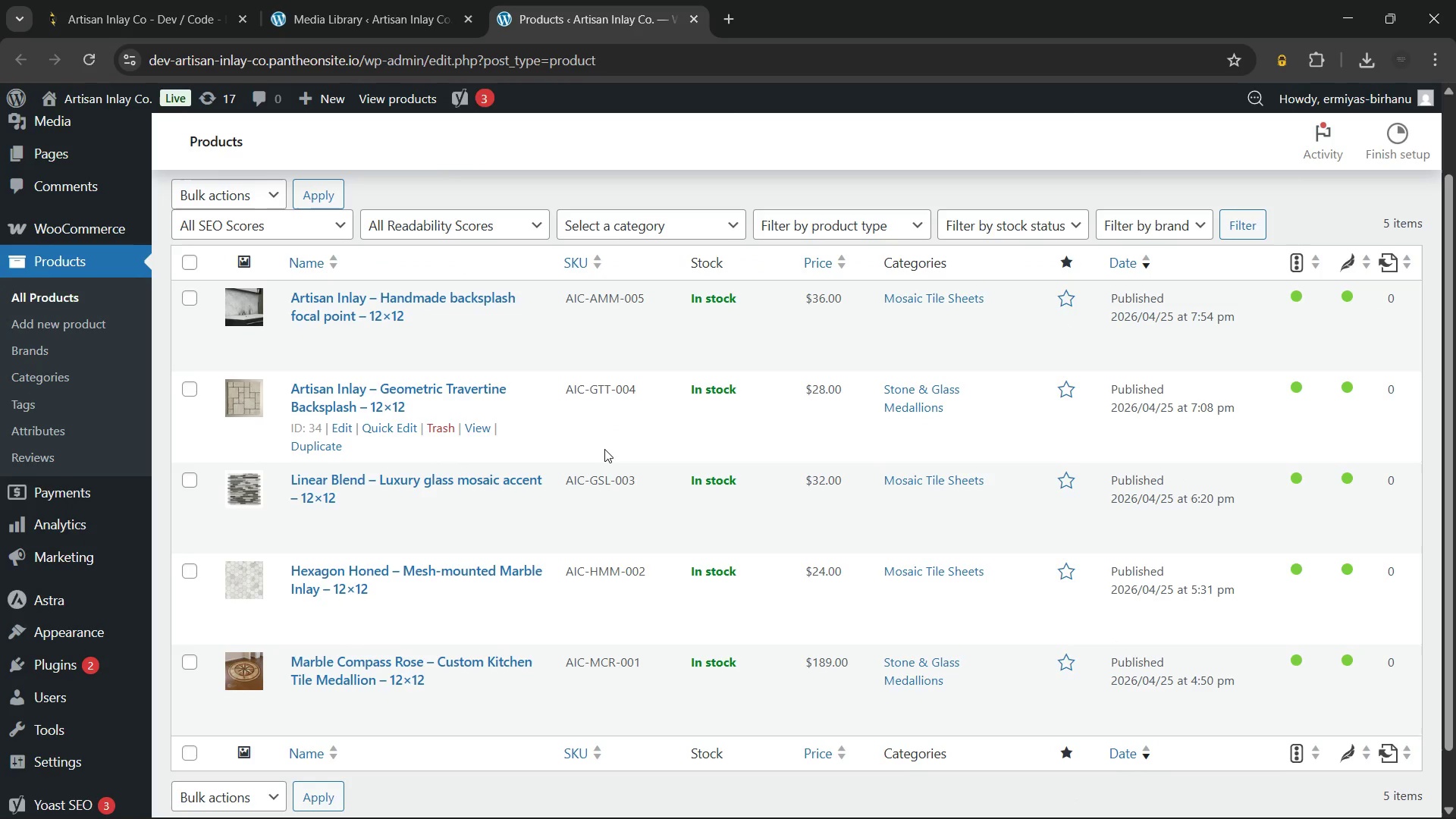 
scroll: coordinate [604, 449], scroll_direction: down, amount: 1.0
 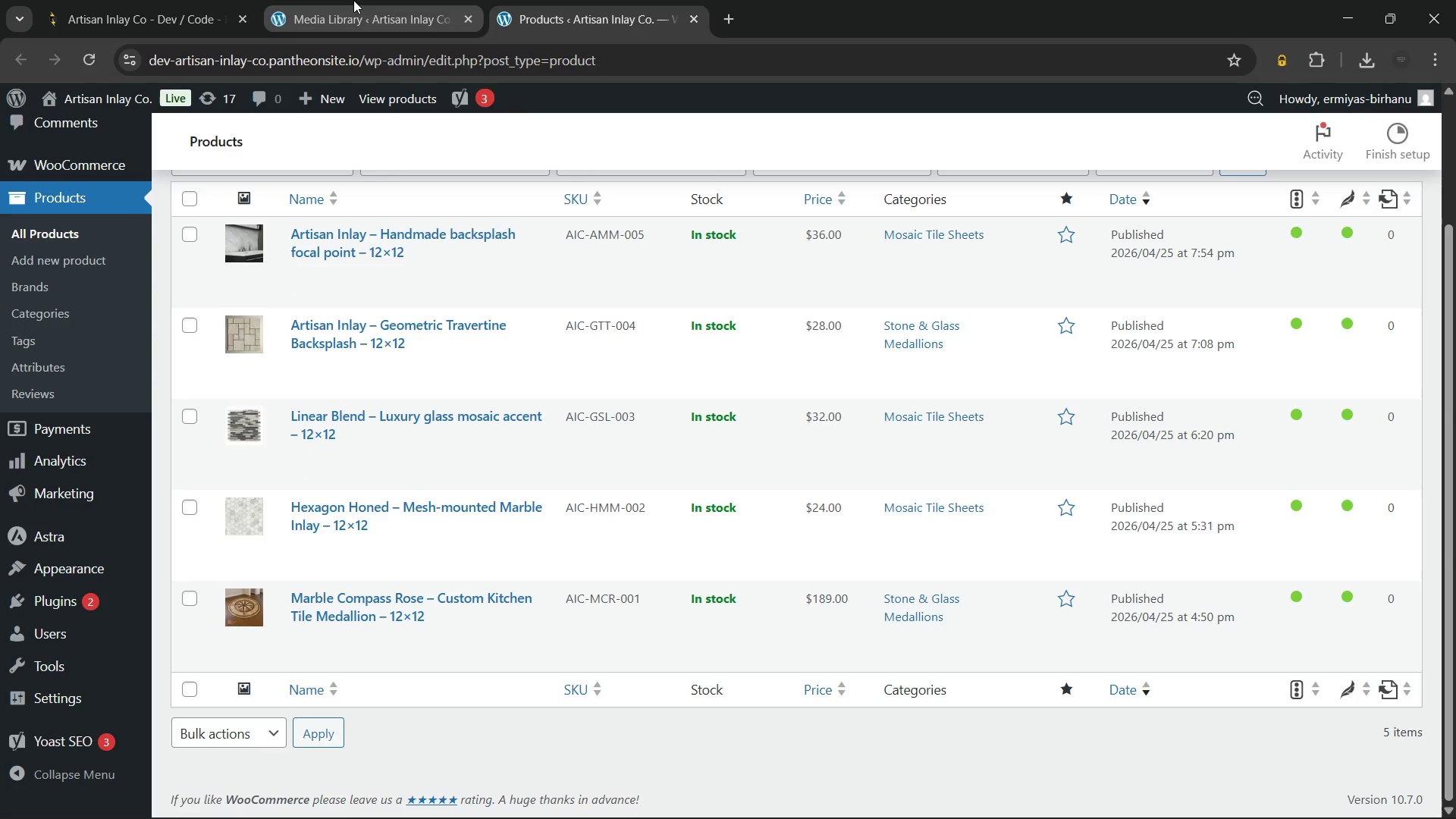 
left_click([353, 0])
 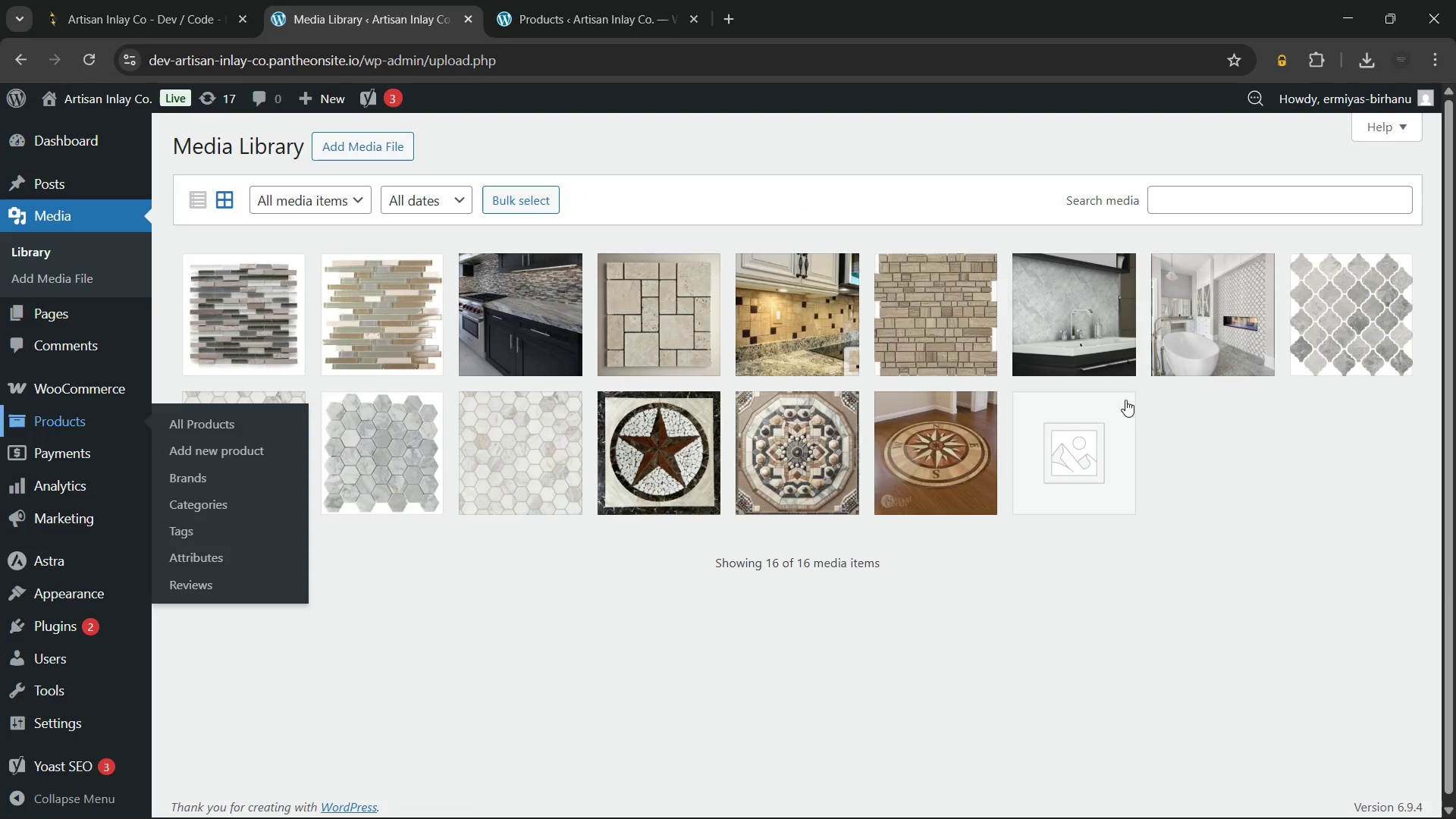 
left_click([1031, 309])
 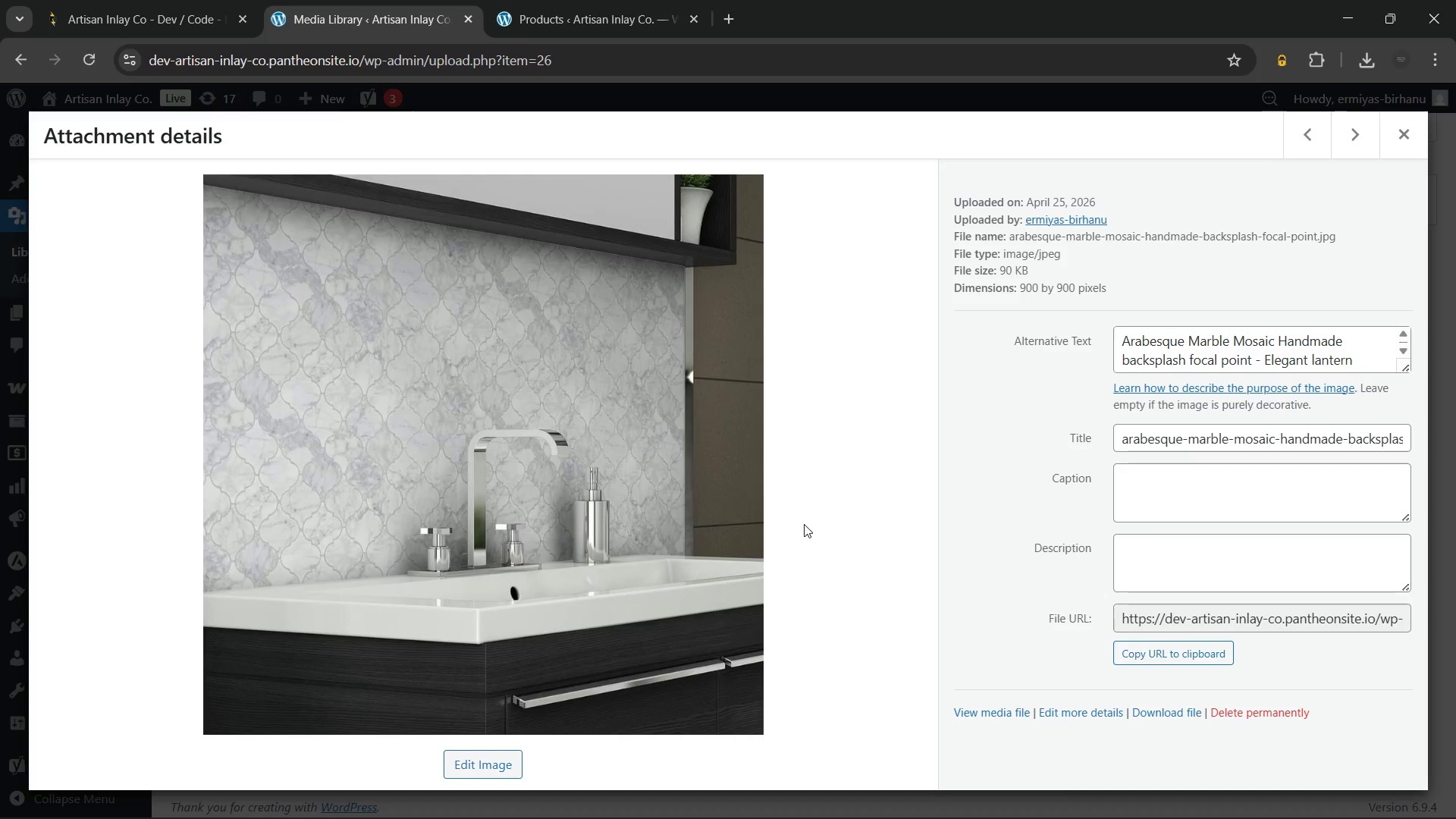 
key(Meta+Shift+S)
 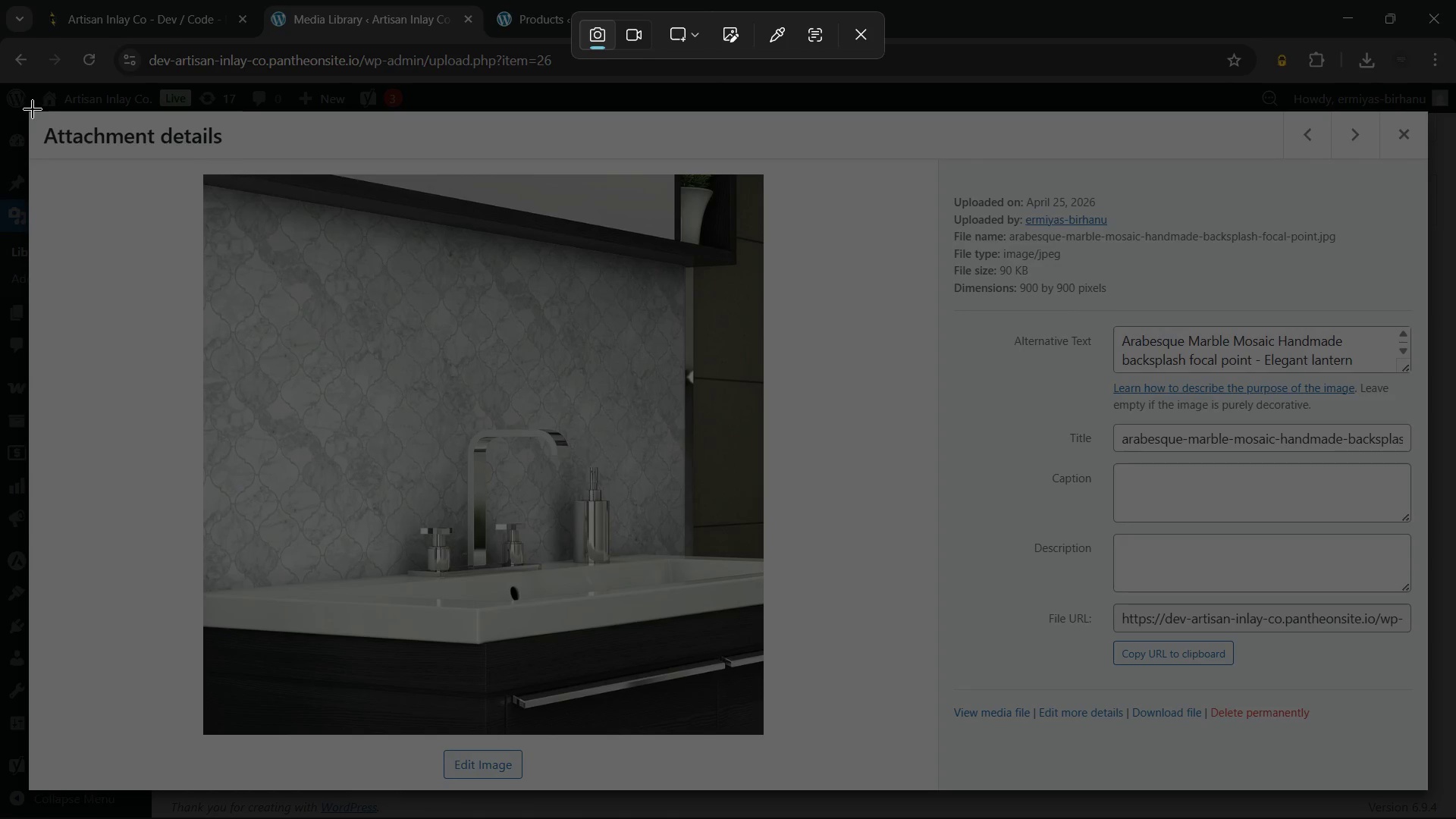 
left_click_drag(start_coordinate=[27, 109], to_coordinate=[1427, 818])
 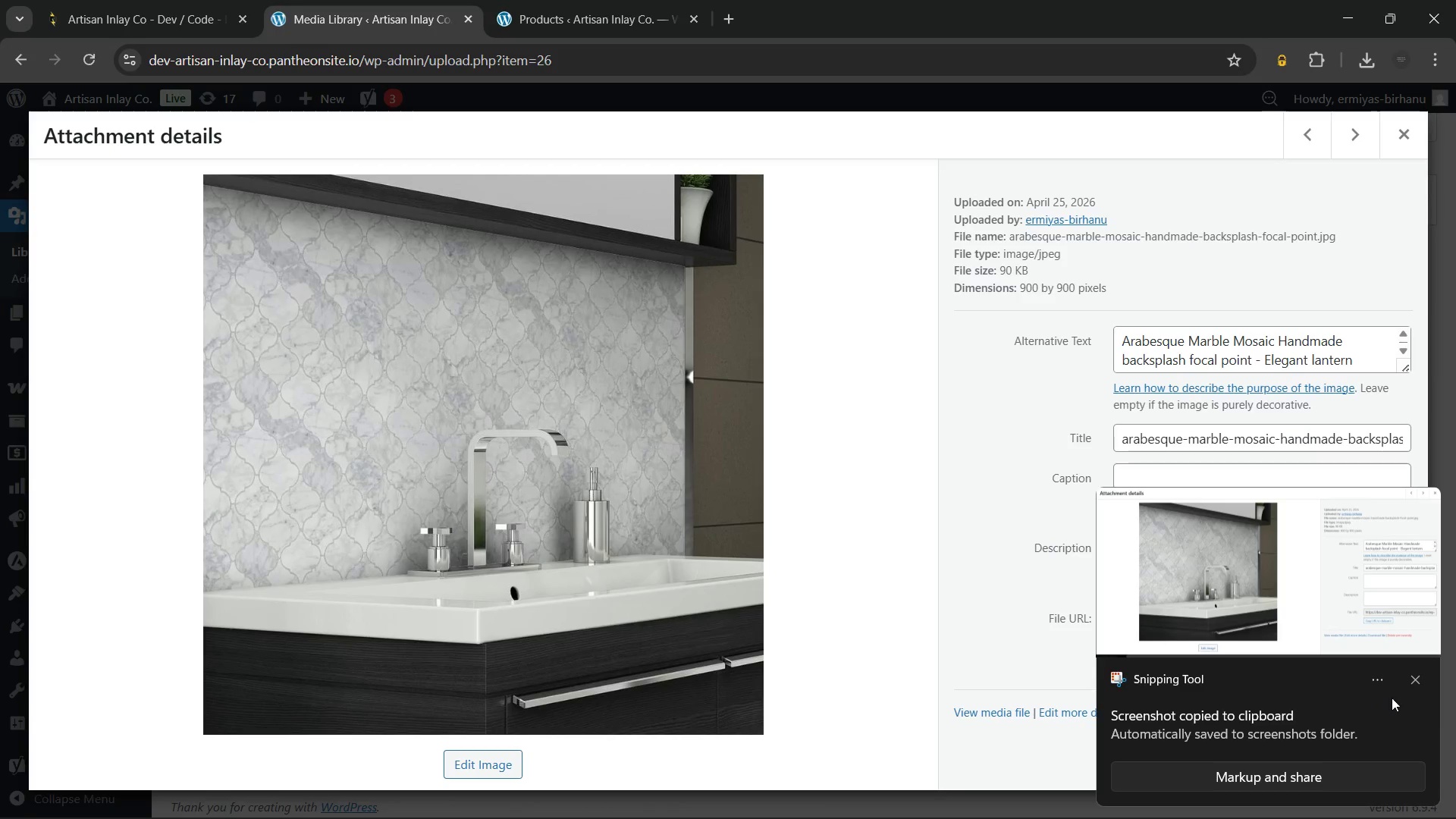 
left_click([1412, 685])
 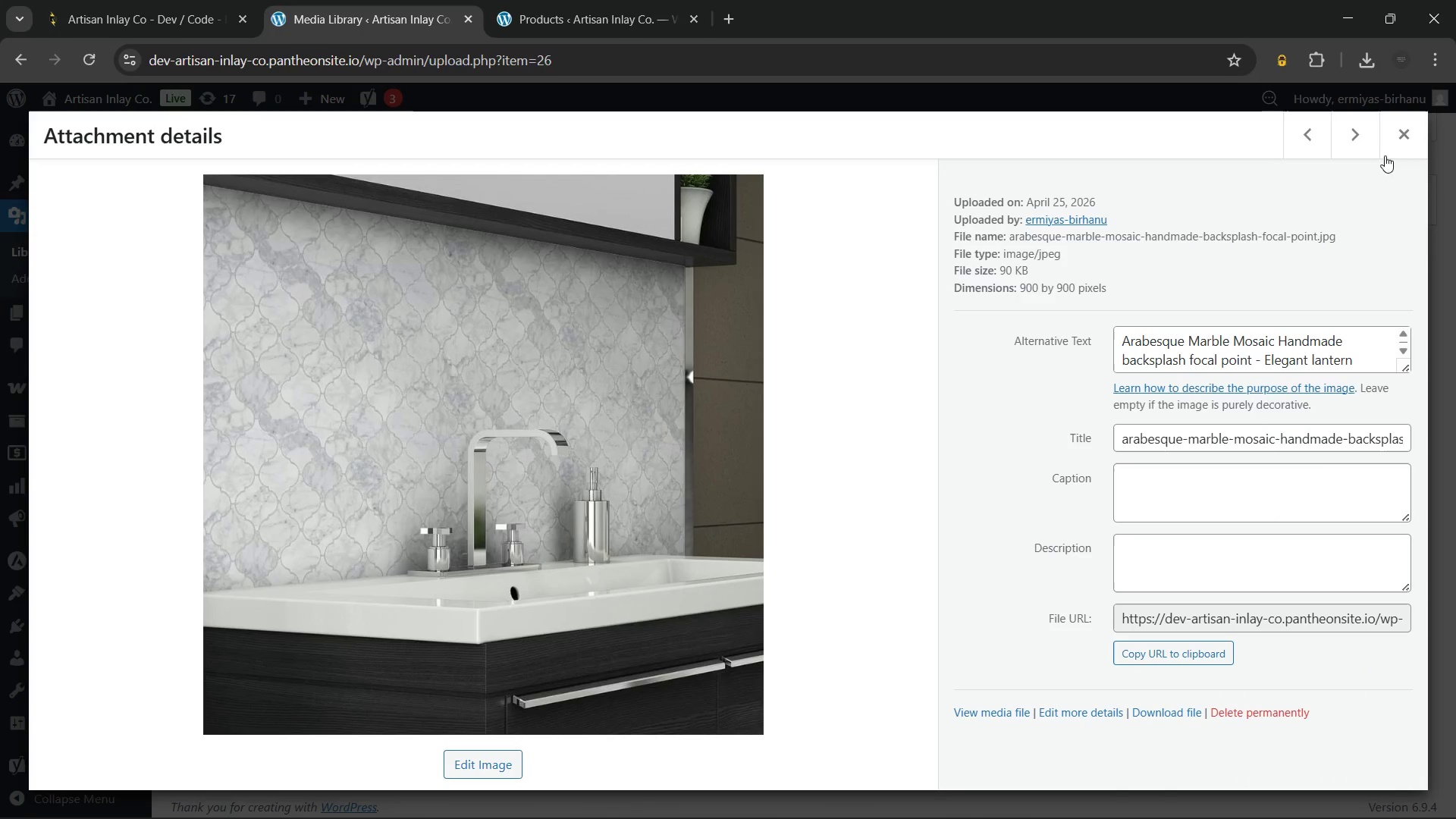 
left_click([1398, 143])
 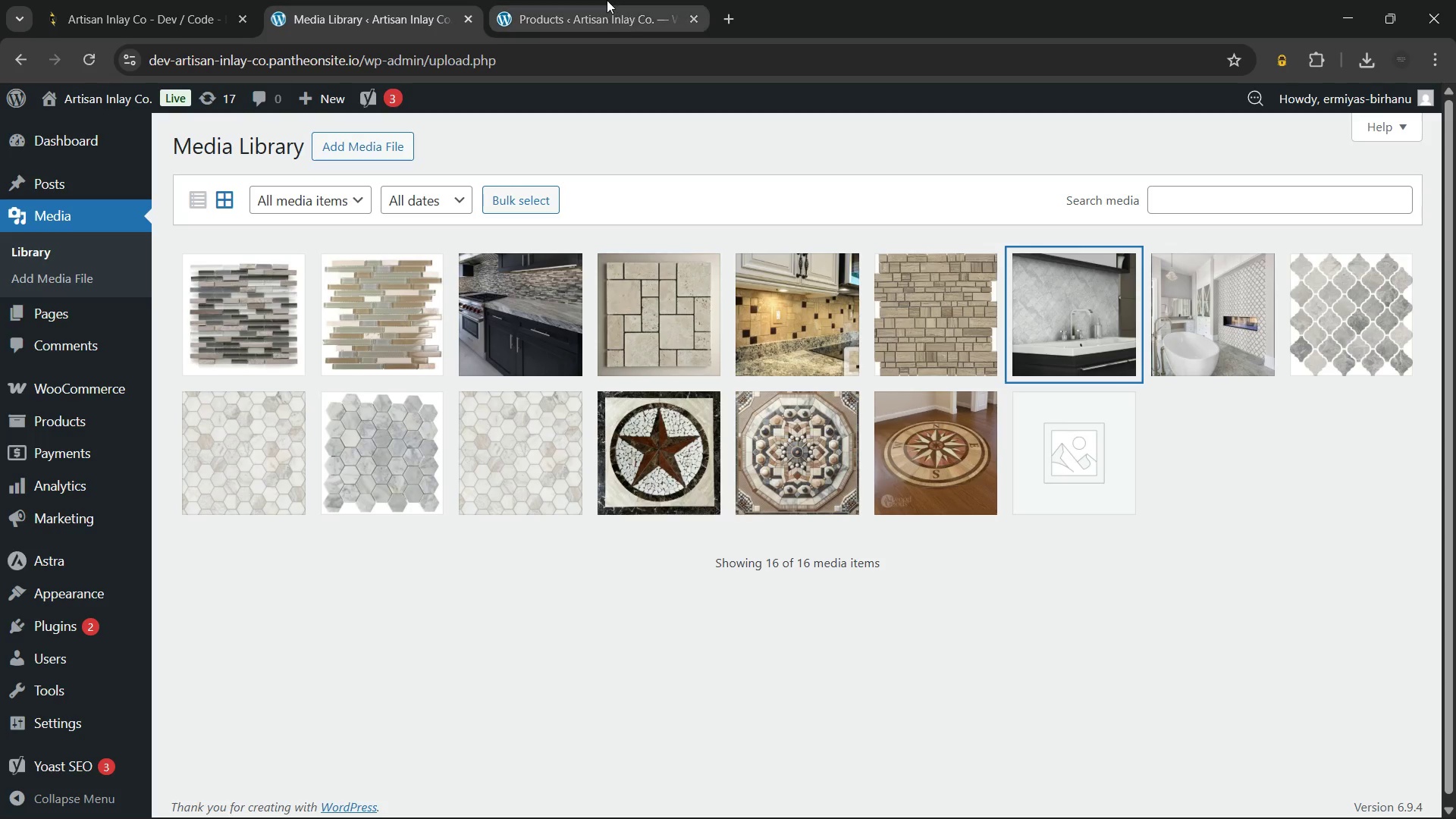 
left_click([595, 0])
 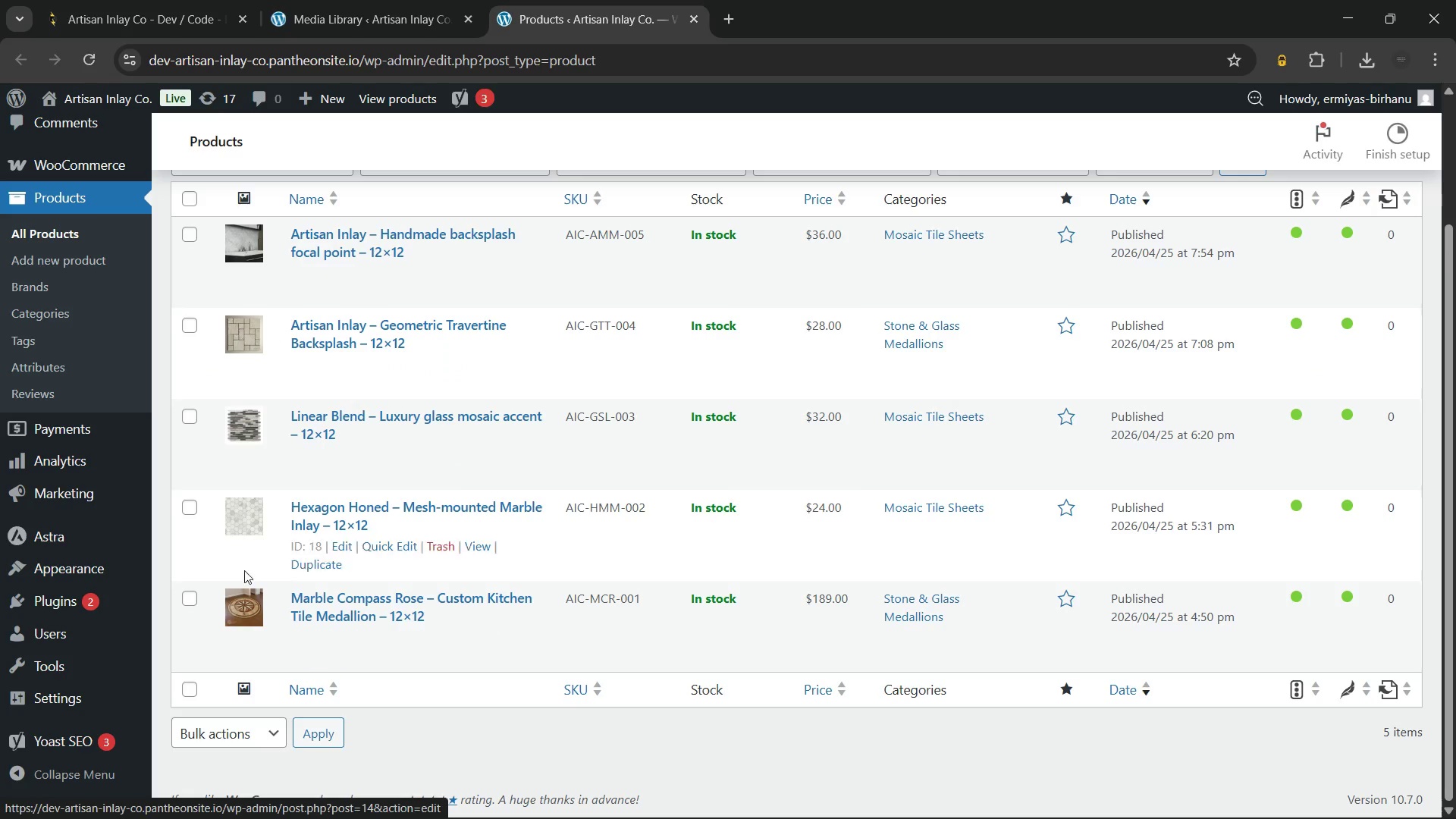 
left_click([368, 0])
 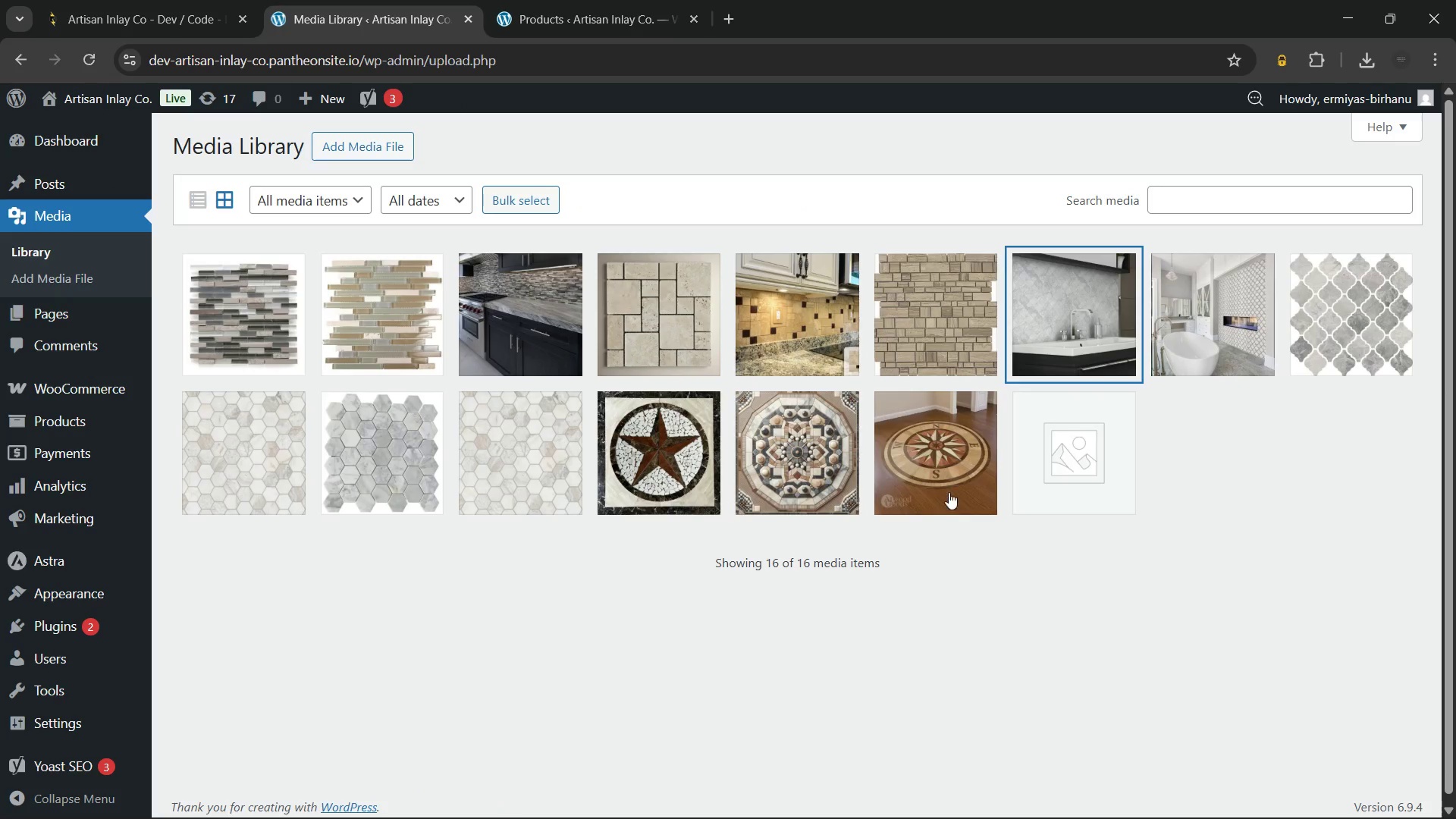 
left_click([935, 461])
 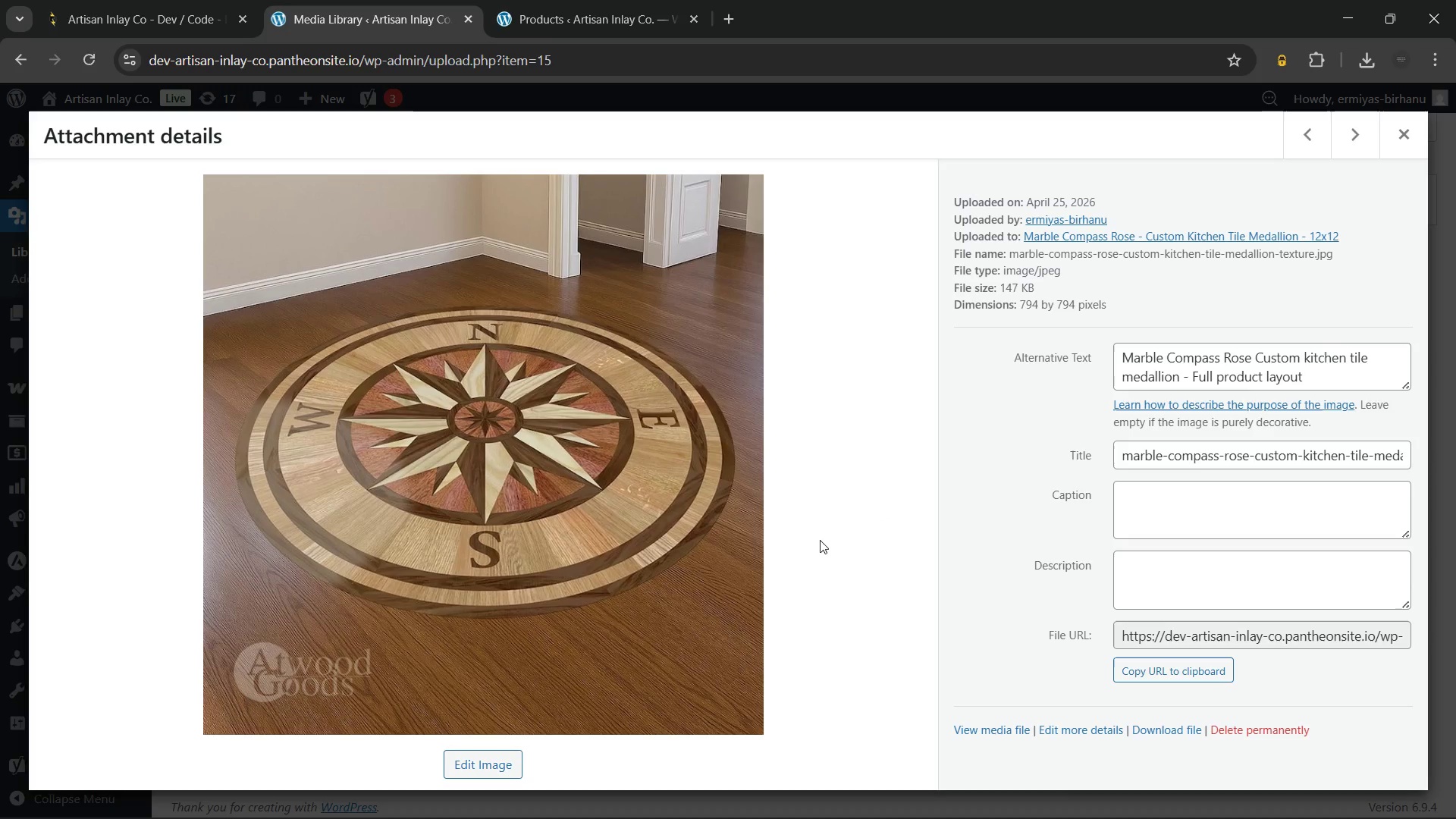 
key(Meta+Shift+S)
 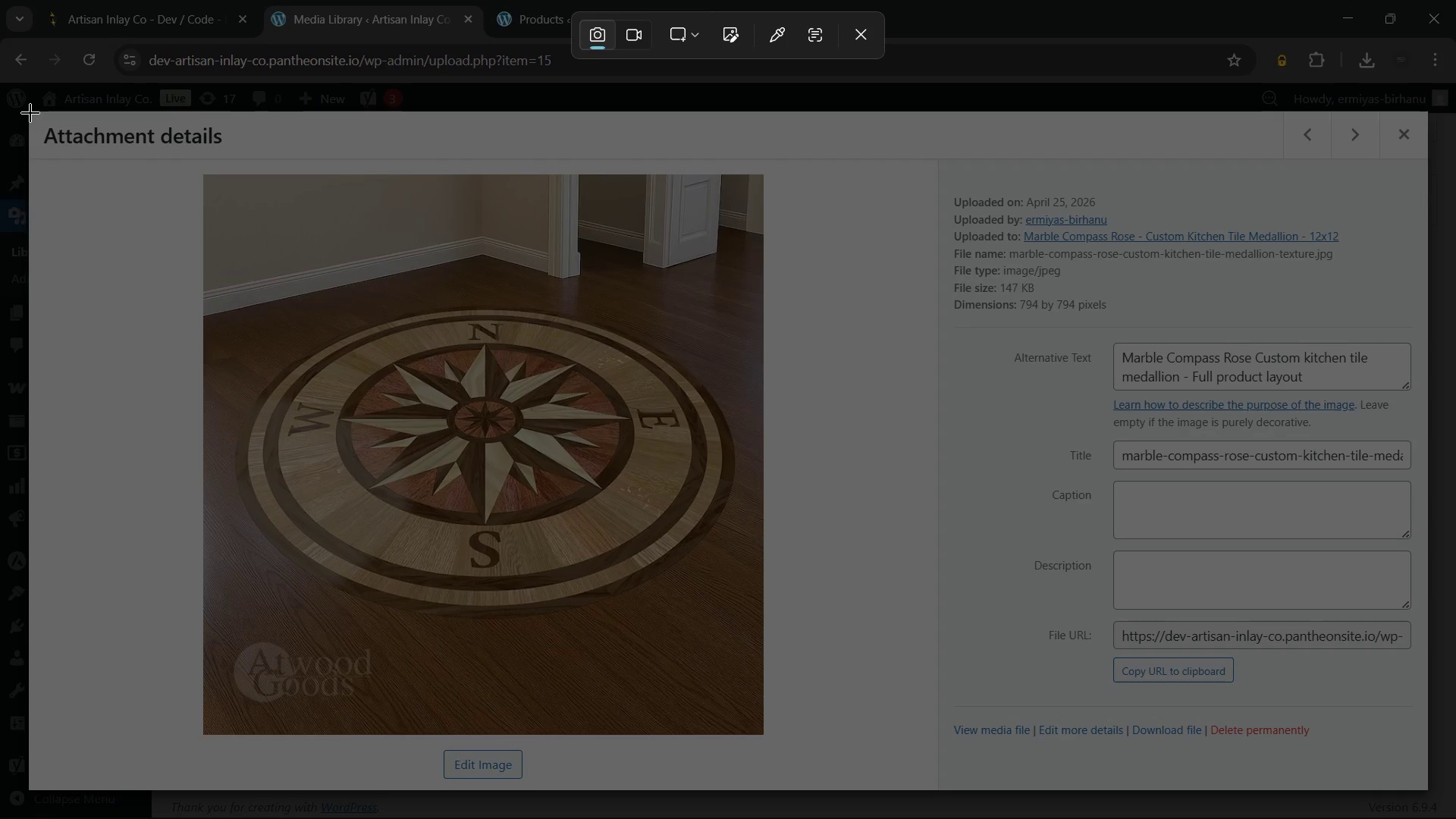 
left_click_drag(start_coordinate=[30, 112], to_coordinate=[1427, 799])
 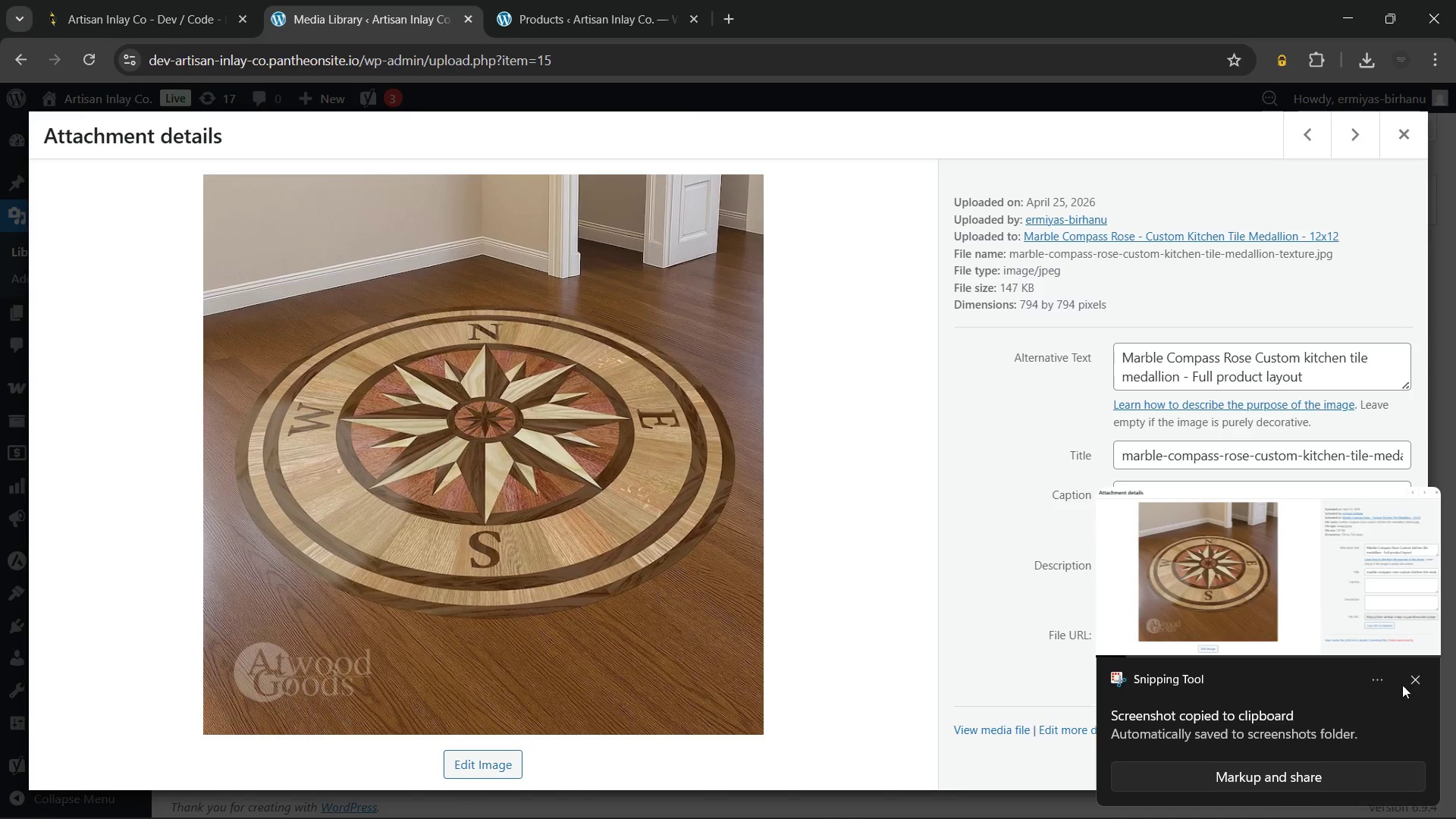 
left_click([1410, 682])
 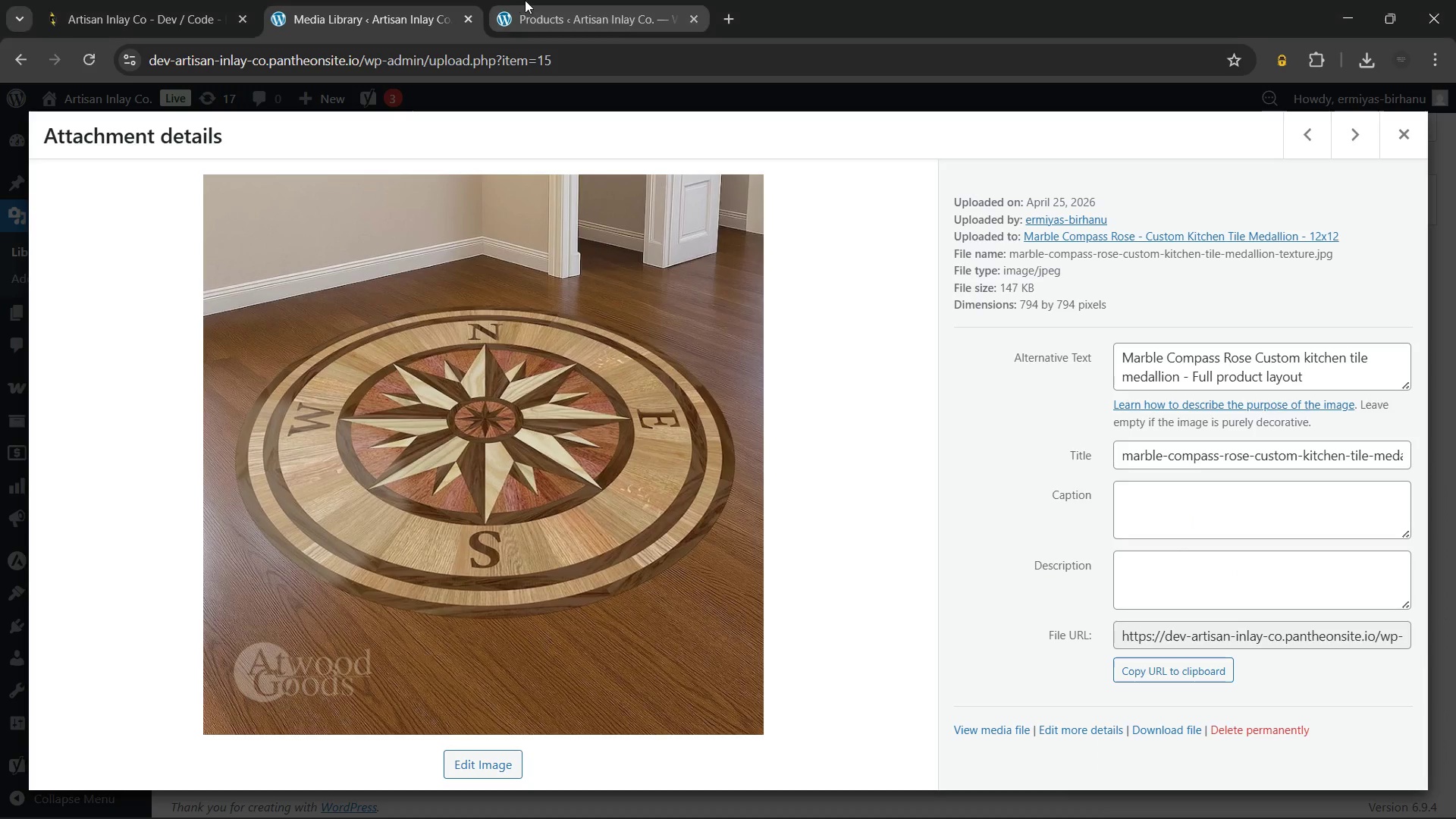 
left_click([529, 0])
 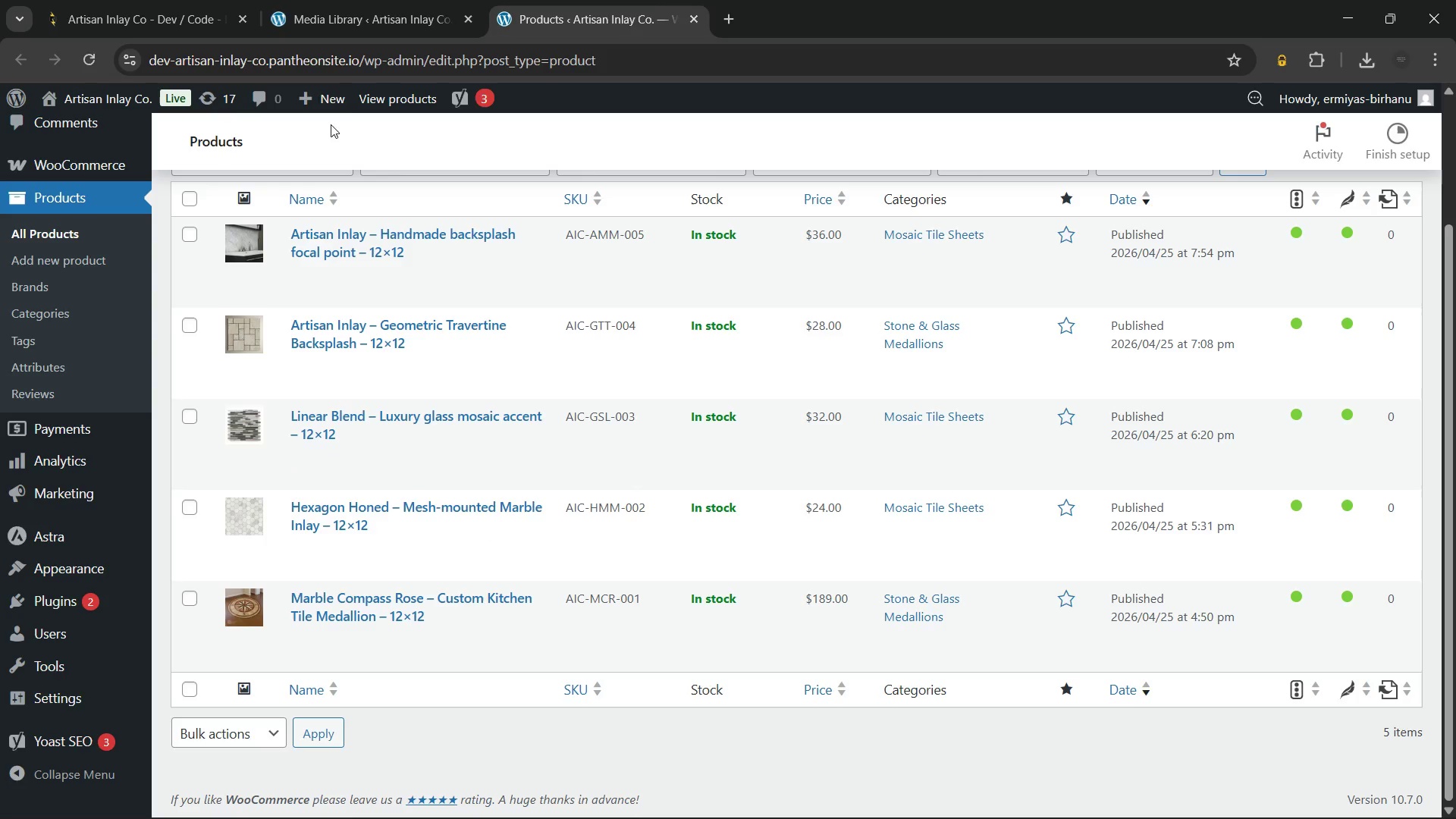 
left_click([340, 0])
 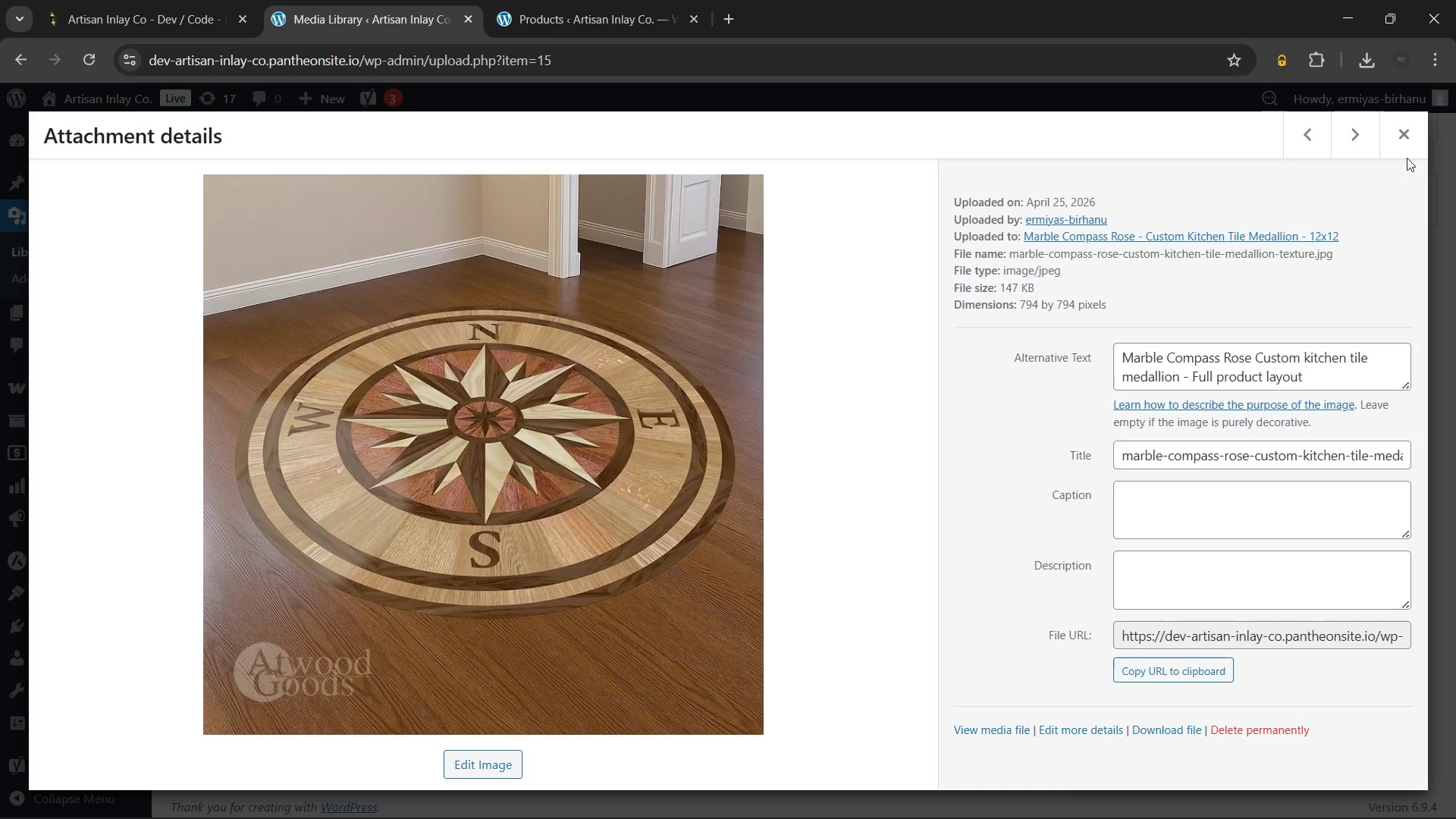 
left_click([1407, 143])
 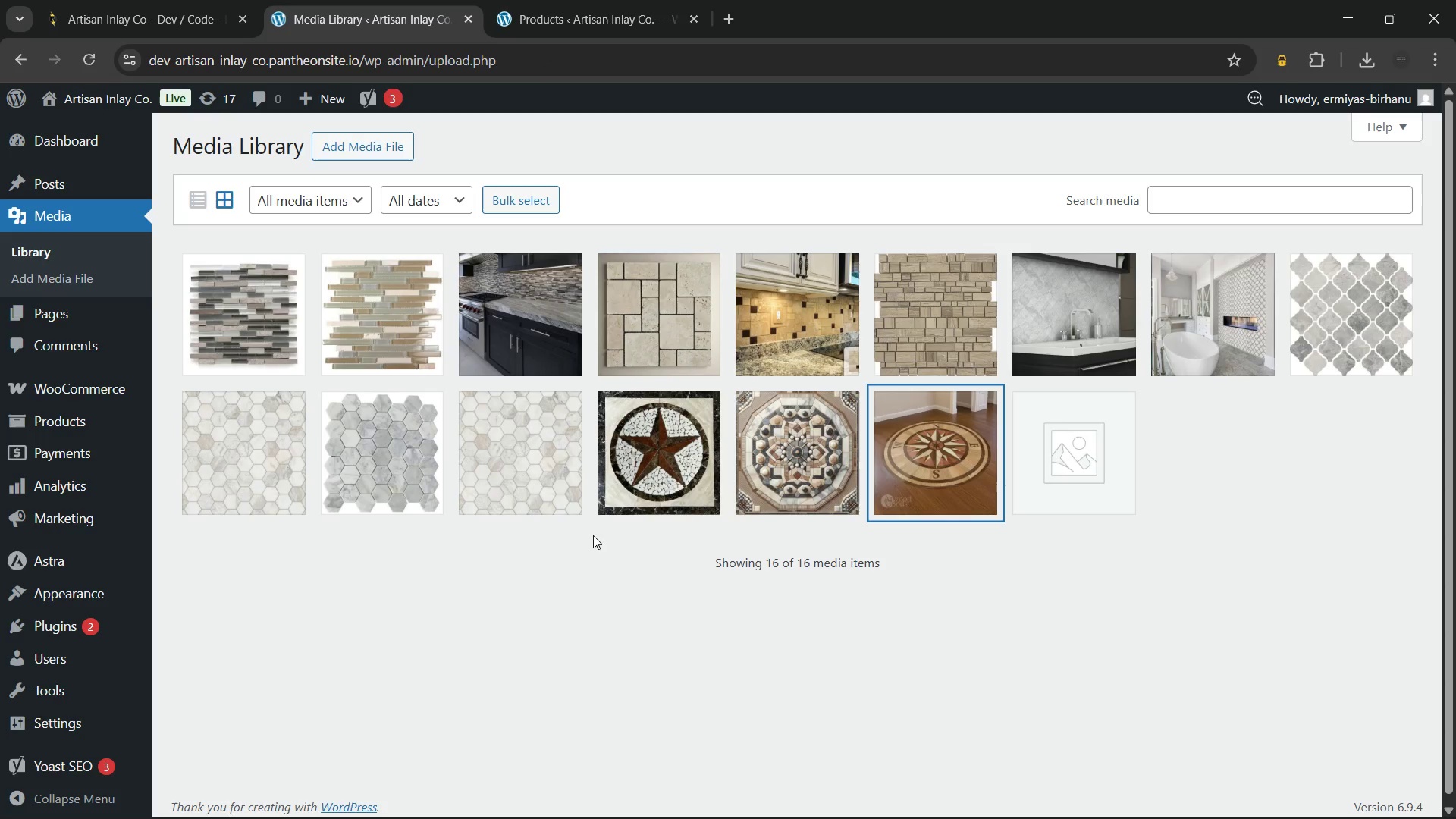 
left_click([532, 461])
 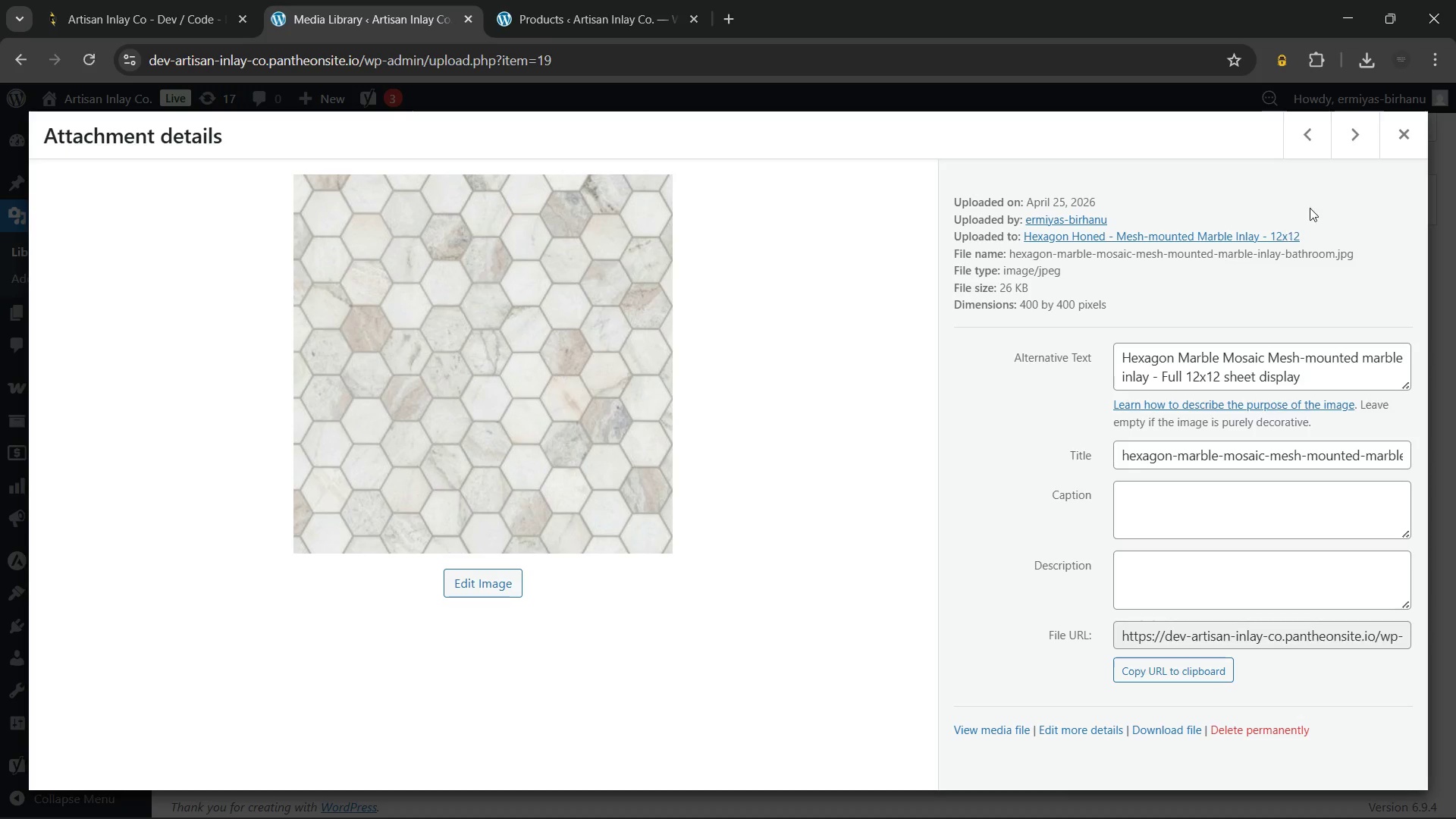 
left_click([1385, 149])
 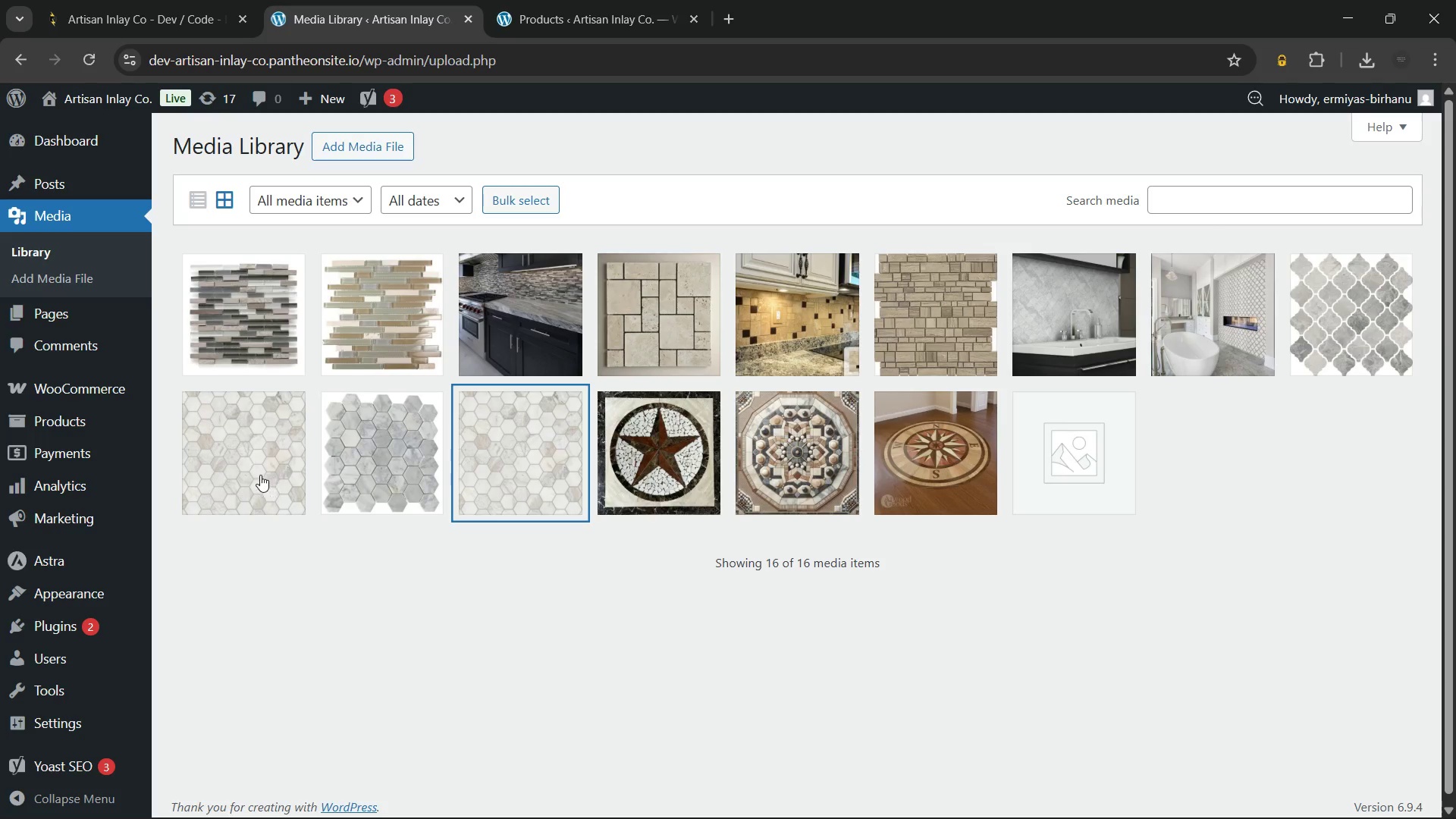 
left_click([260, 475])
 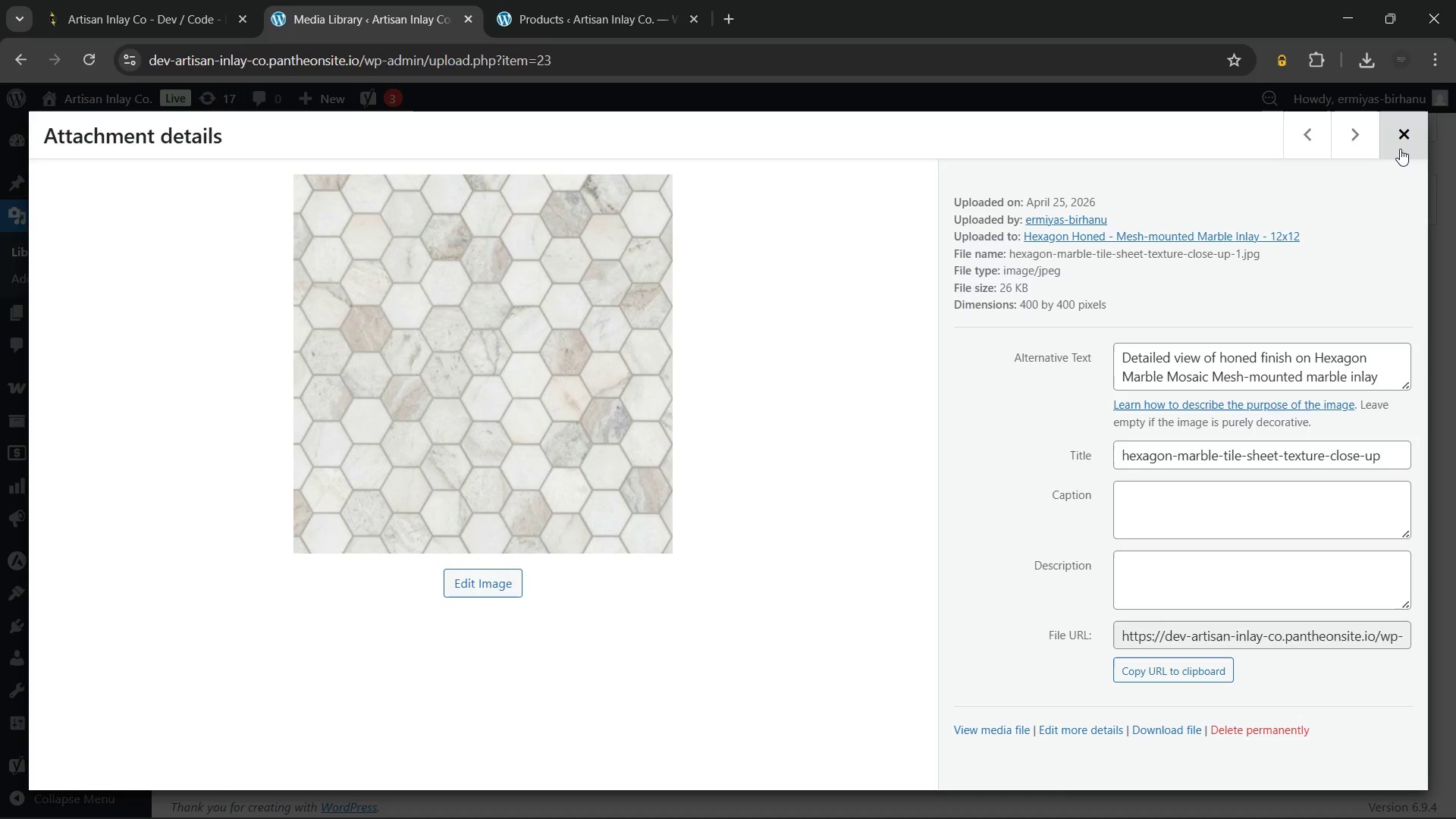 
left_click([1400, 149])
 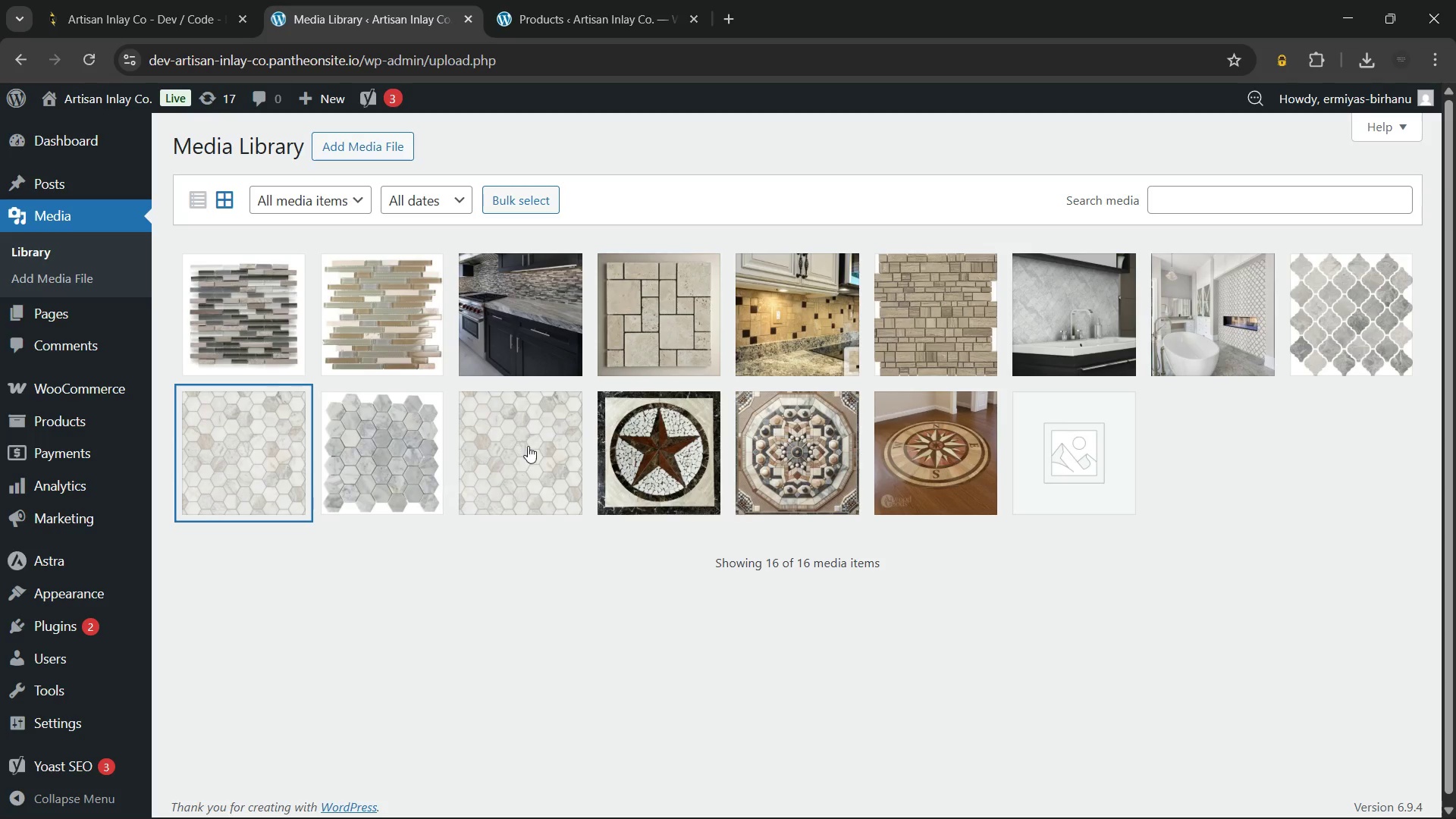 
left_click([544, 439])
 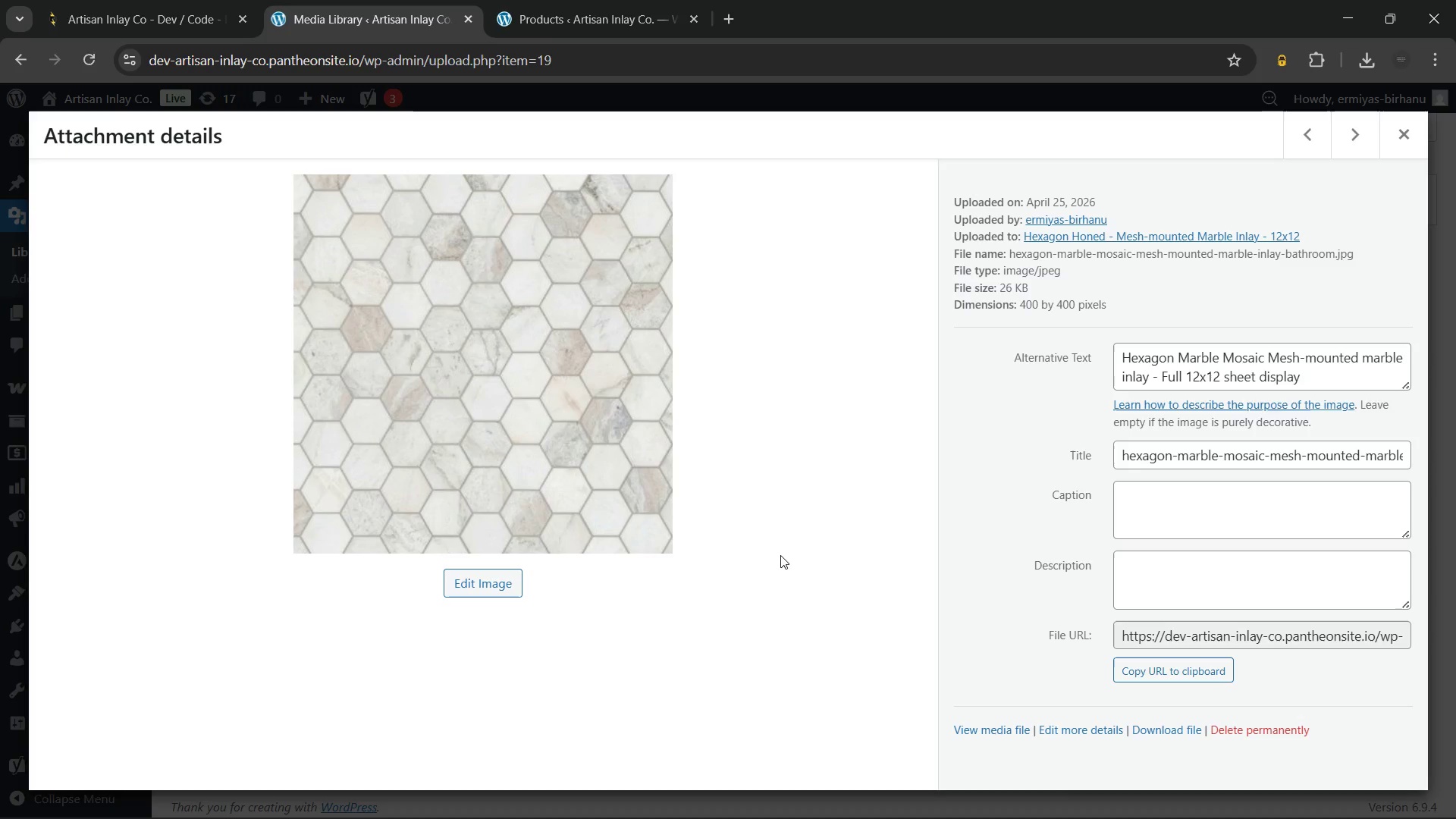 
key(Meta+Shift+S)
 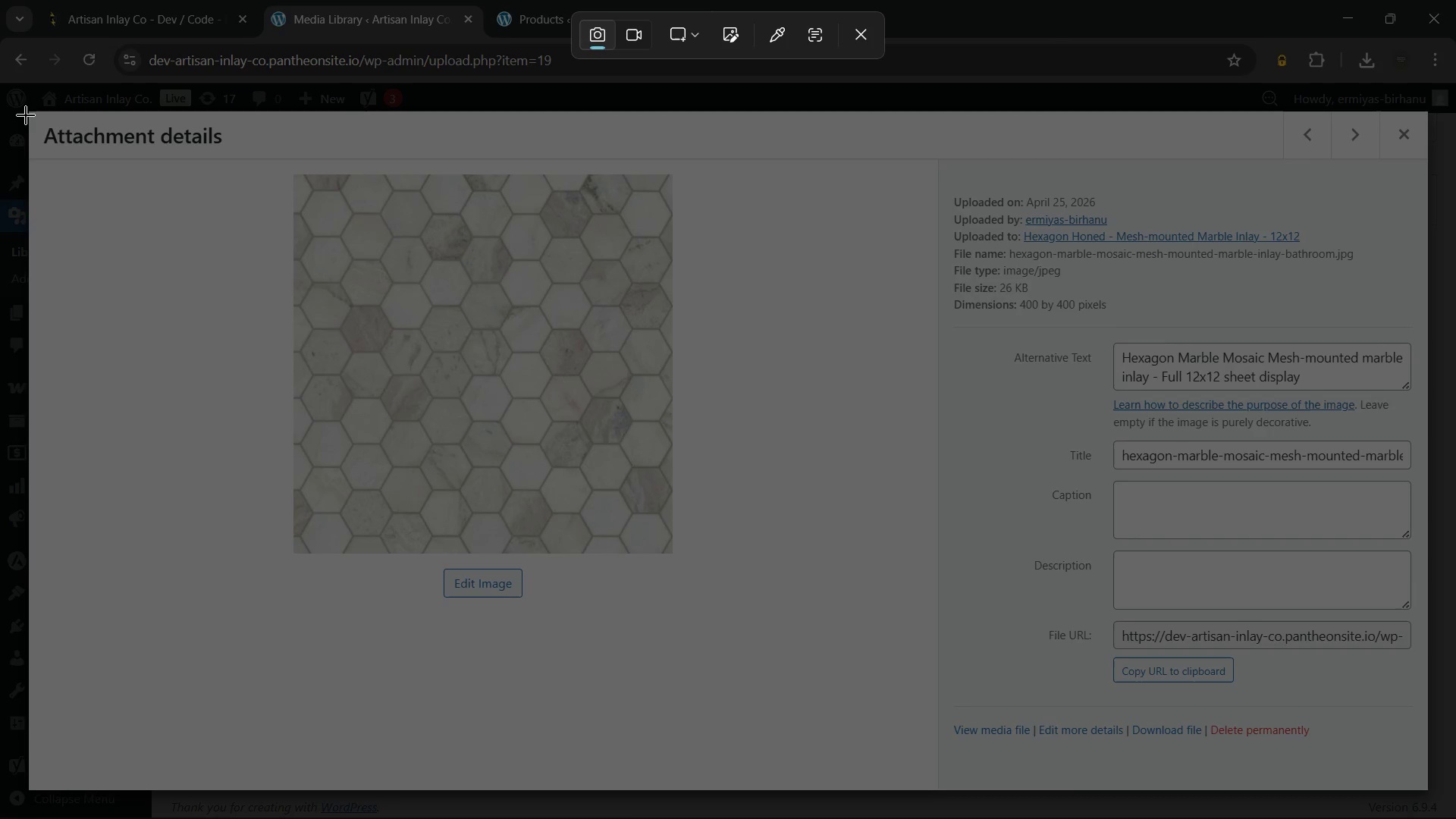 
left_click_drag(start_coordinate=[30, 111], to_coordinate=[1427, 814])
 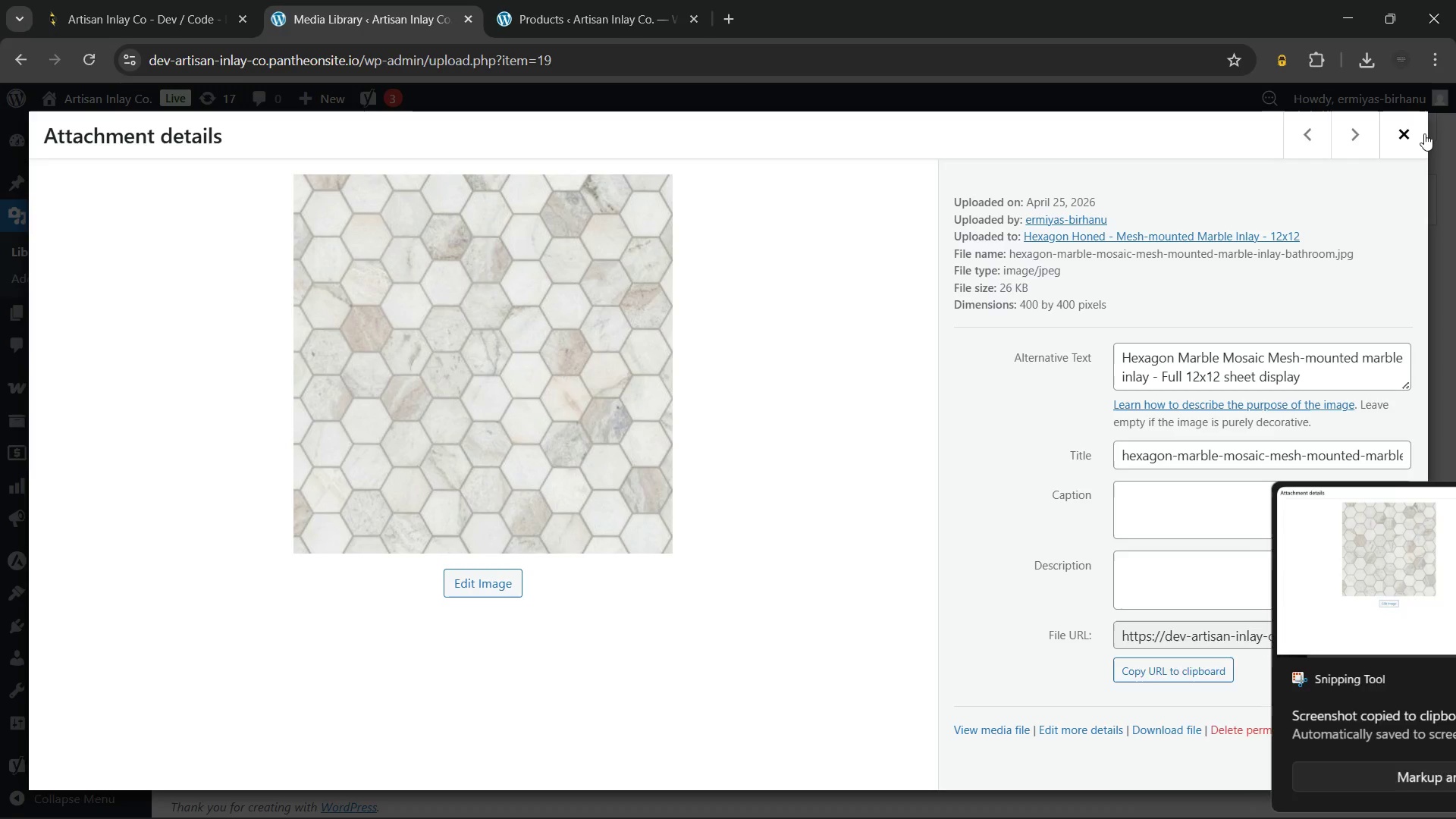 
left_click([1402, 131])
 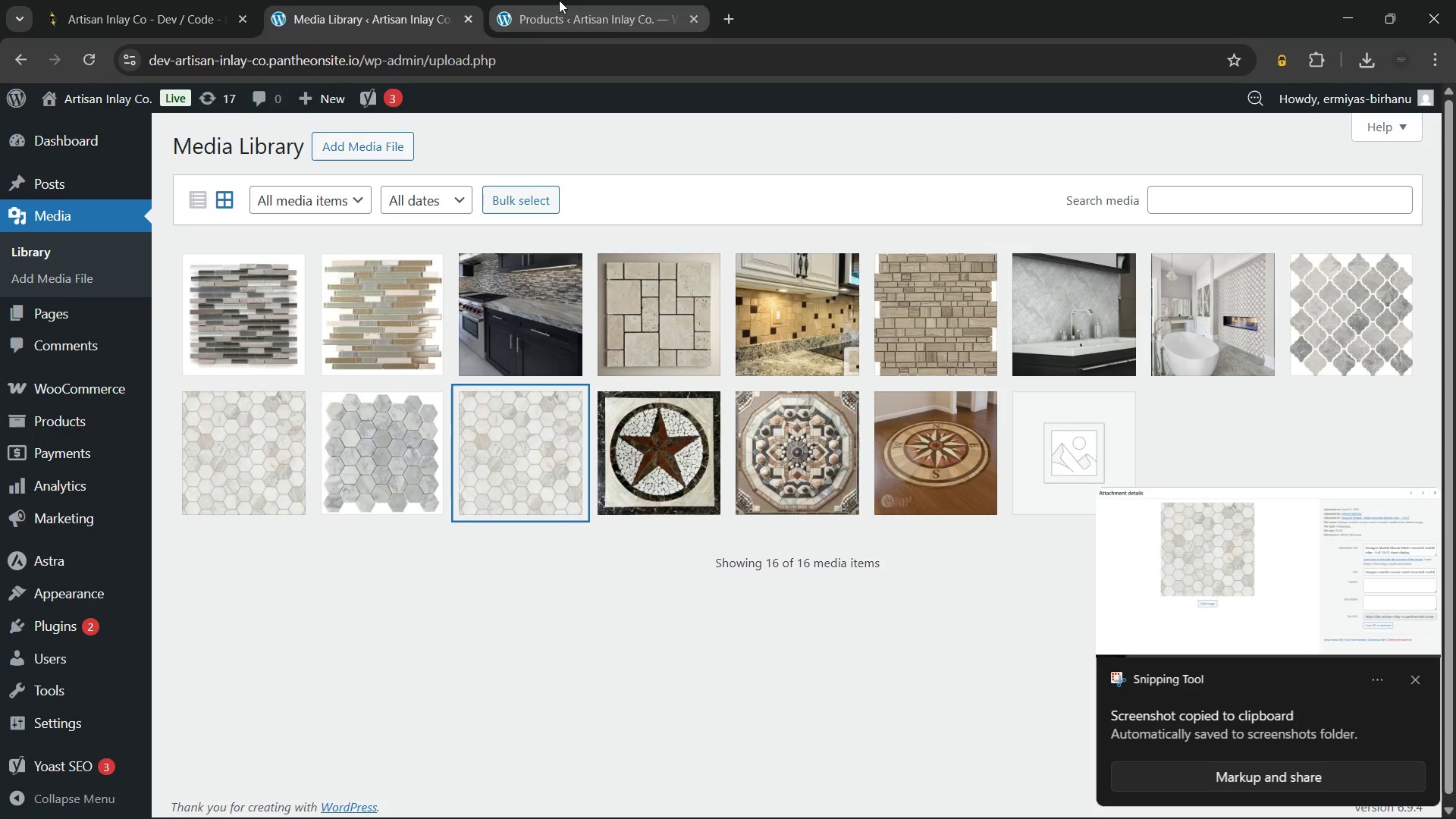 
left_click([559, 0])
 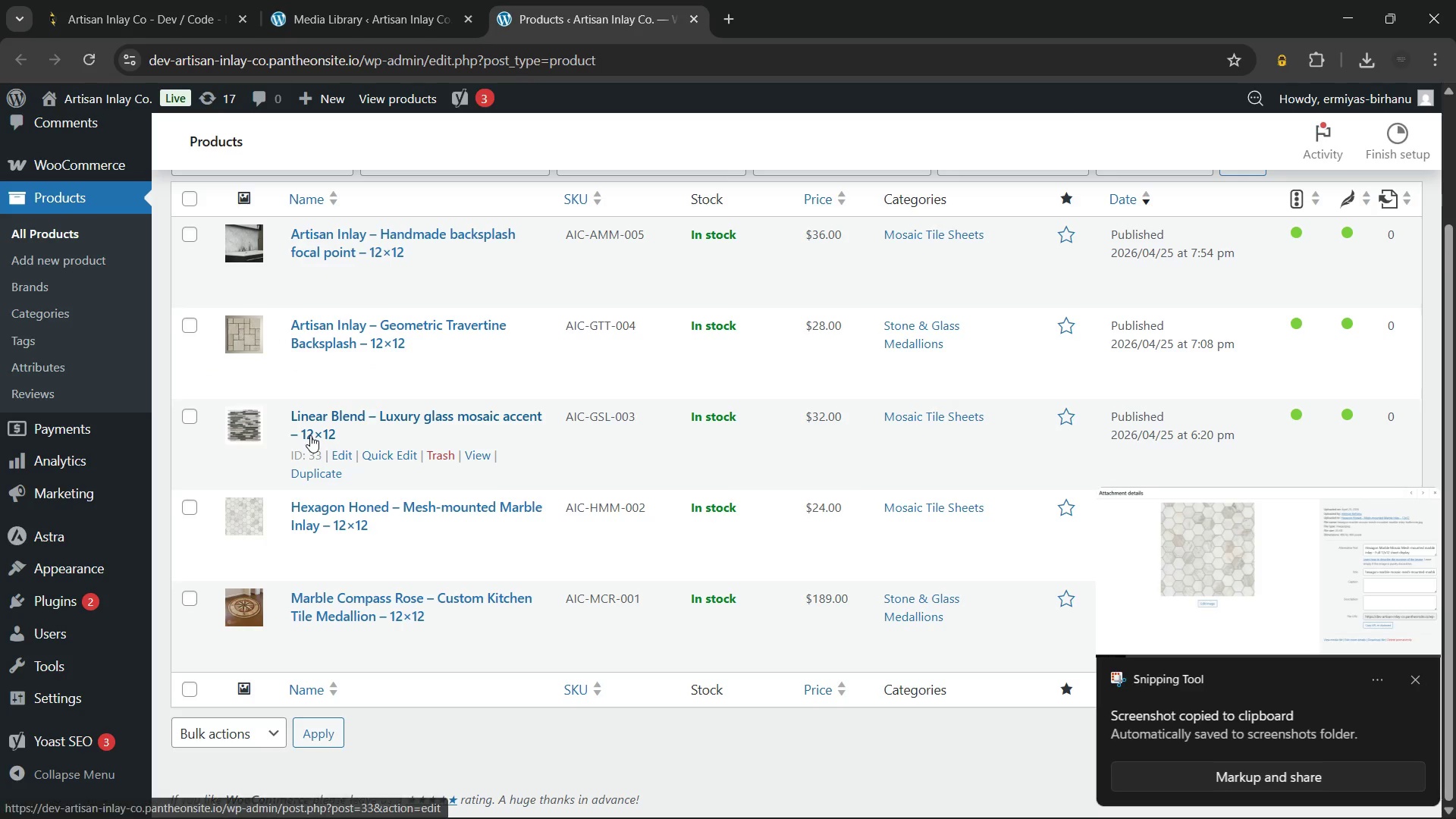 
scroll: coordinate [310, 435], scroll_direction: up, amount: 1.0
 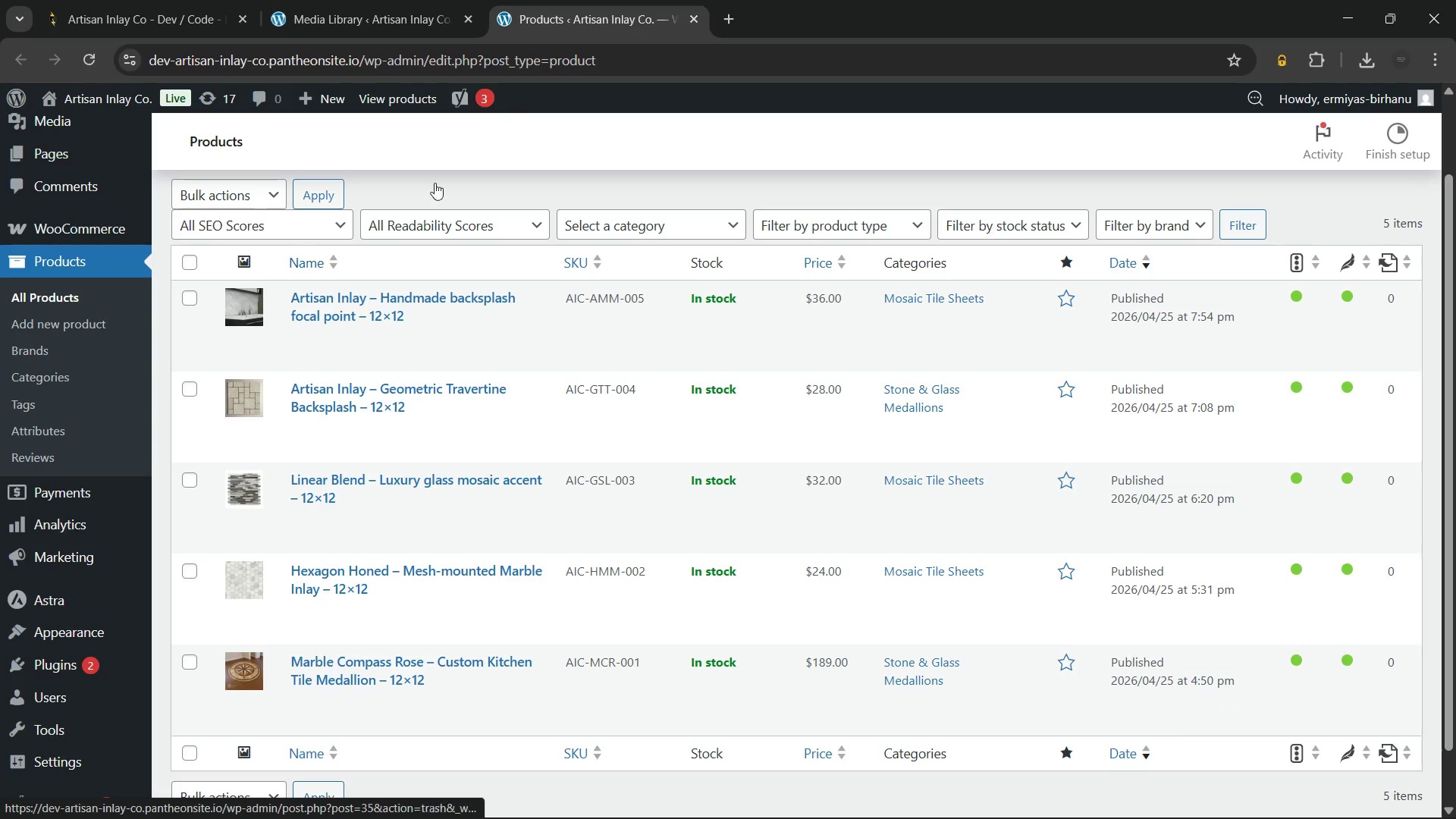 
wait(5.9)
 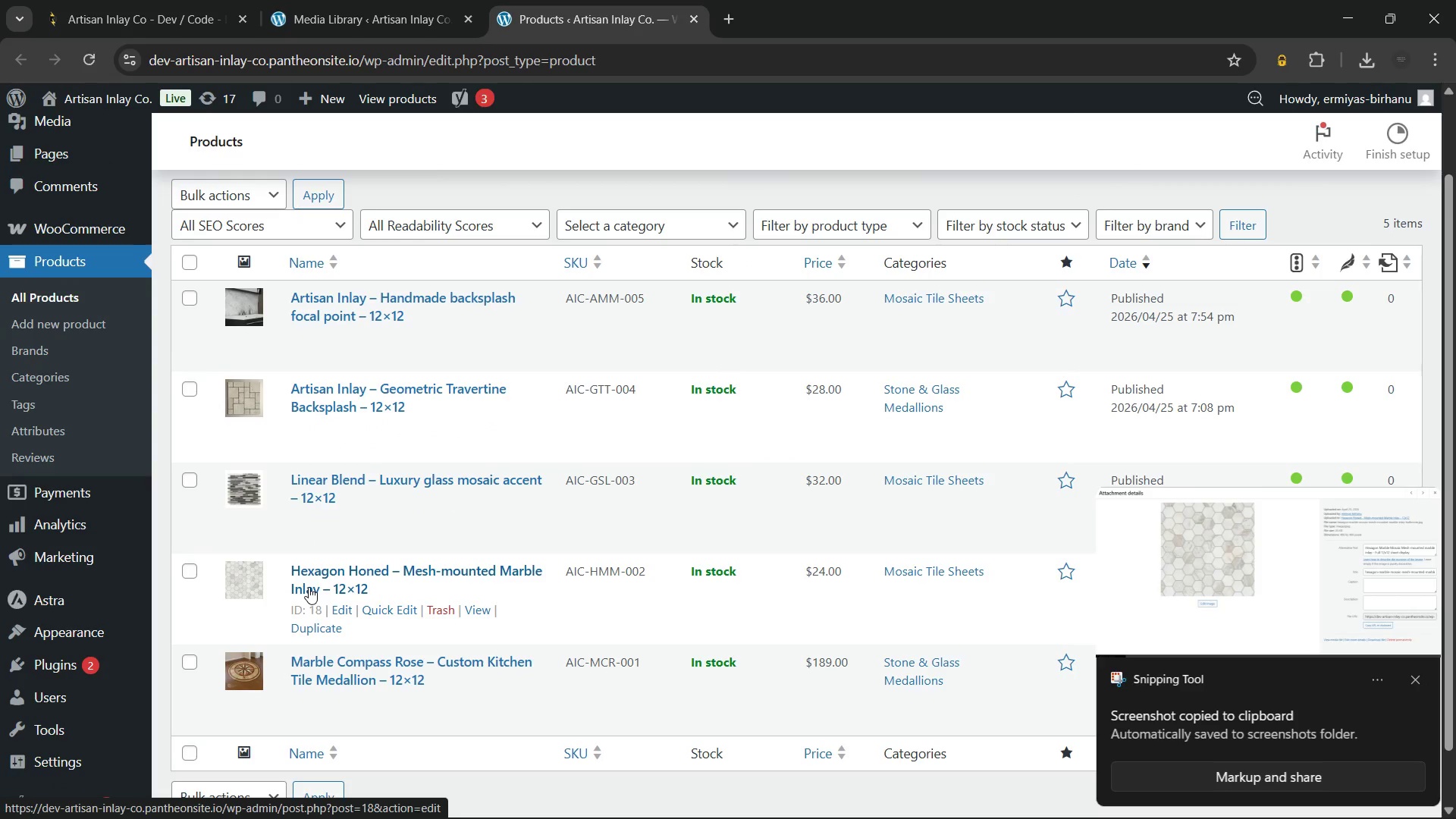 
left_click([412, 0])
 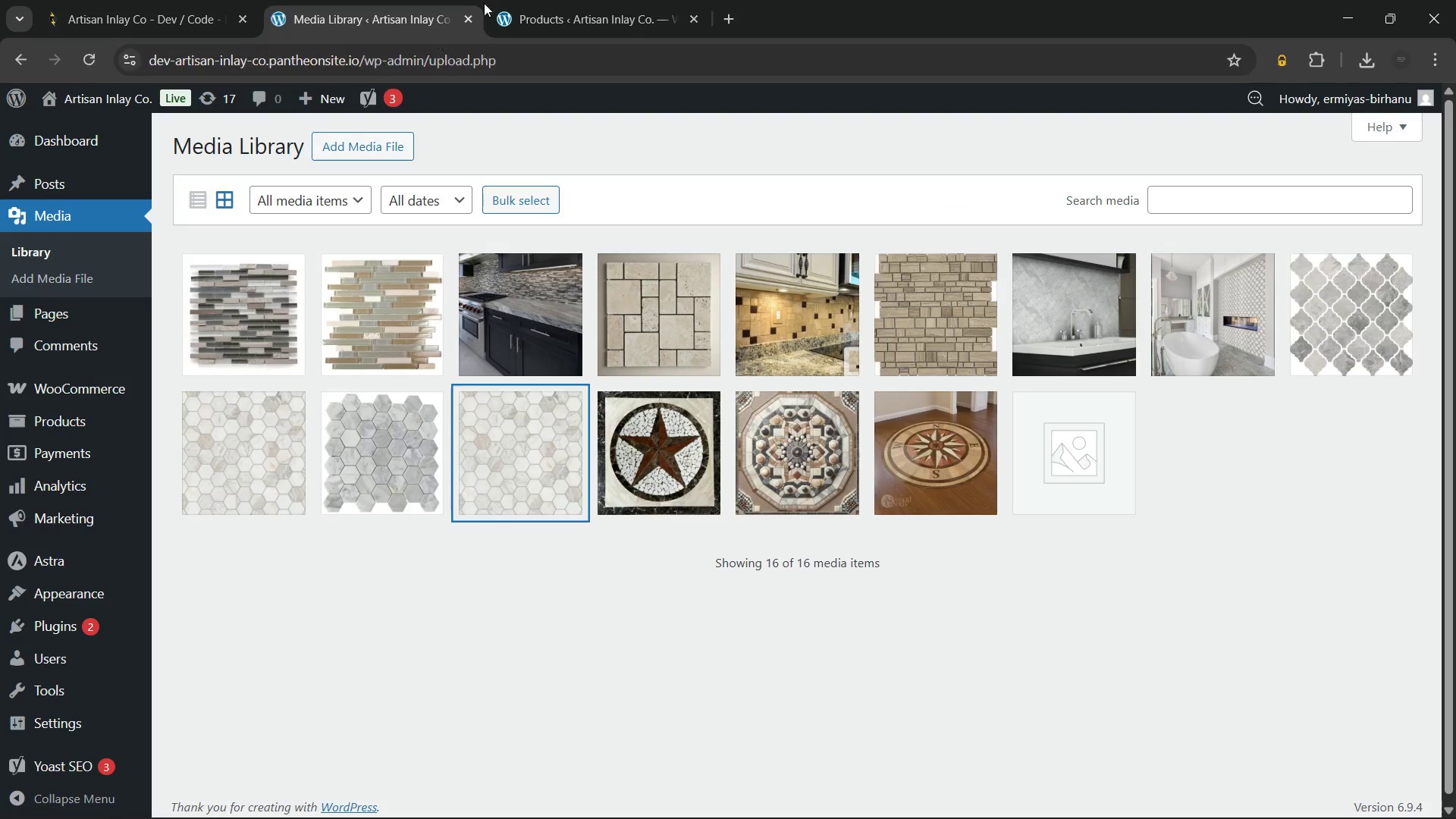 
left_click([518, 0])
 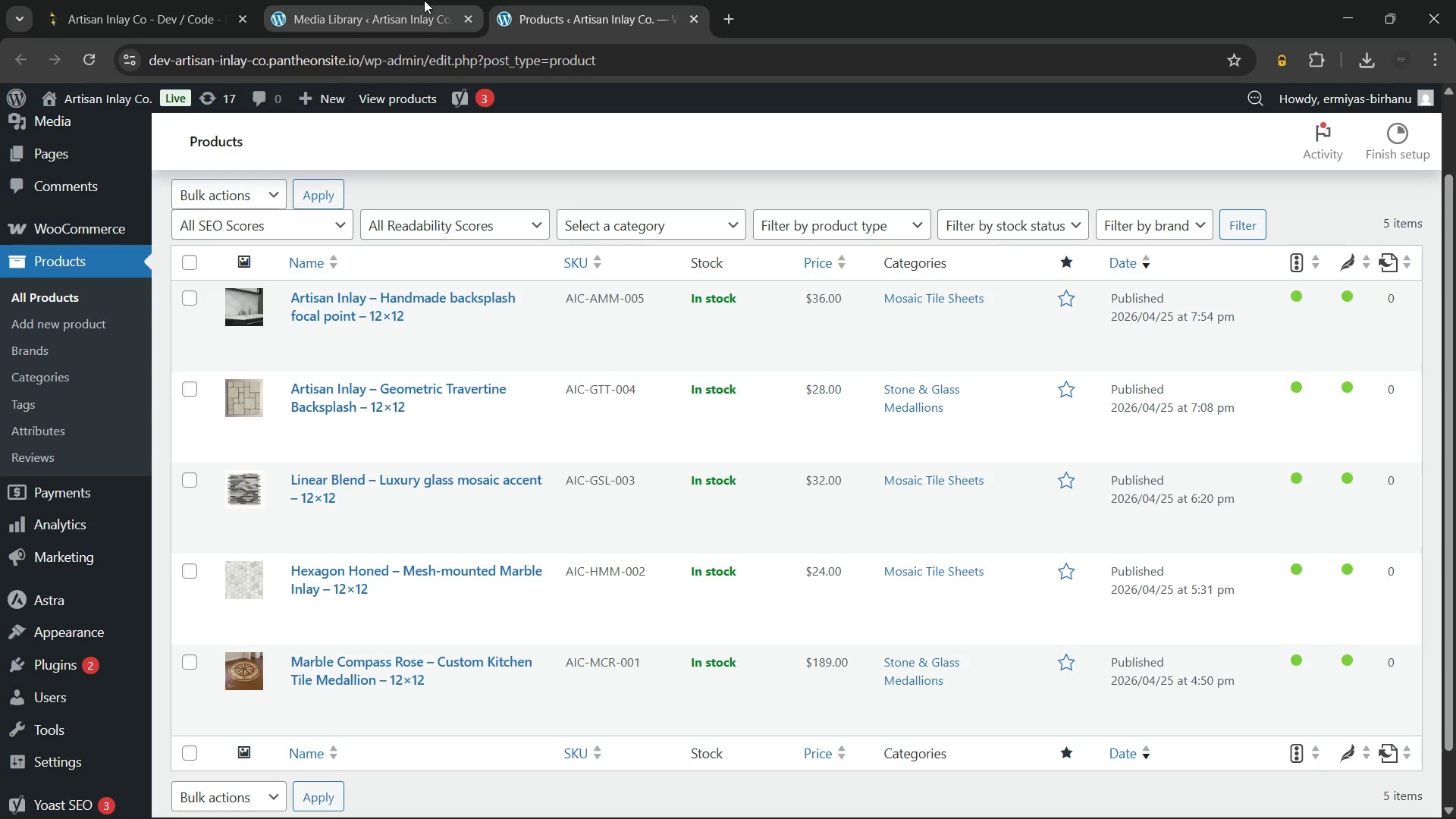 
left_click([424, 0])
 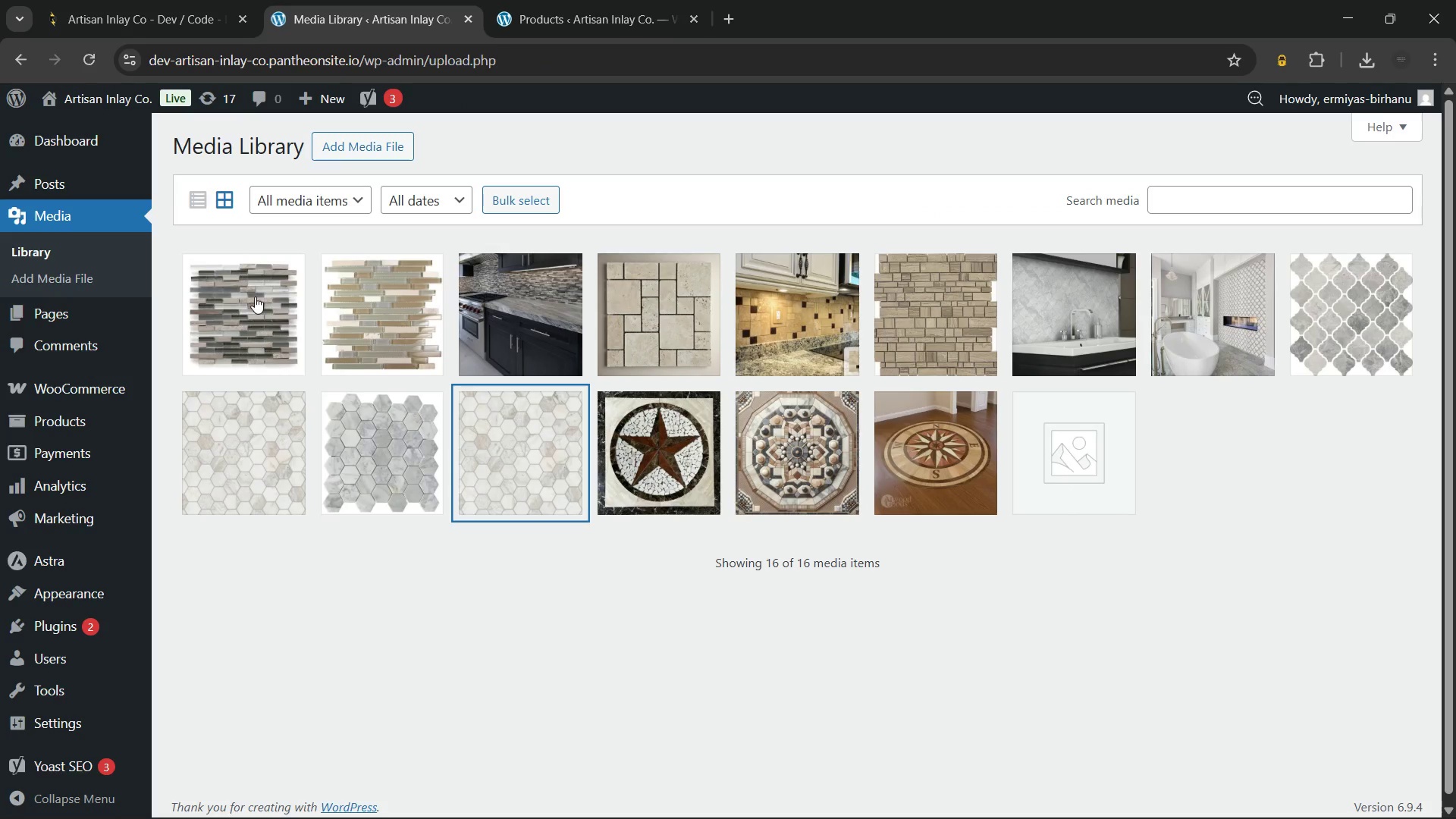 
left_click([255, 297])
 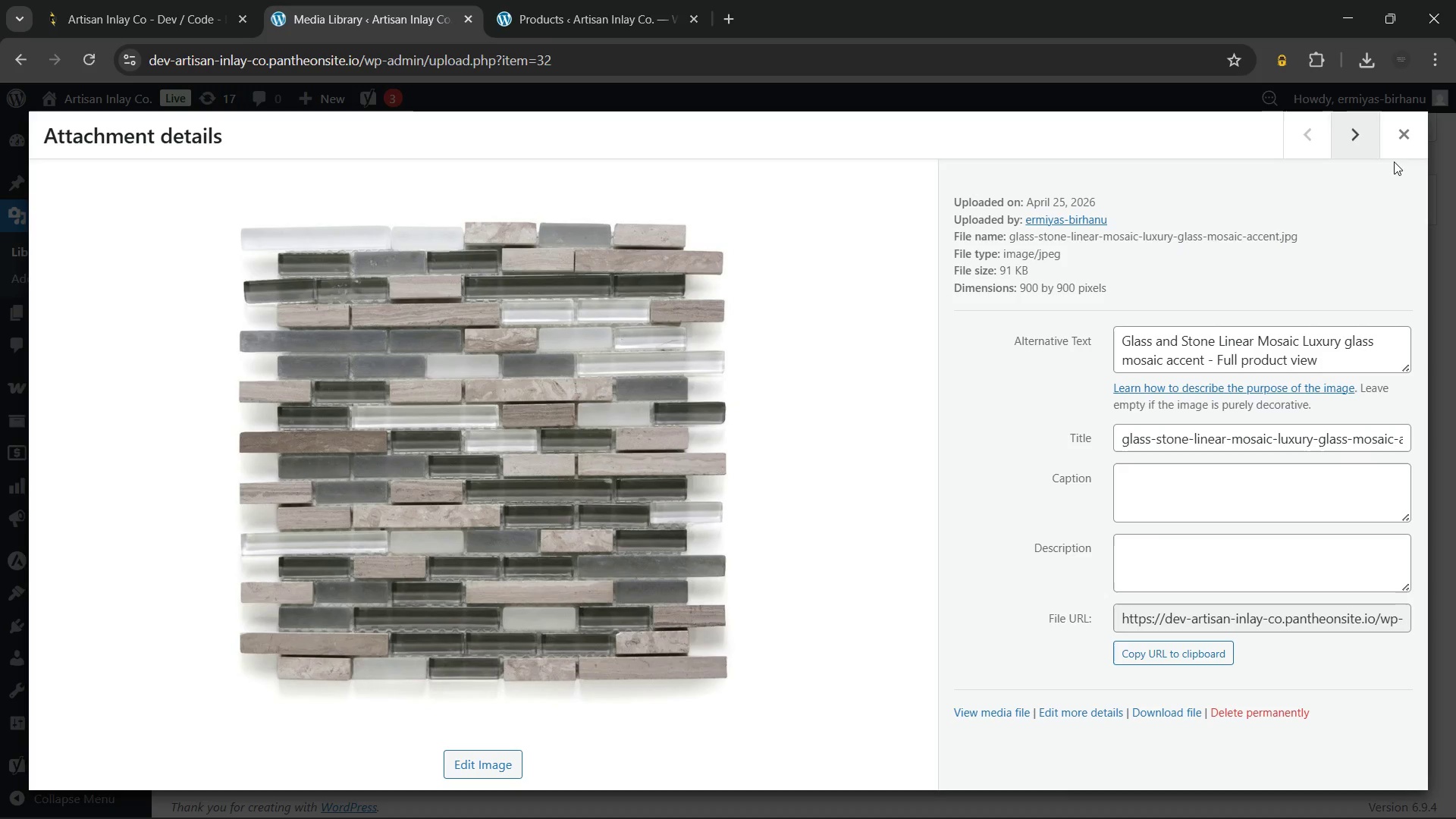 
left_click([1419, 140])
 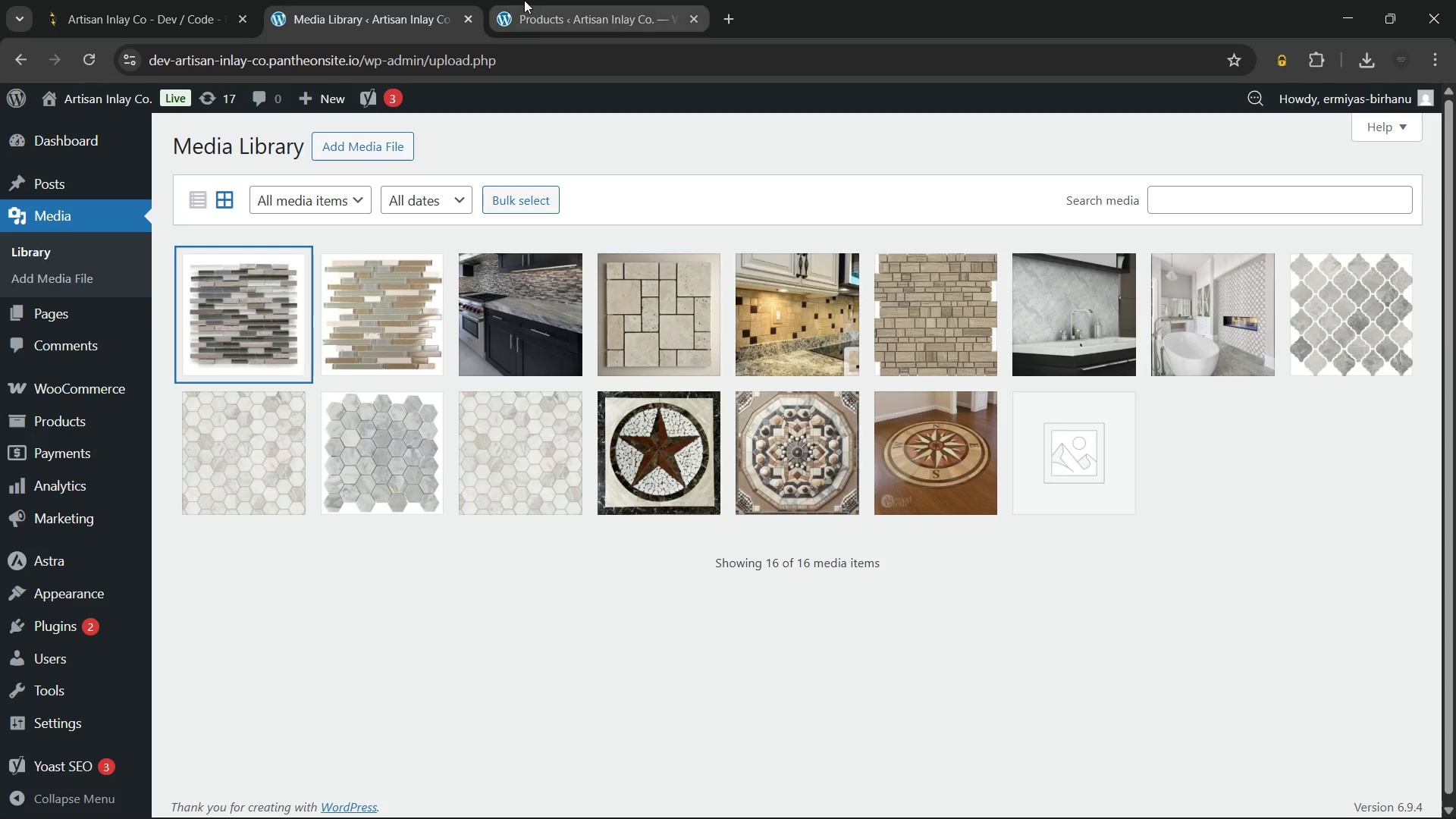 
left_click([524, 0])
 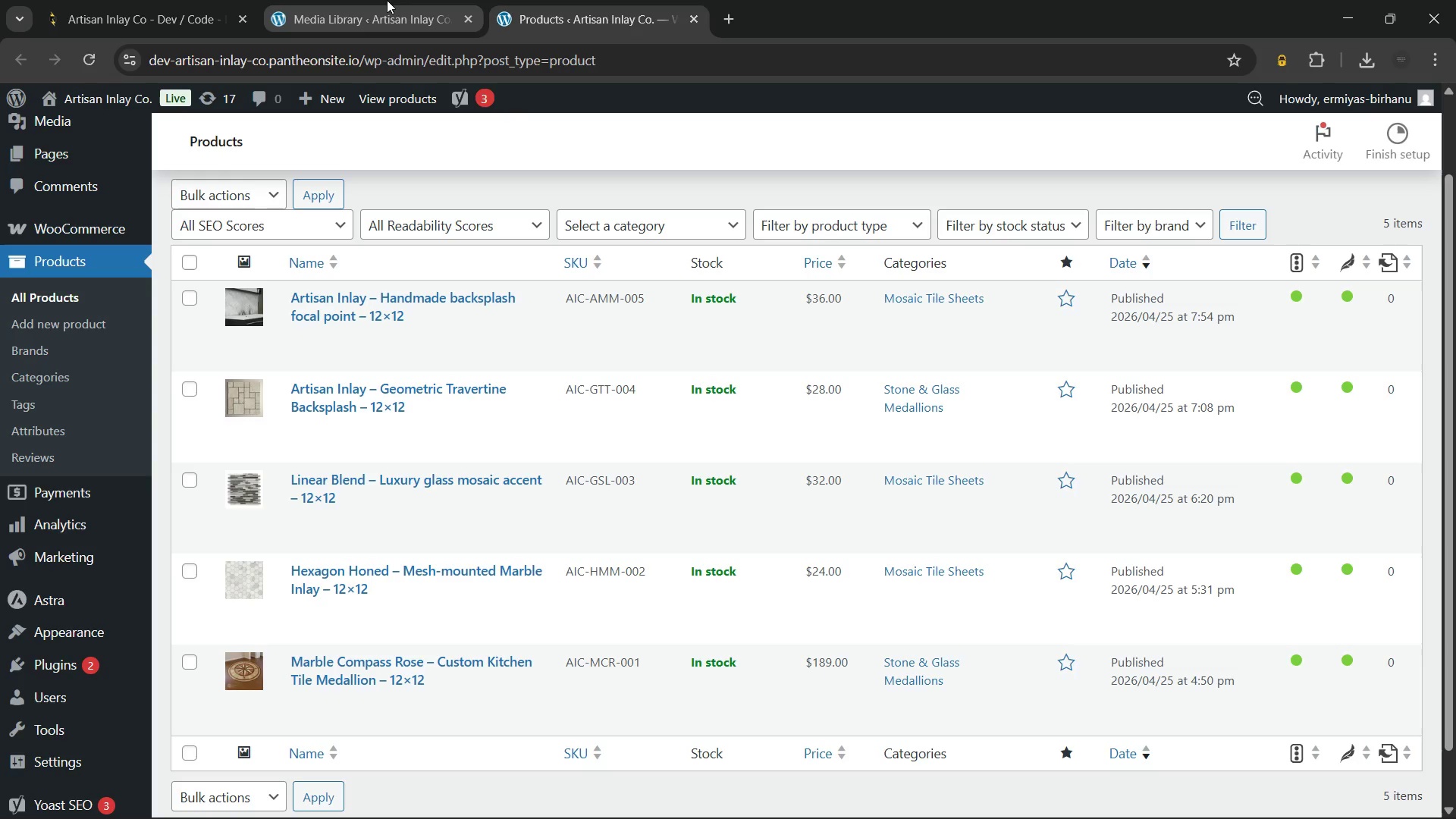 
left_click([387, 0])
 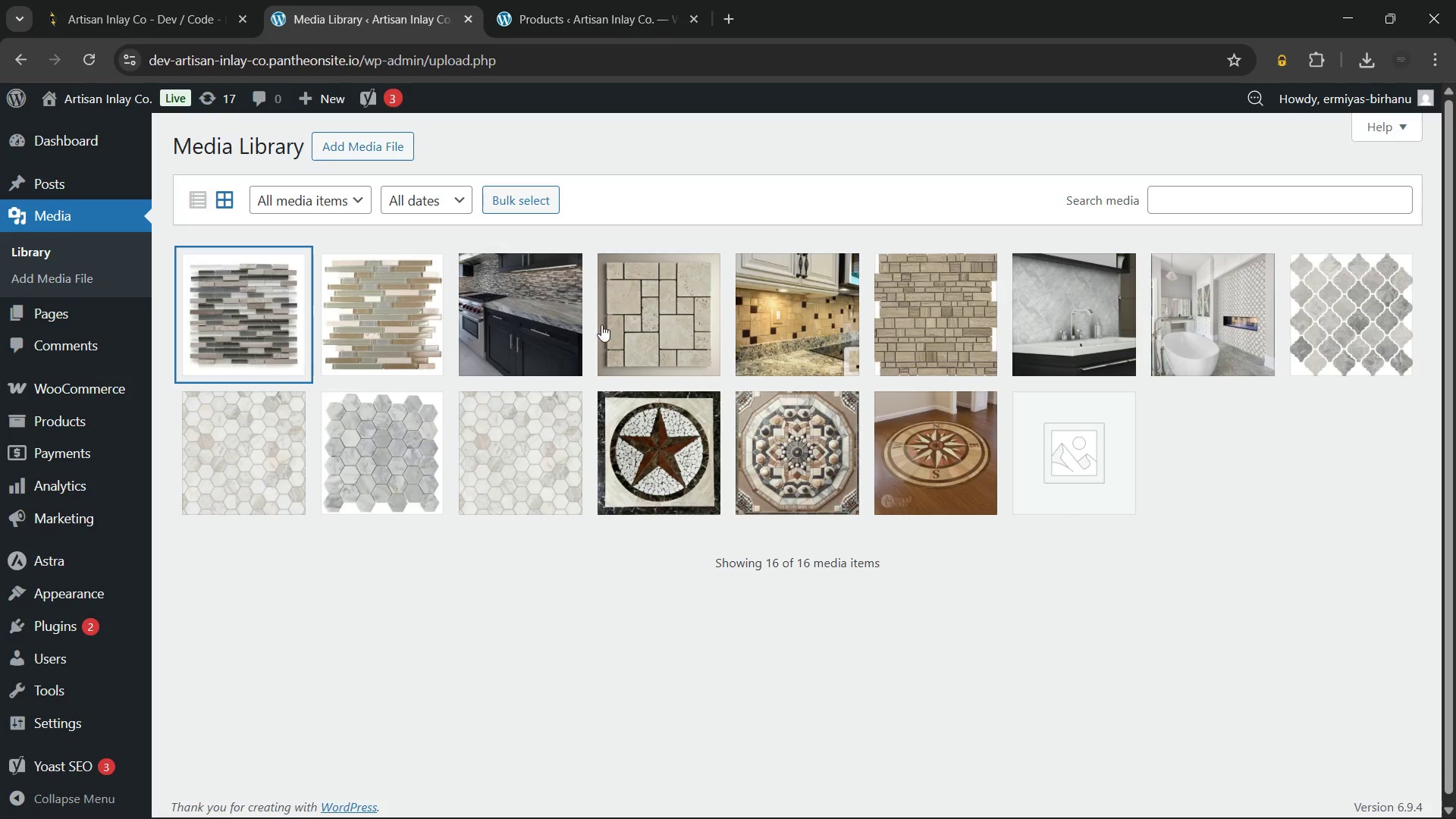 
left_click([625, 322])
 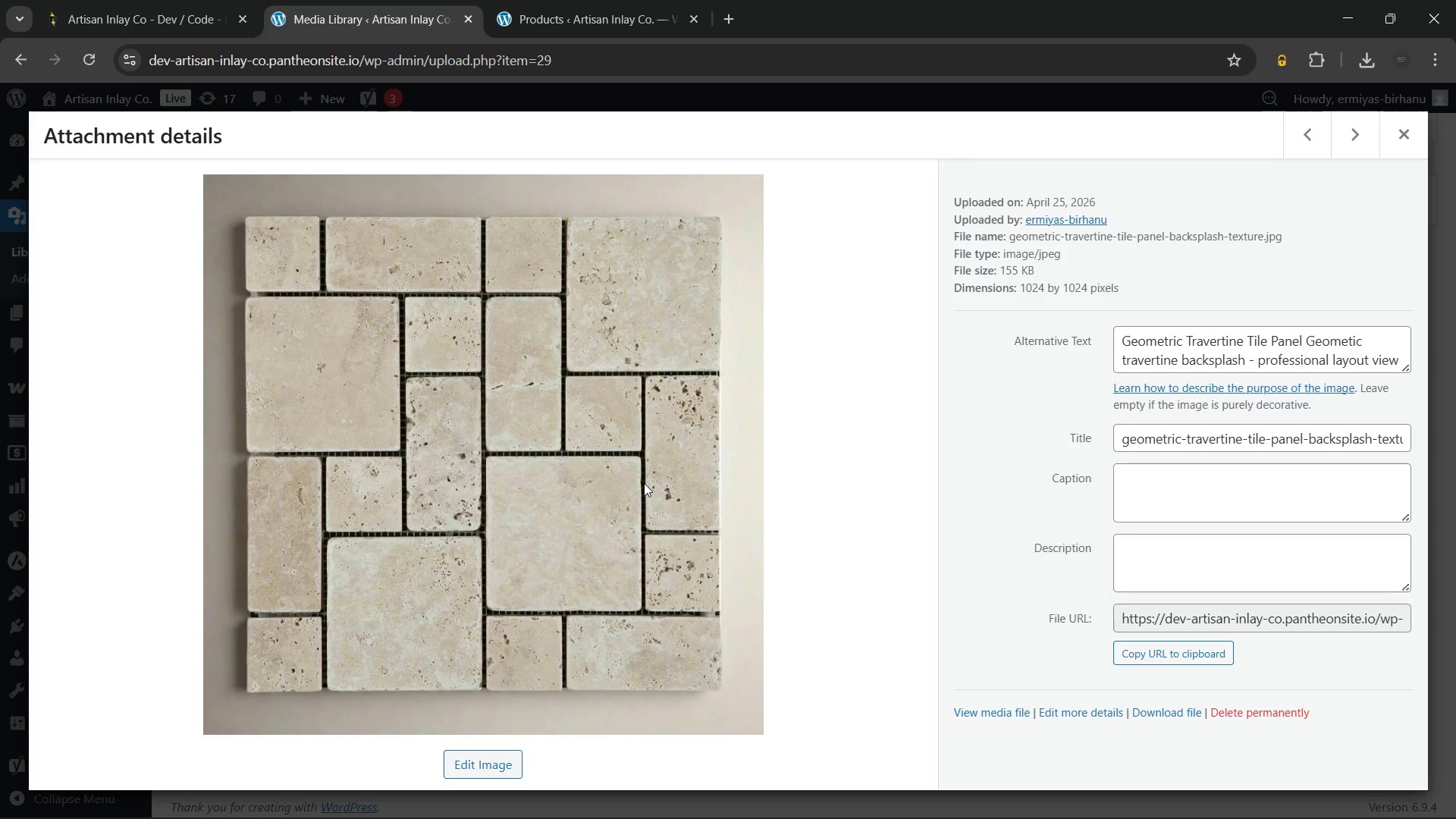 
key(Meta+Shift+S)
 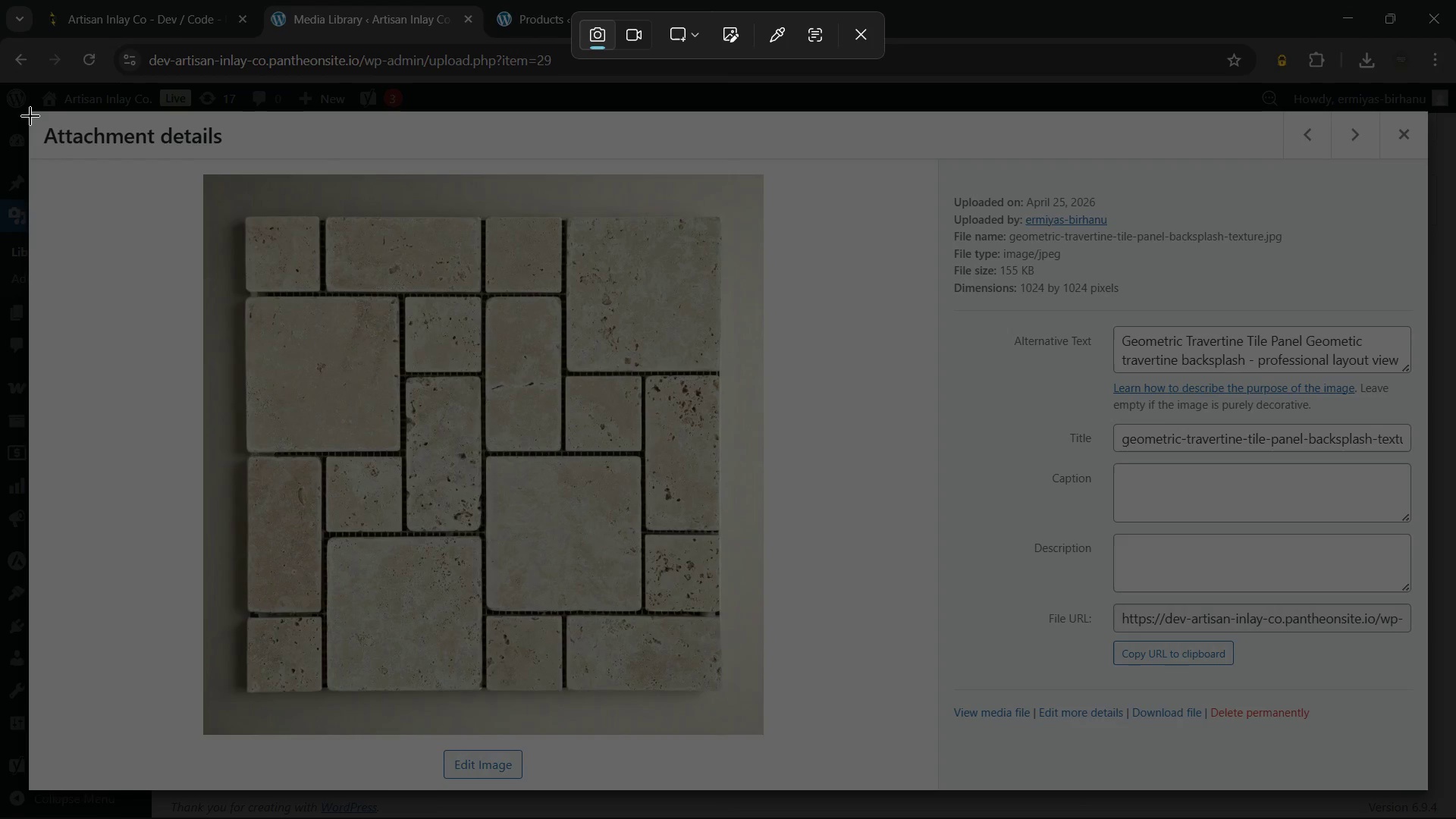 
left_click_drag(start_coordinate=[29, 111], to_coordinate=[1430, 802])
 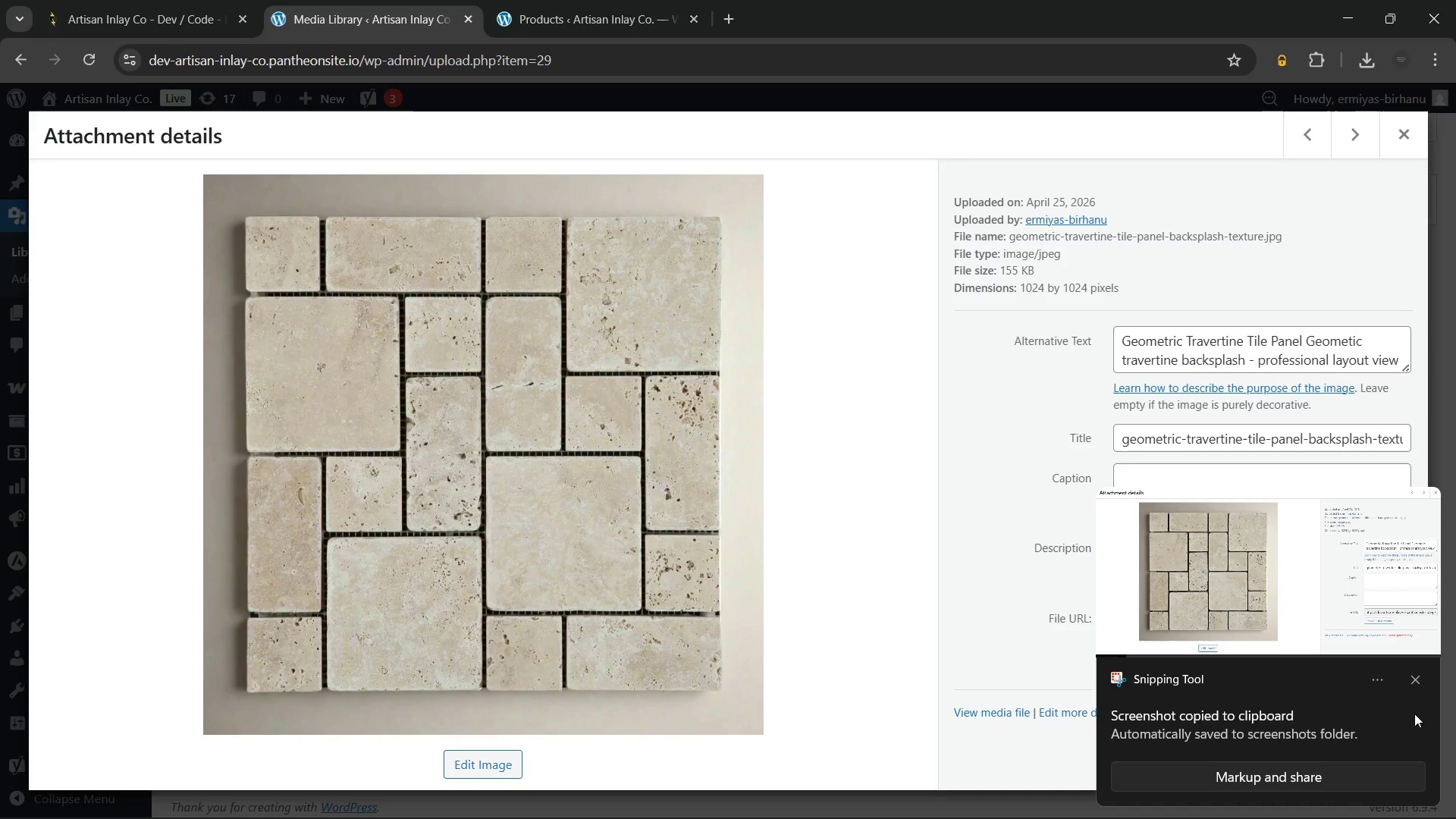 
left_click([1410, 682])
 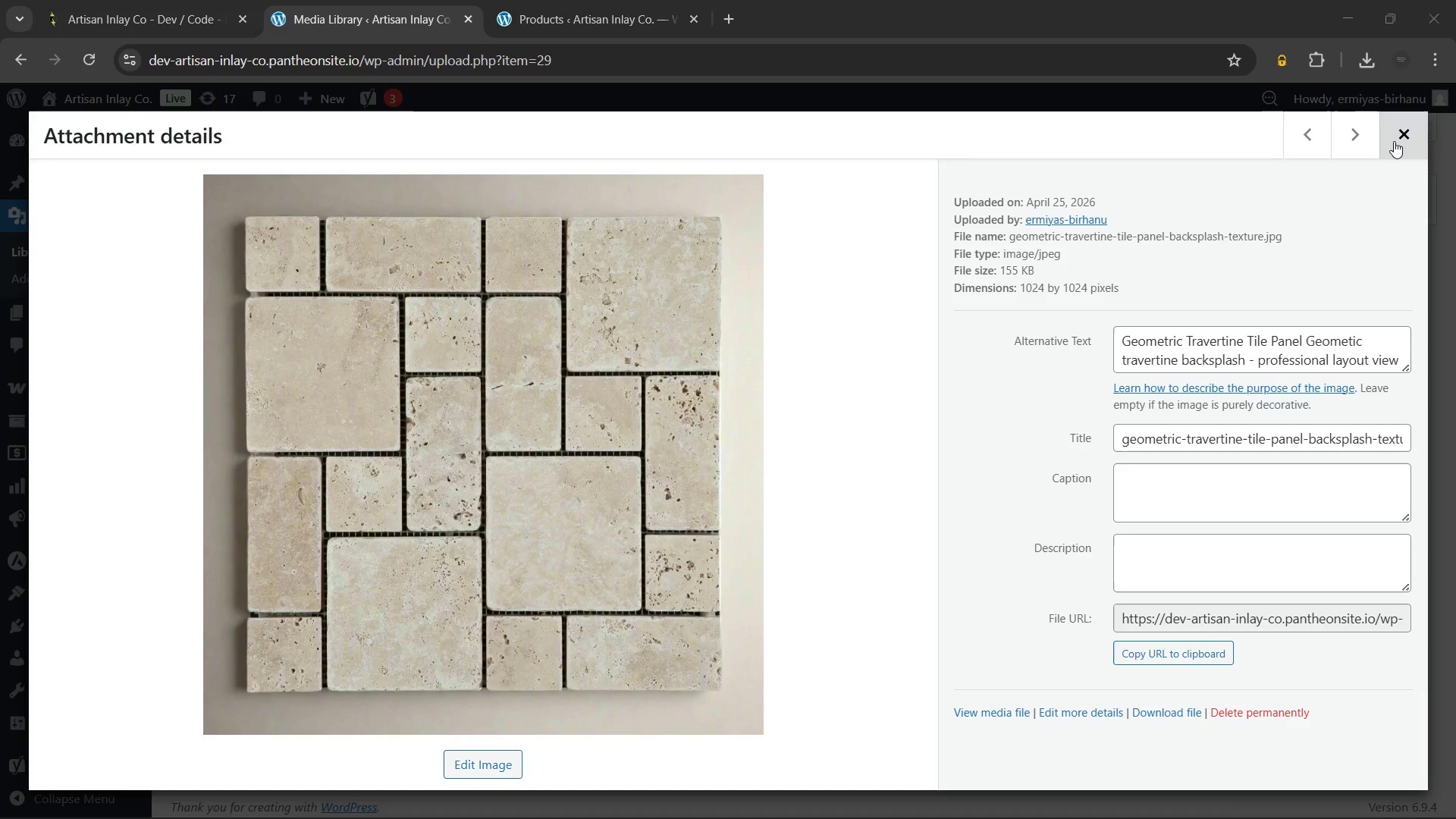 
left_click([1394, 141])
 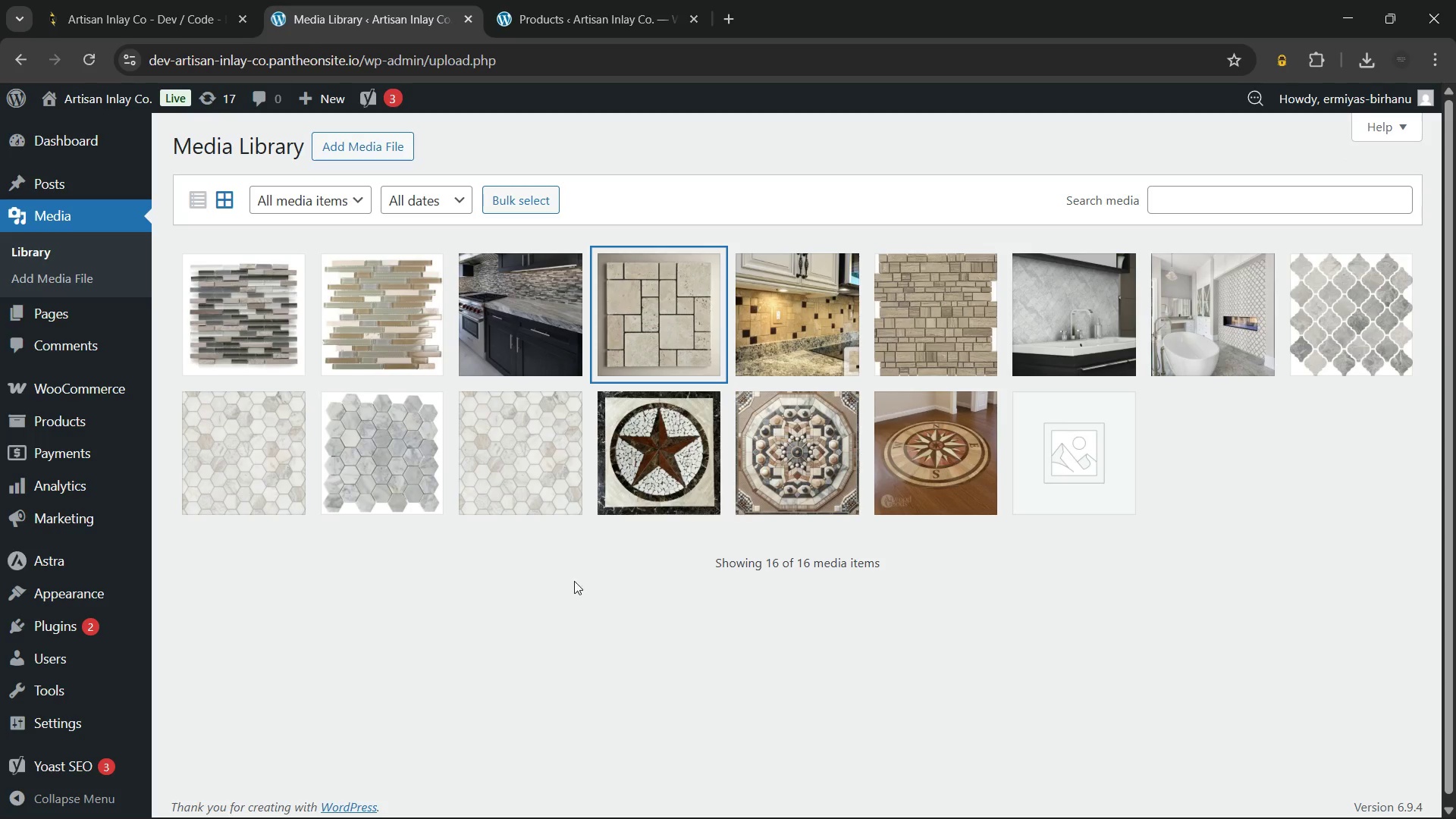 
left_click([567, 579])
 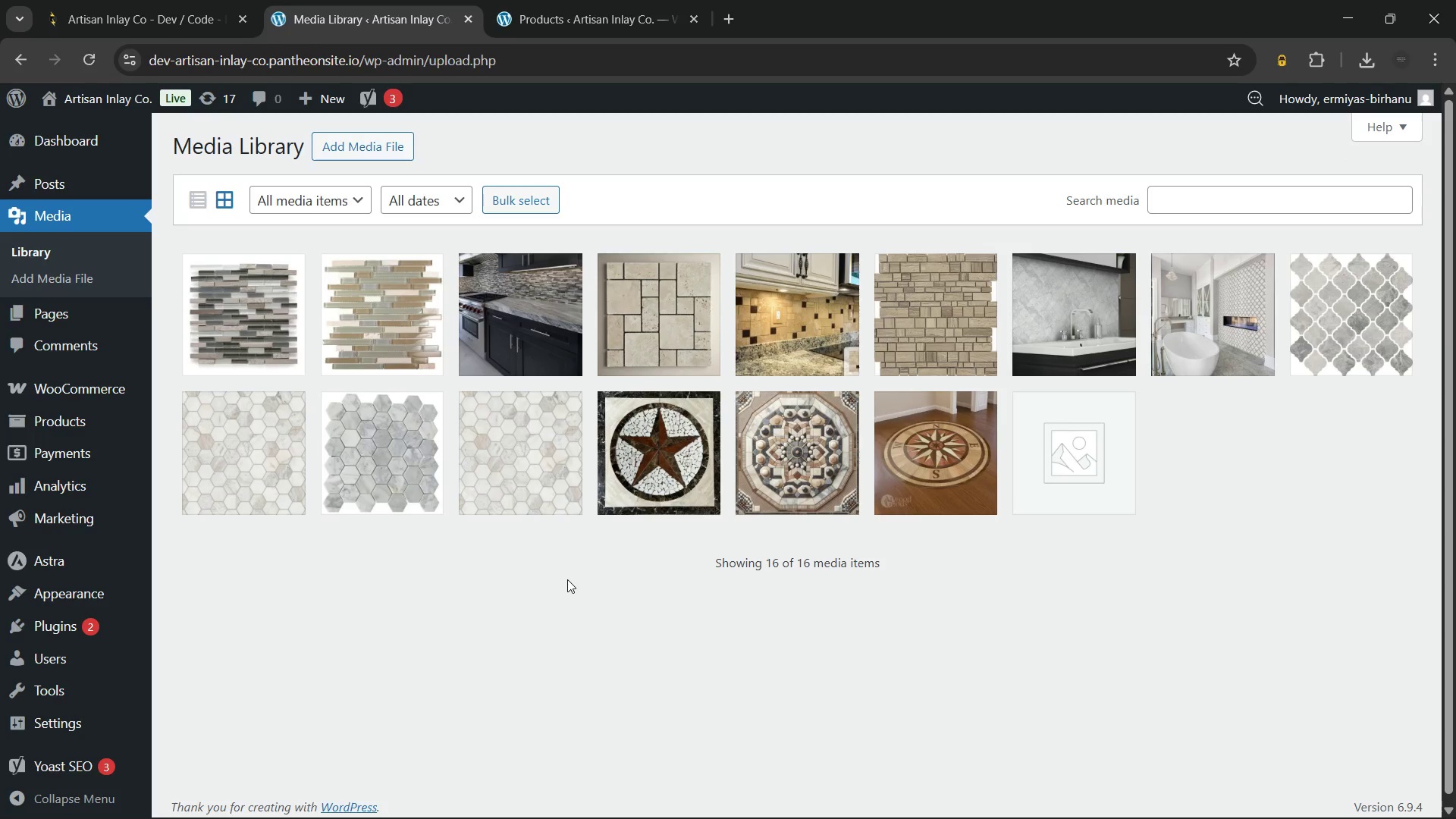 
wait(36.39)
 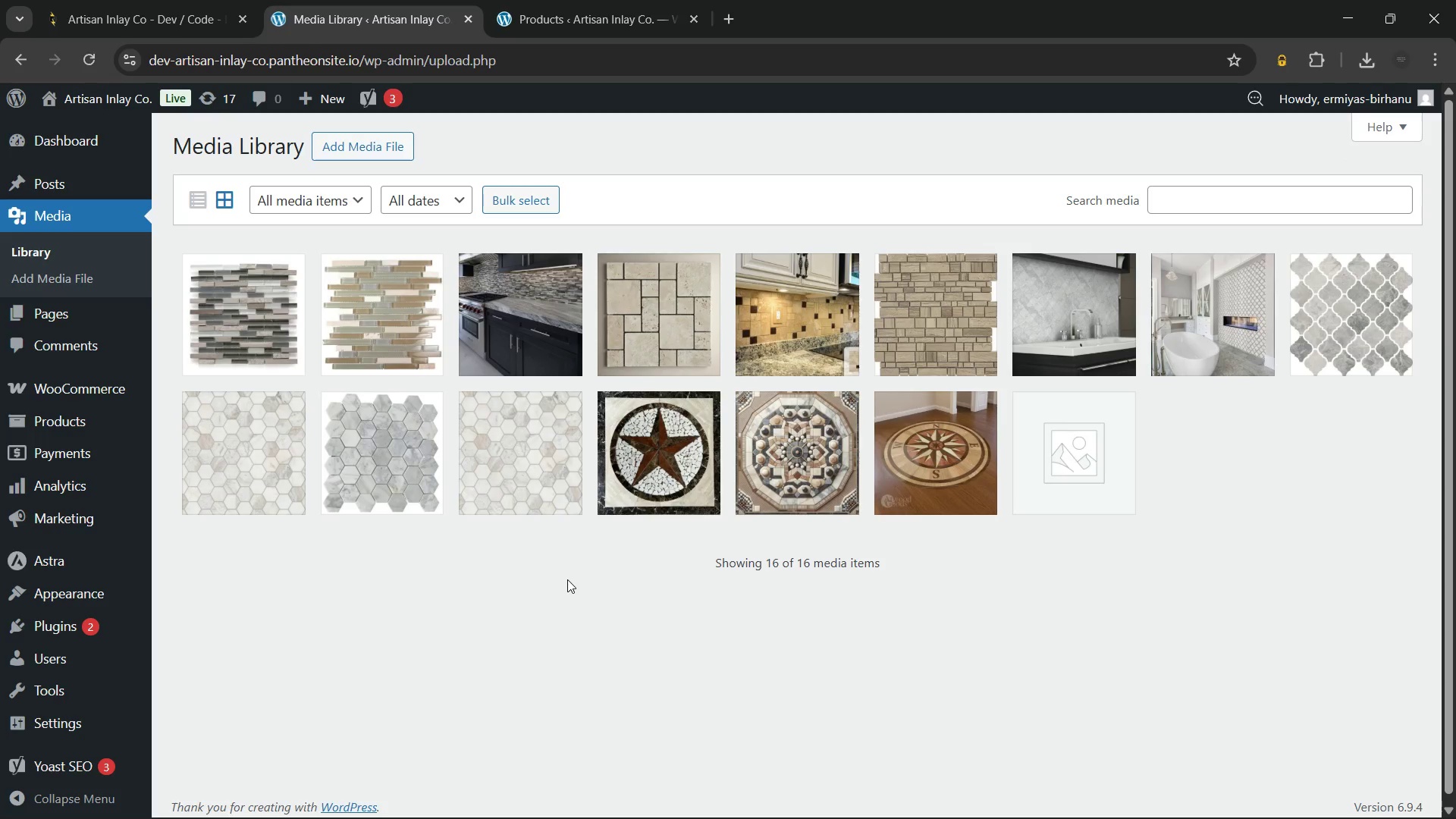 
left_click([100, 99])
 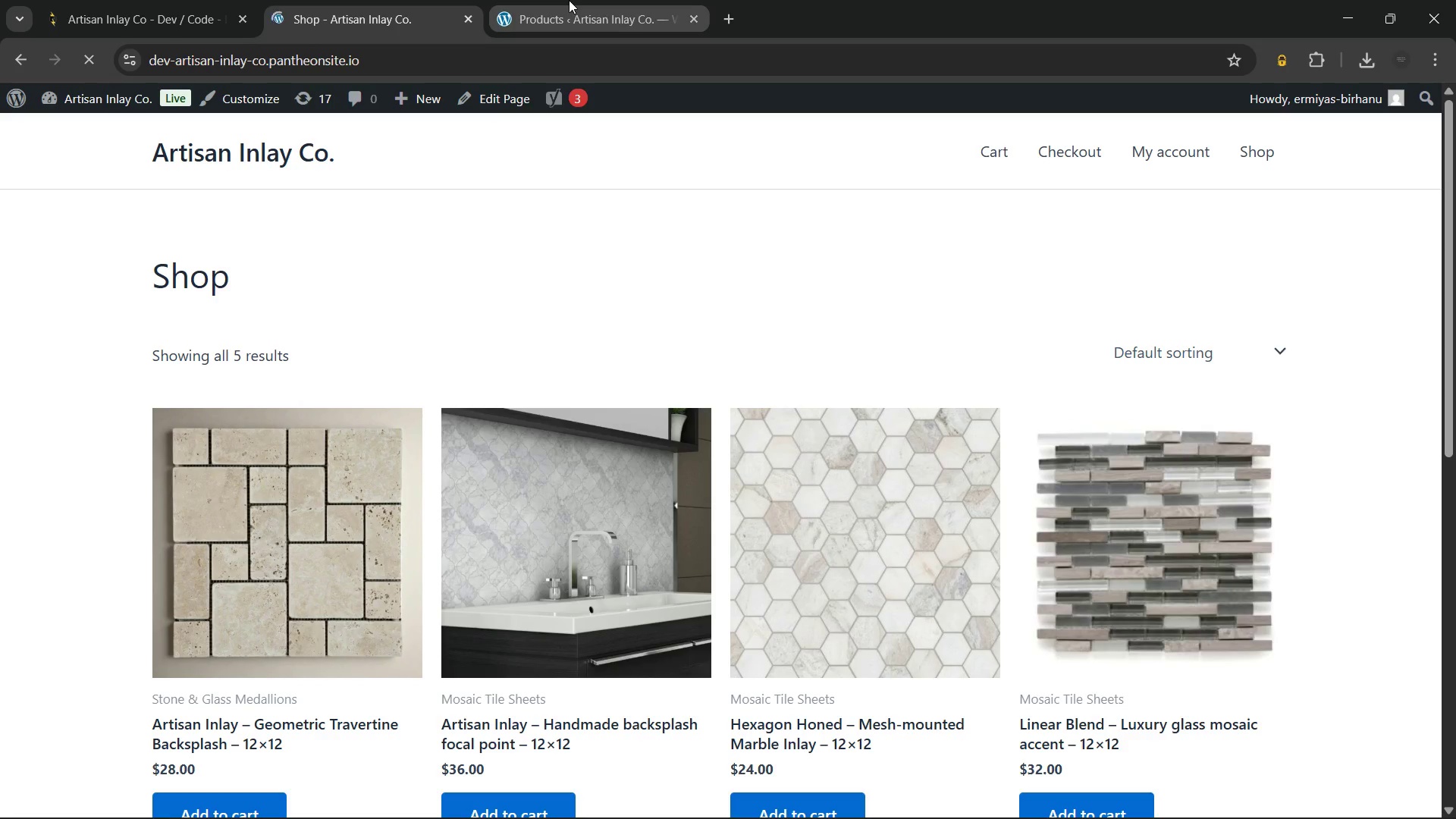 
mouse_move([754, 460])
 